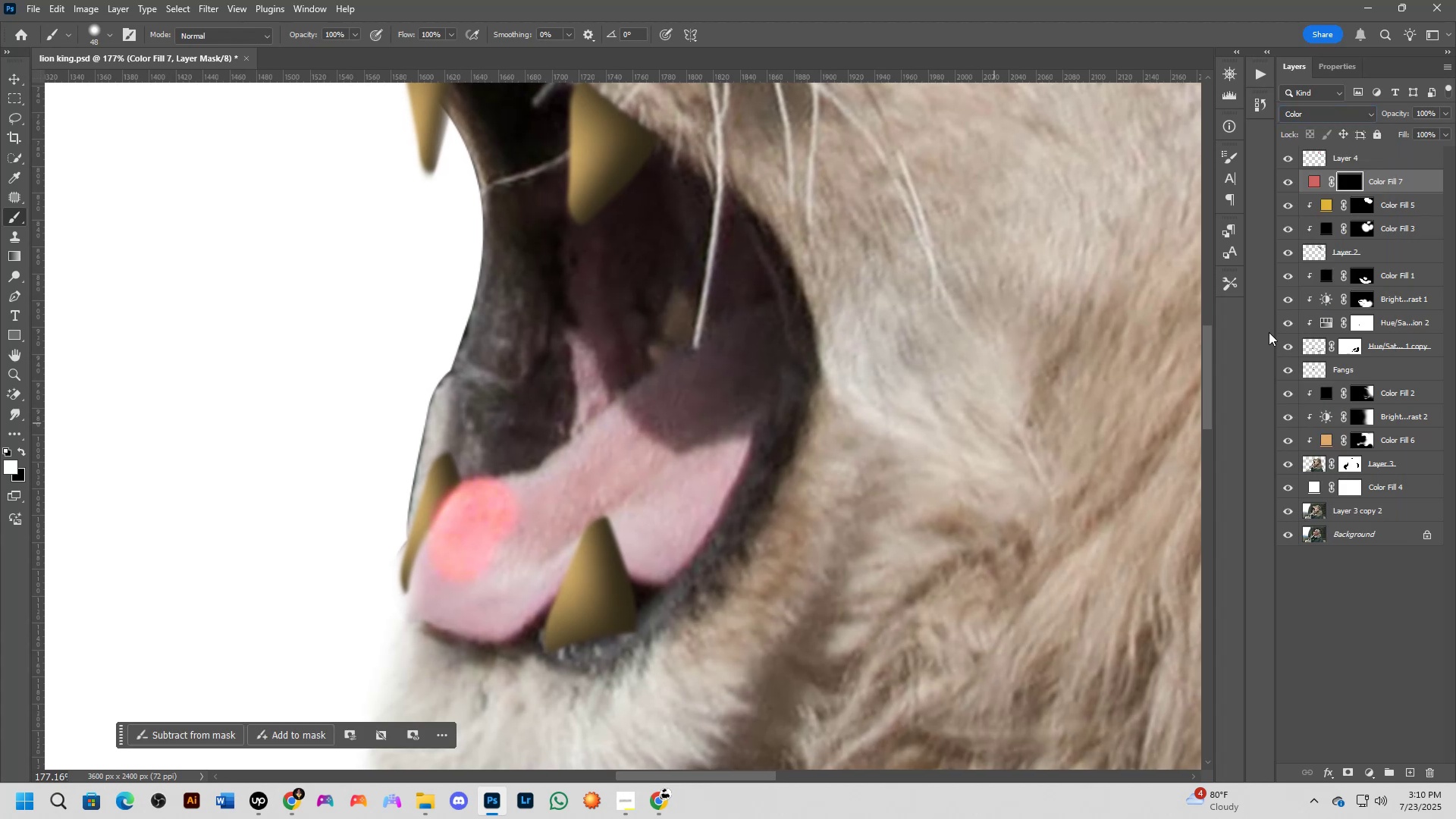 
left_click_drag(start_coordinate=[826, 478], to_coordinate=[830, 477])
 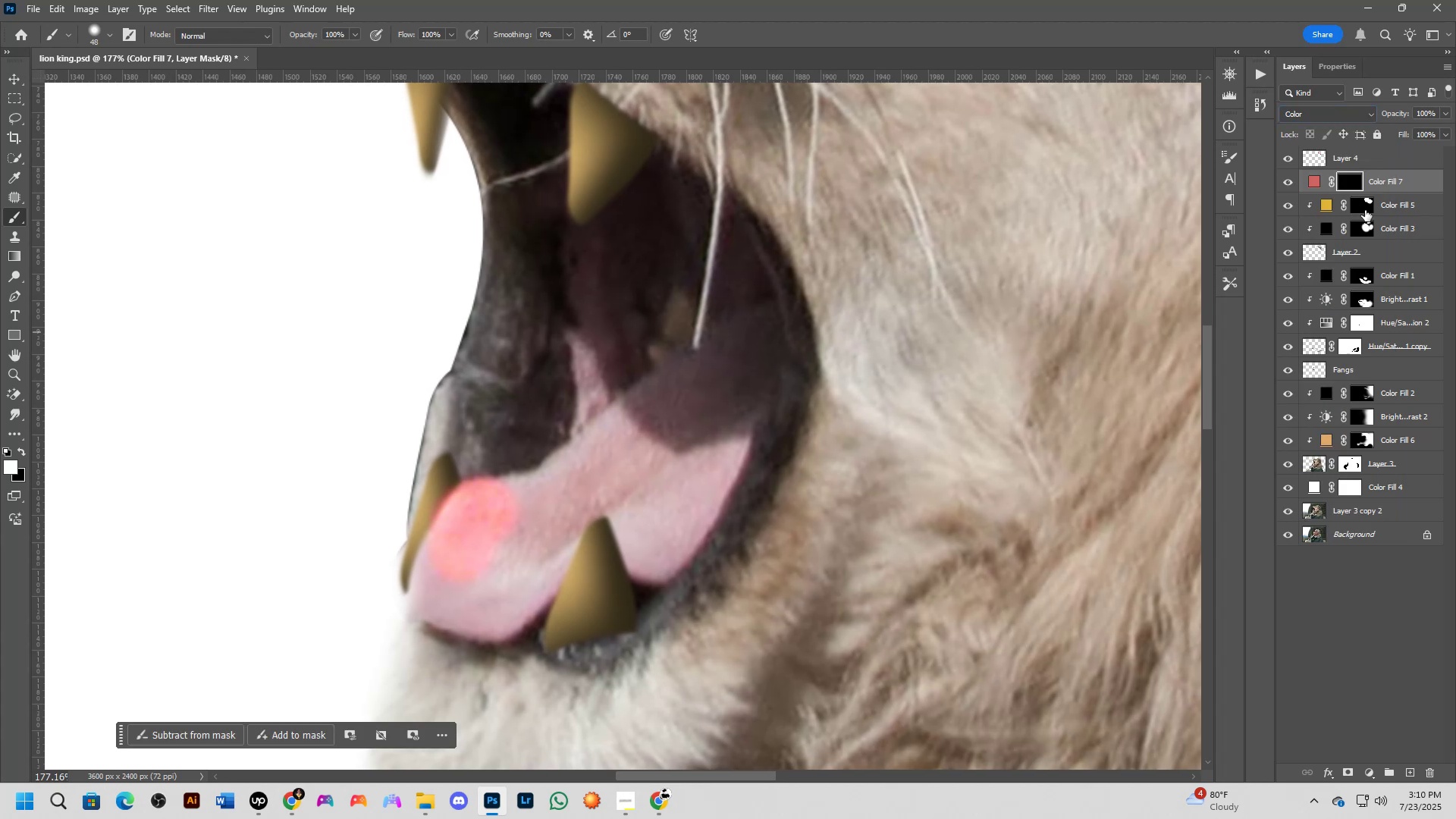 
left_click_drag(start_coordinate=[469, 548], to_coordinate=[605, 499])
 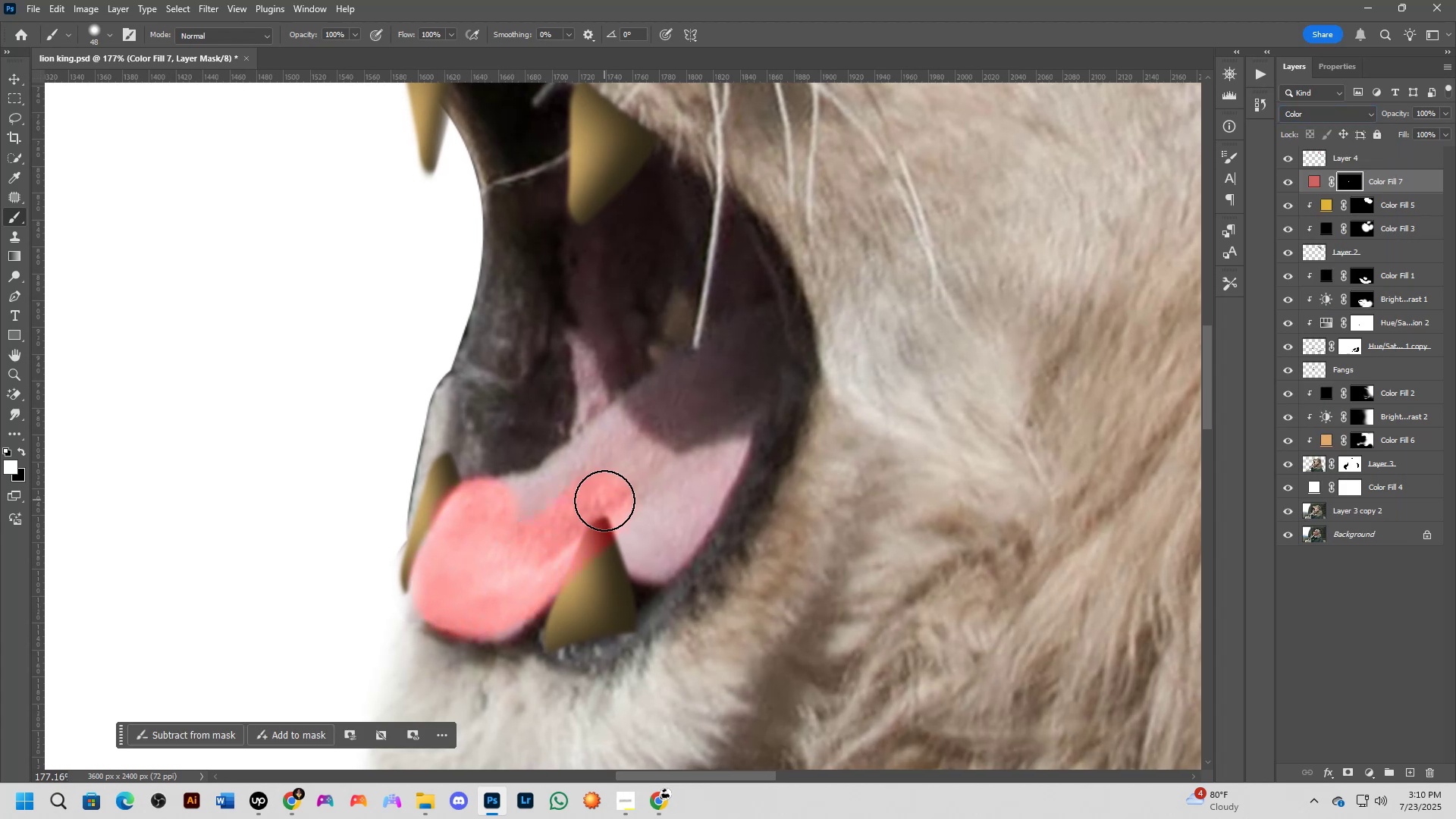 
type(xxx)
 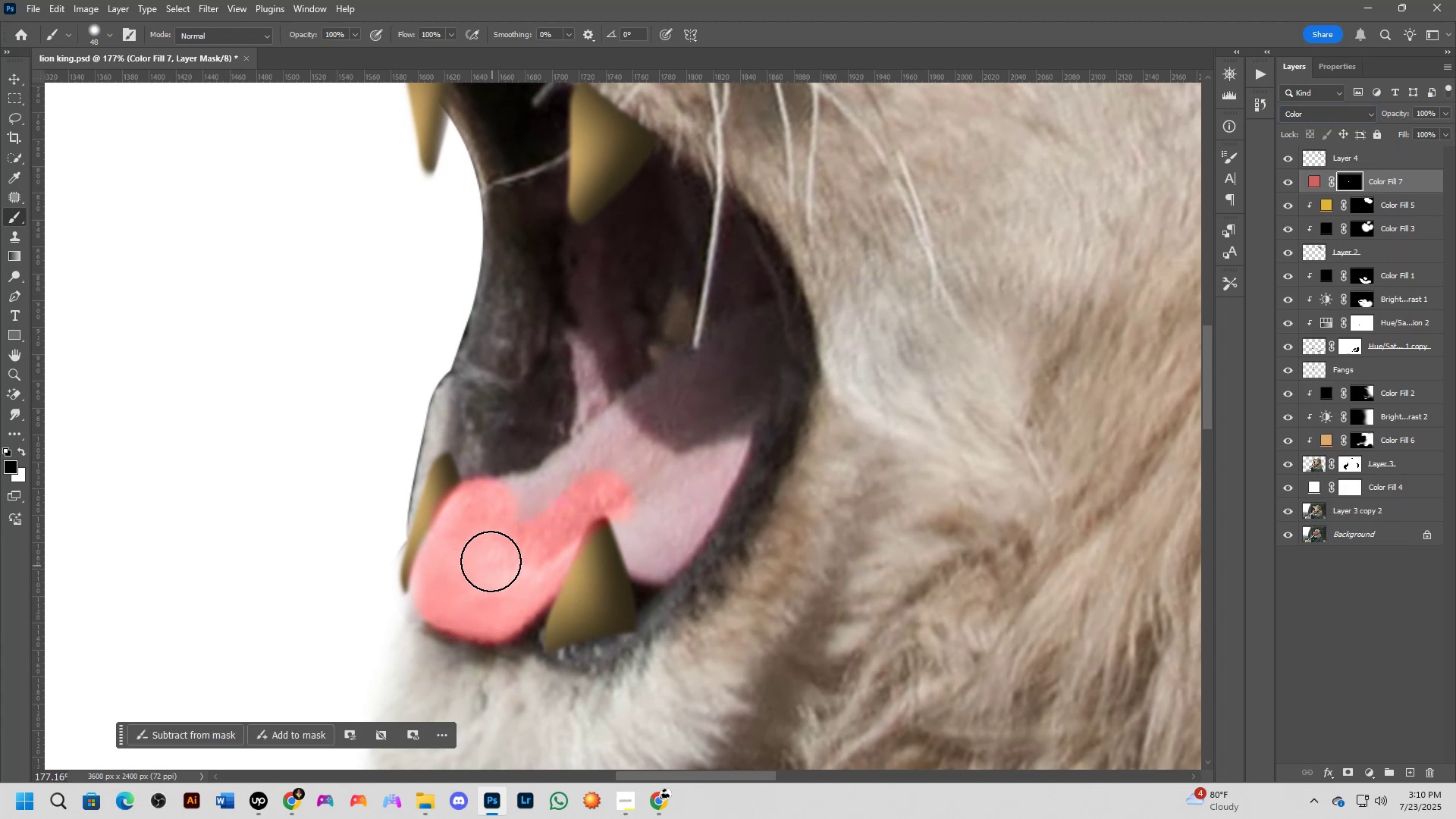 
left_click_drag(start_coordinate=[618, 551], to_coordinate=[603, 579])
 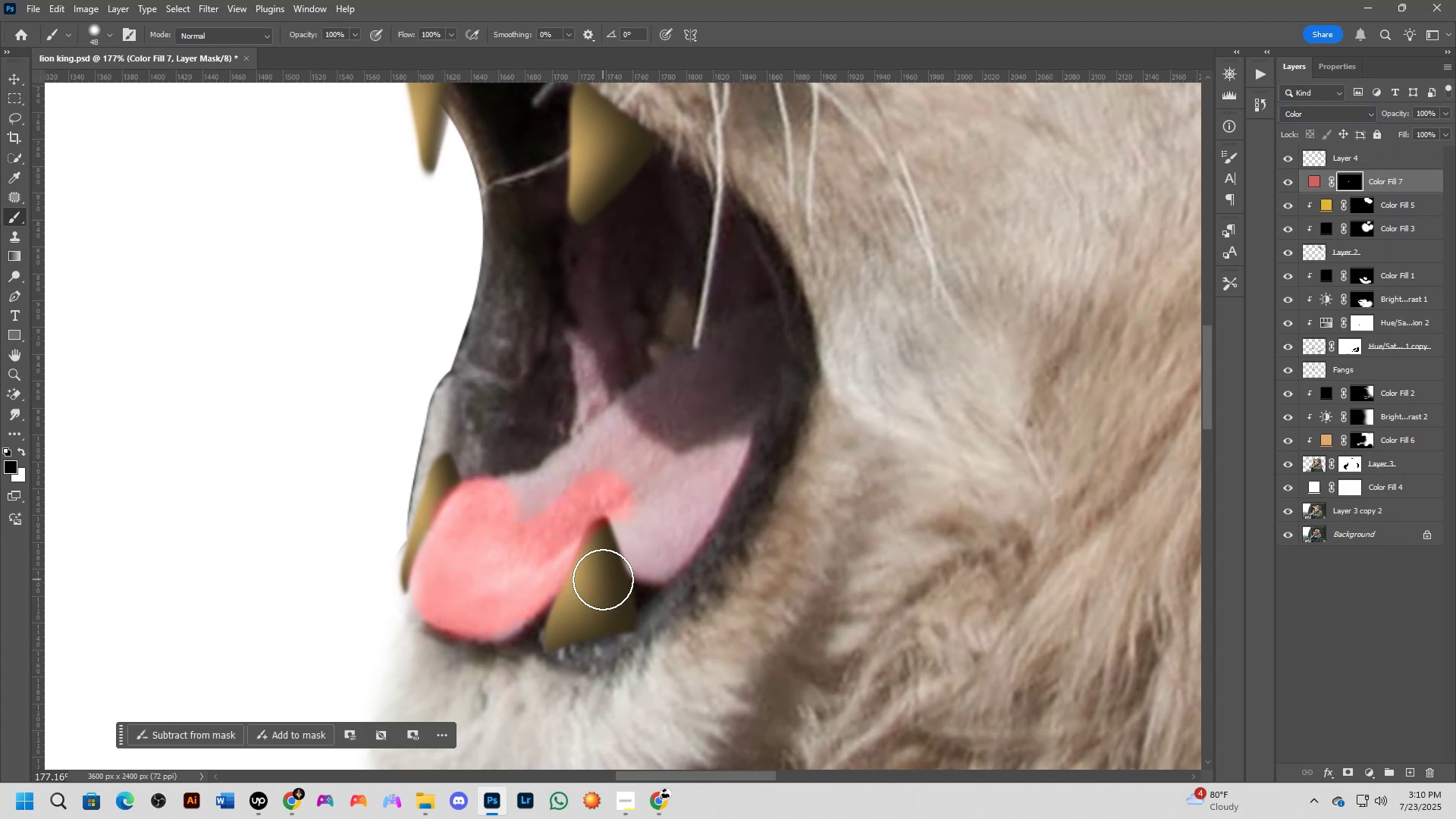 
left_click_drag(start_coordinate=[484, 610], to_coordinate=[502, 601])
 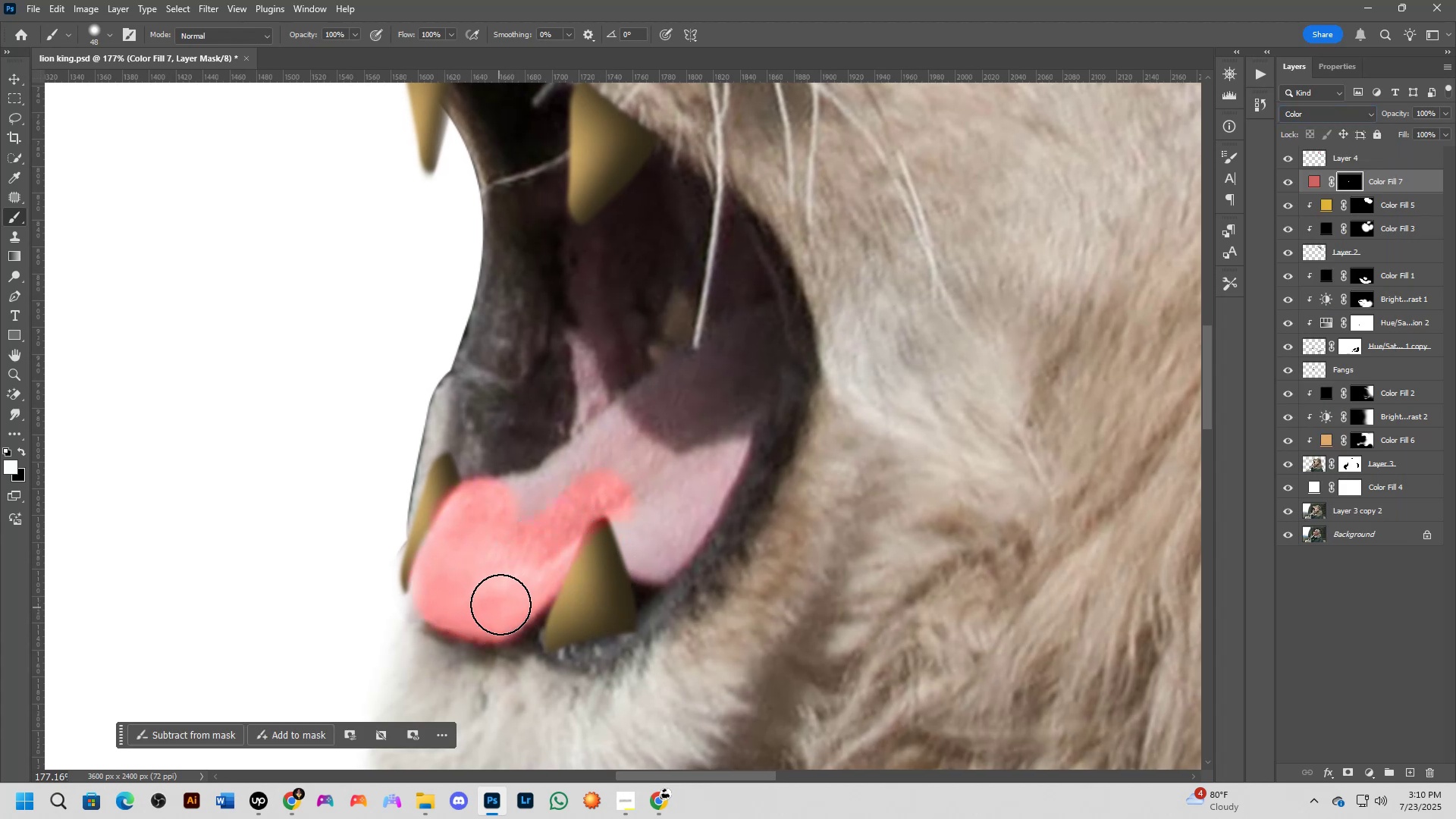 
left_click_drag(start_coordinate=[488, 532], to_coordinate=[523, 506])
 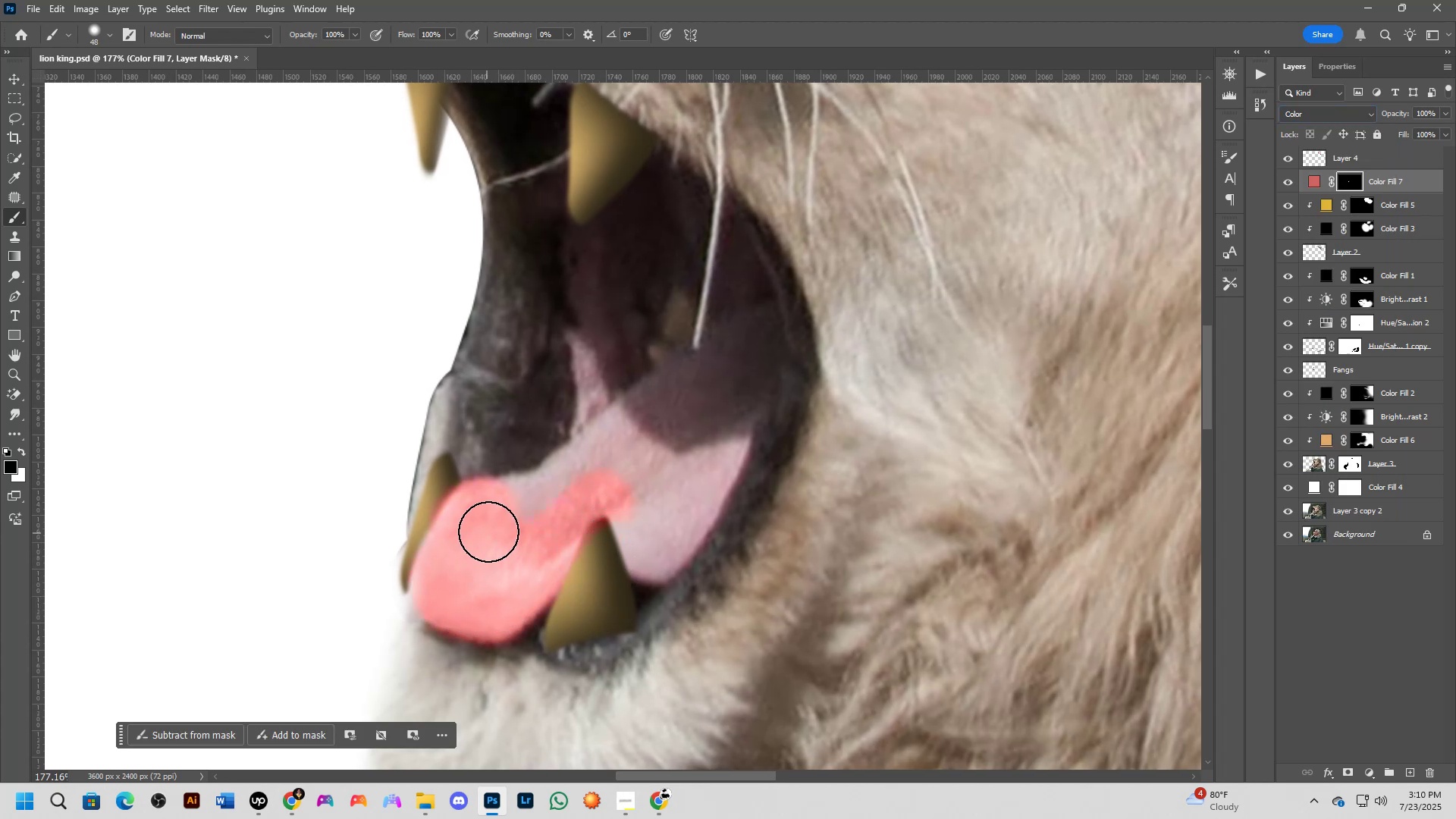 
key(Control+ControlLeft)
 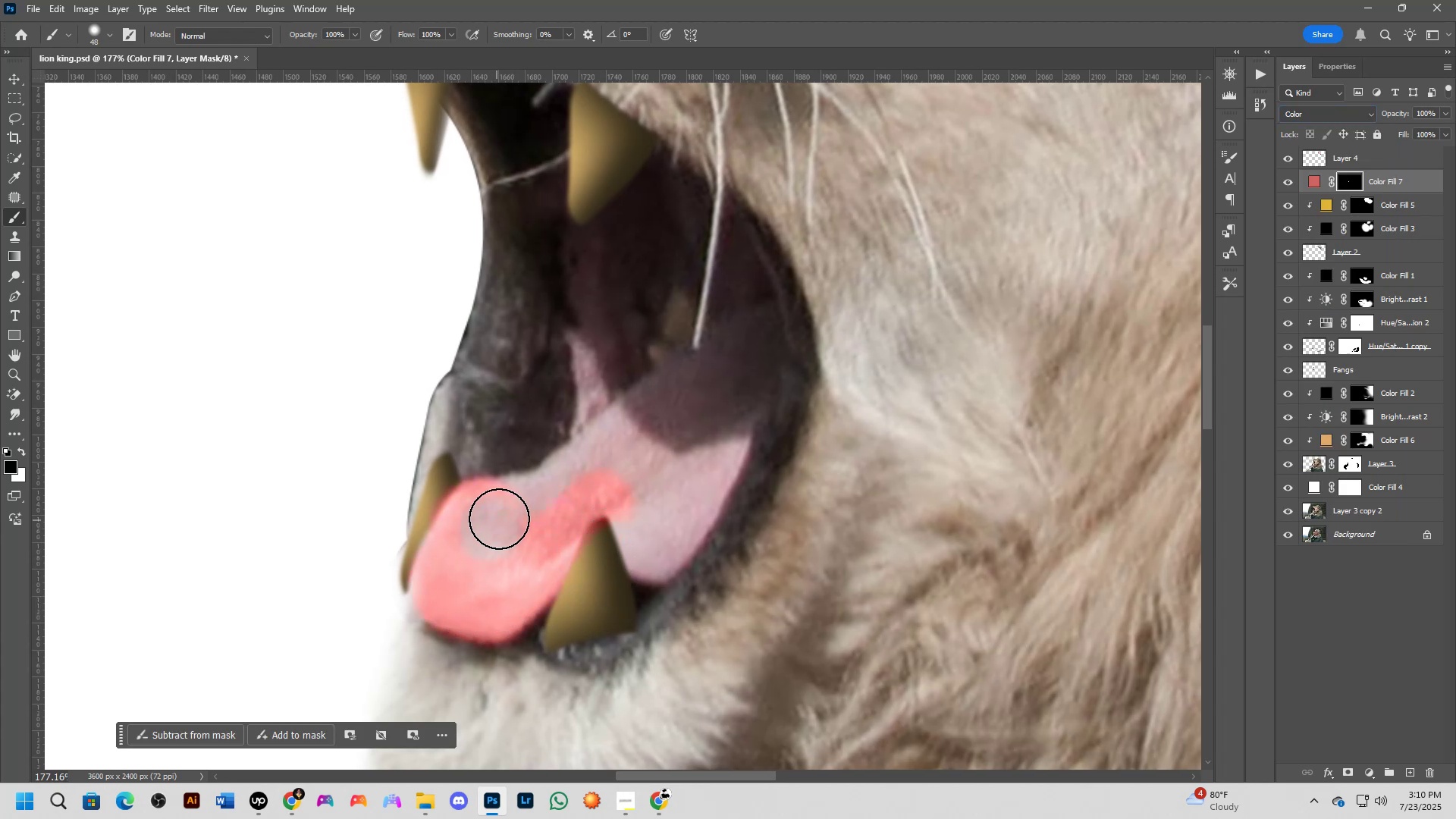 
key(Control+Z)
 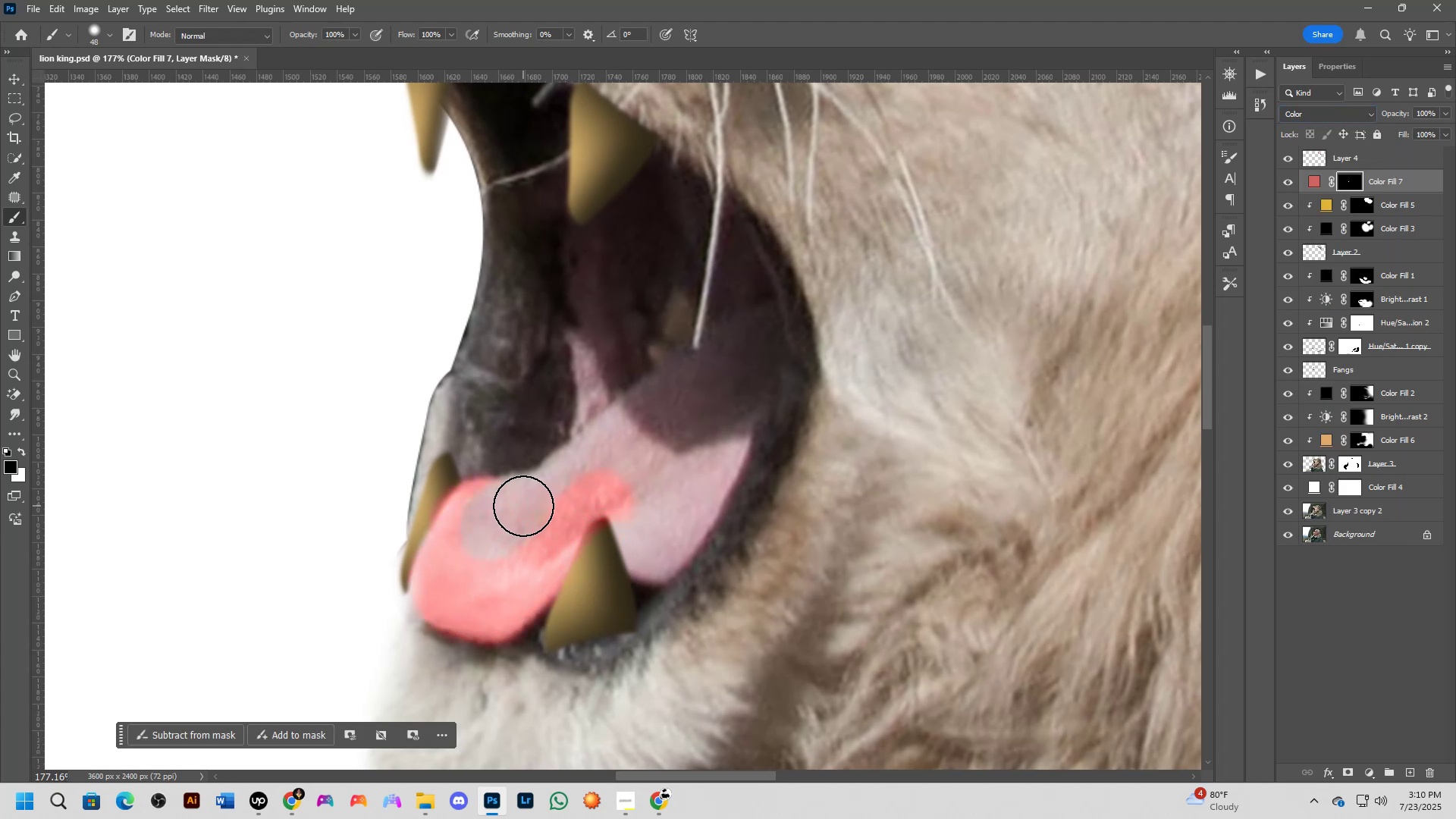 
key(X)
 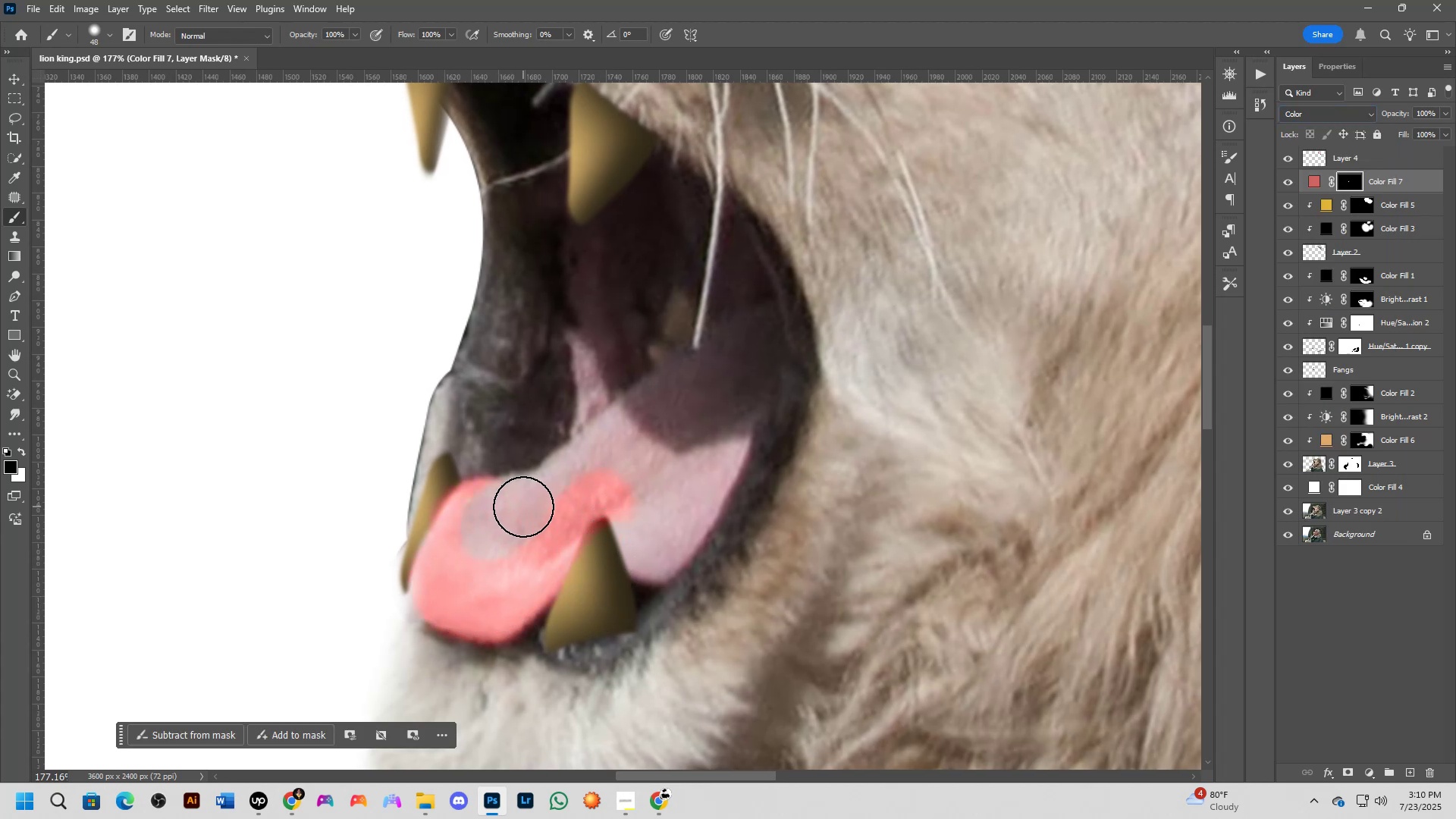 
left_click_drag(start_coordinate=[523, 507], to_coordinate=[501, 513])
 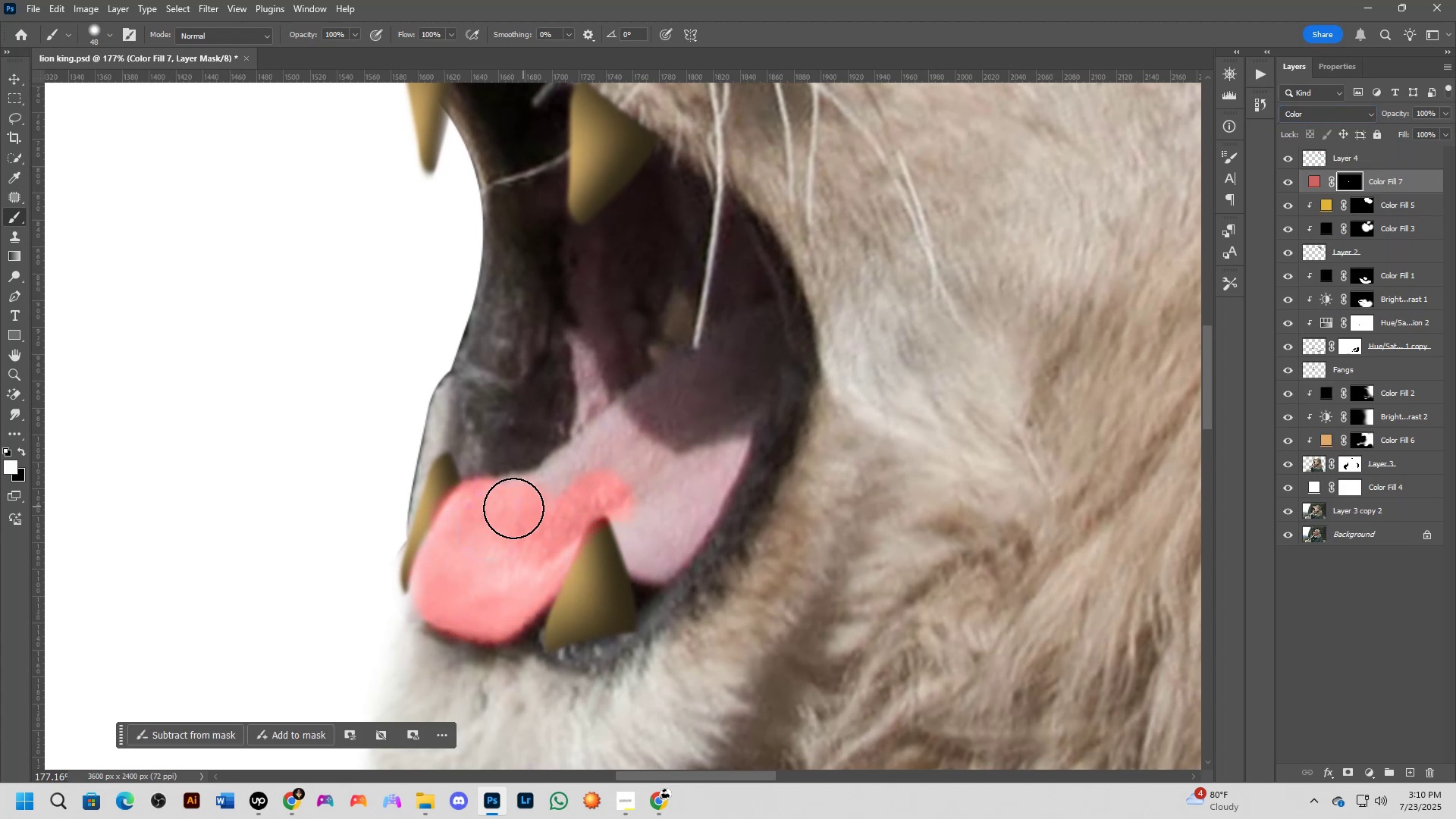 
key(Alt+AltLeft)
 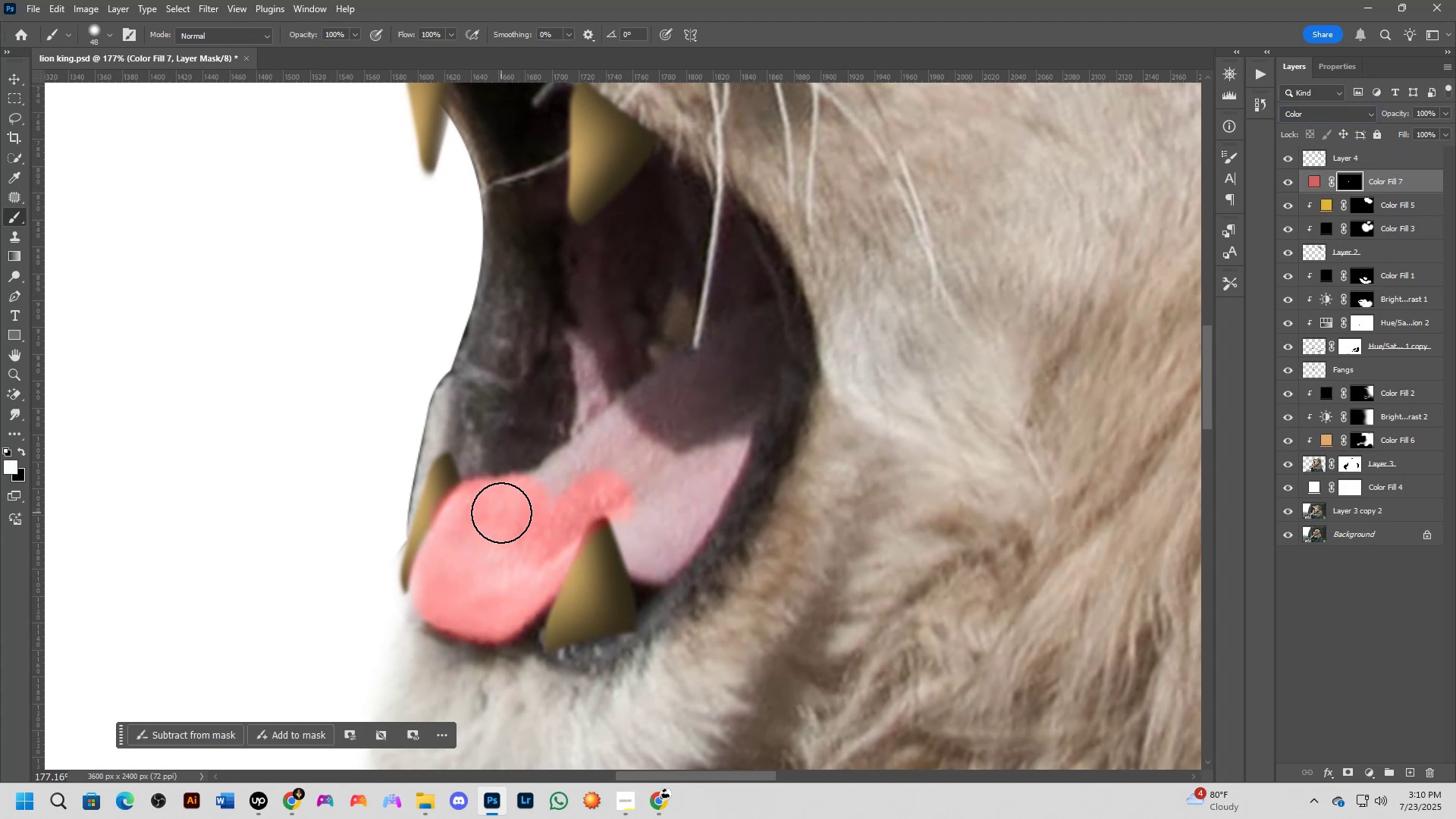 
left_click_drag(start_coordinate=[523, 504], to_coordinate=[633, 485])
 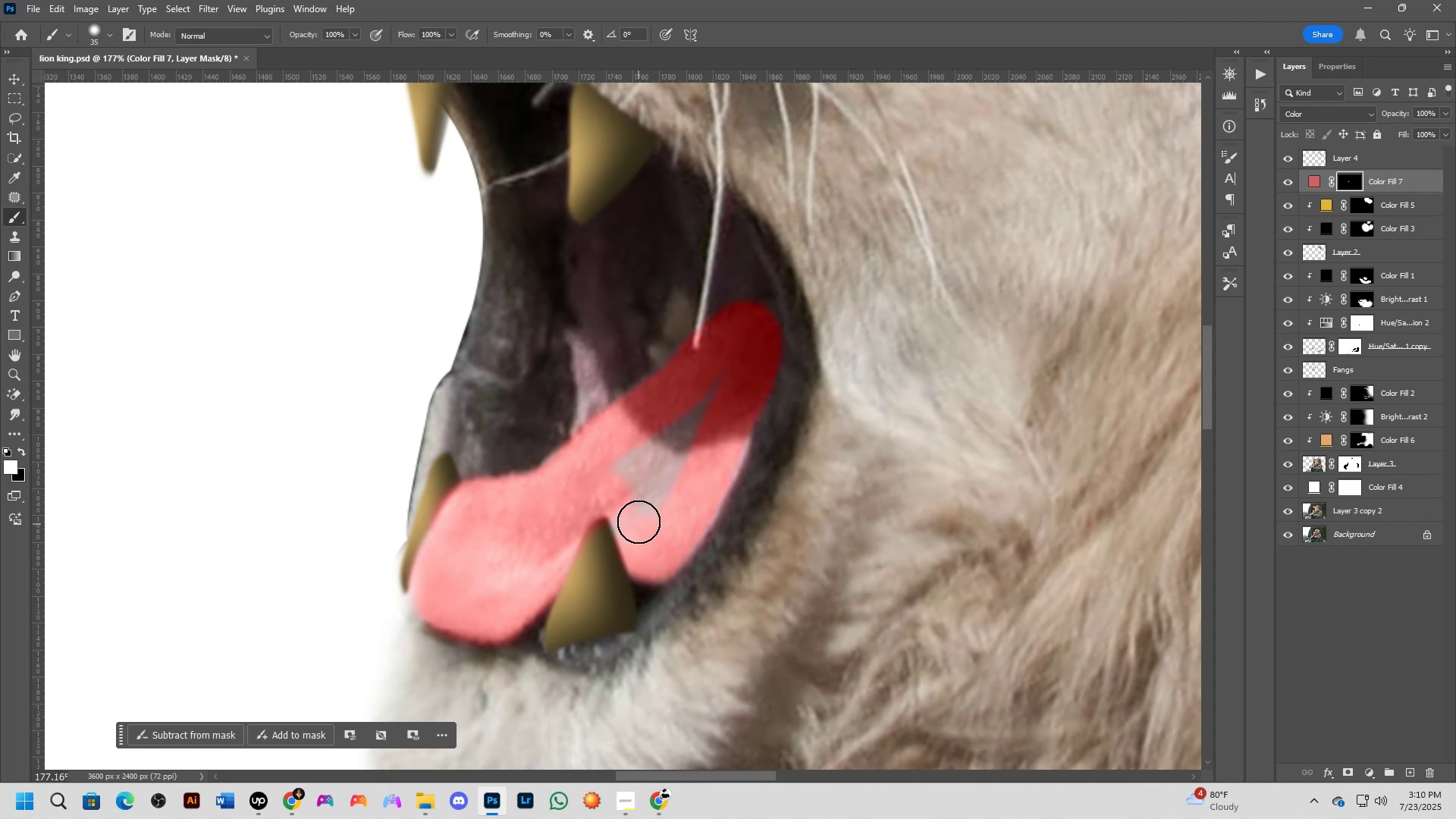 
key(Alt+AltLeft)
 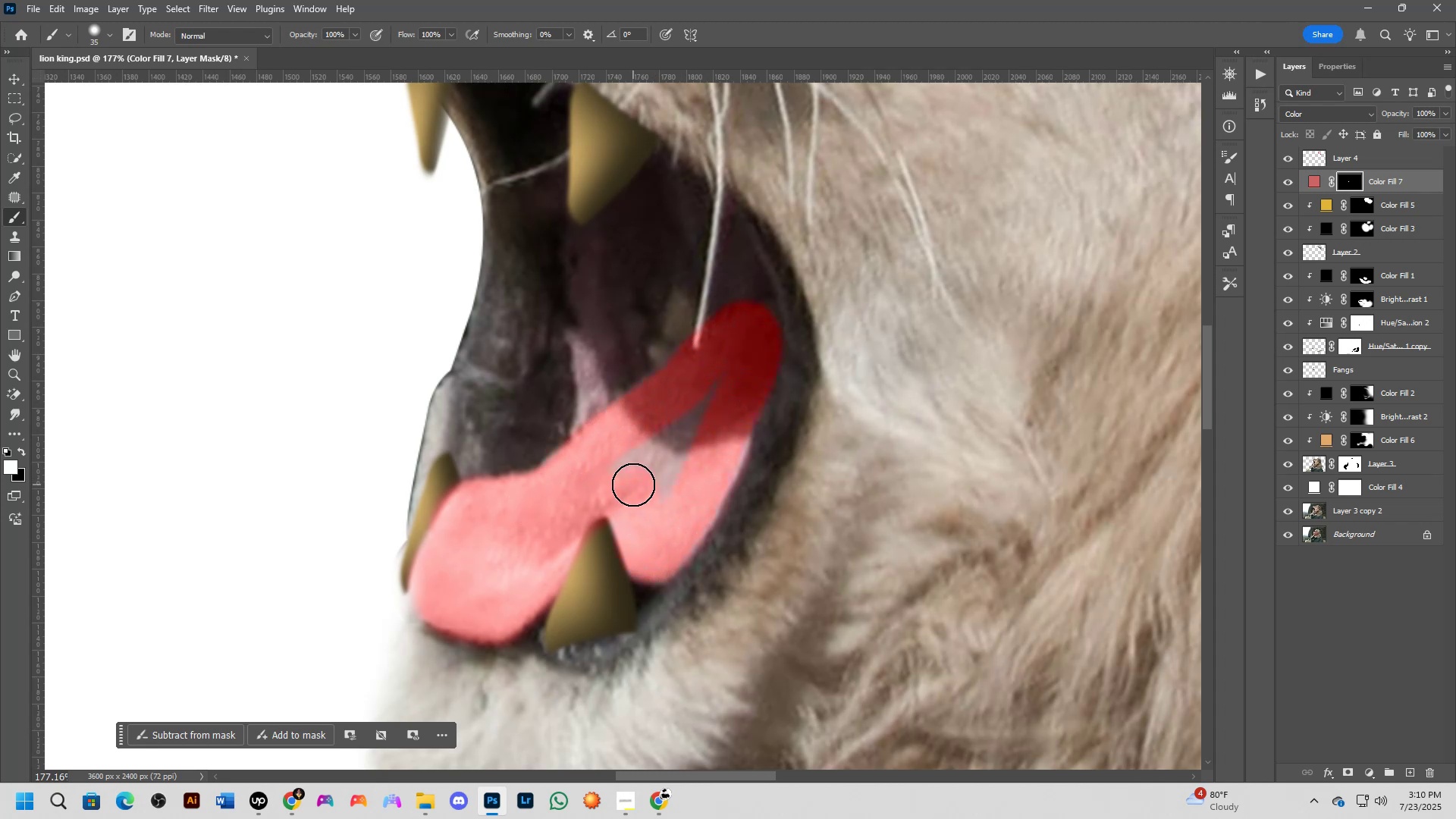 
left_click_drag(start_coordinate=[650, 479], to_coordinate=[660, 452])
 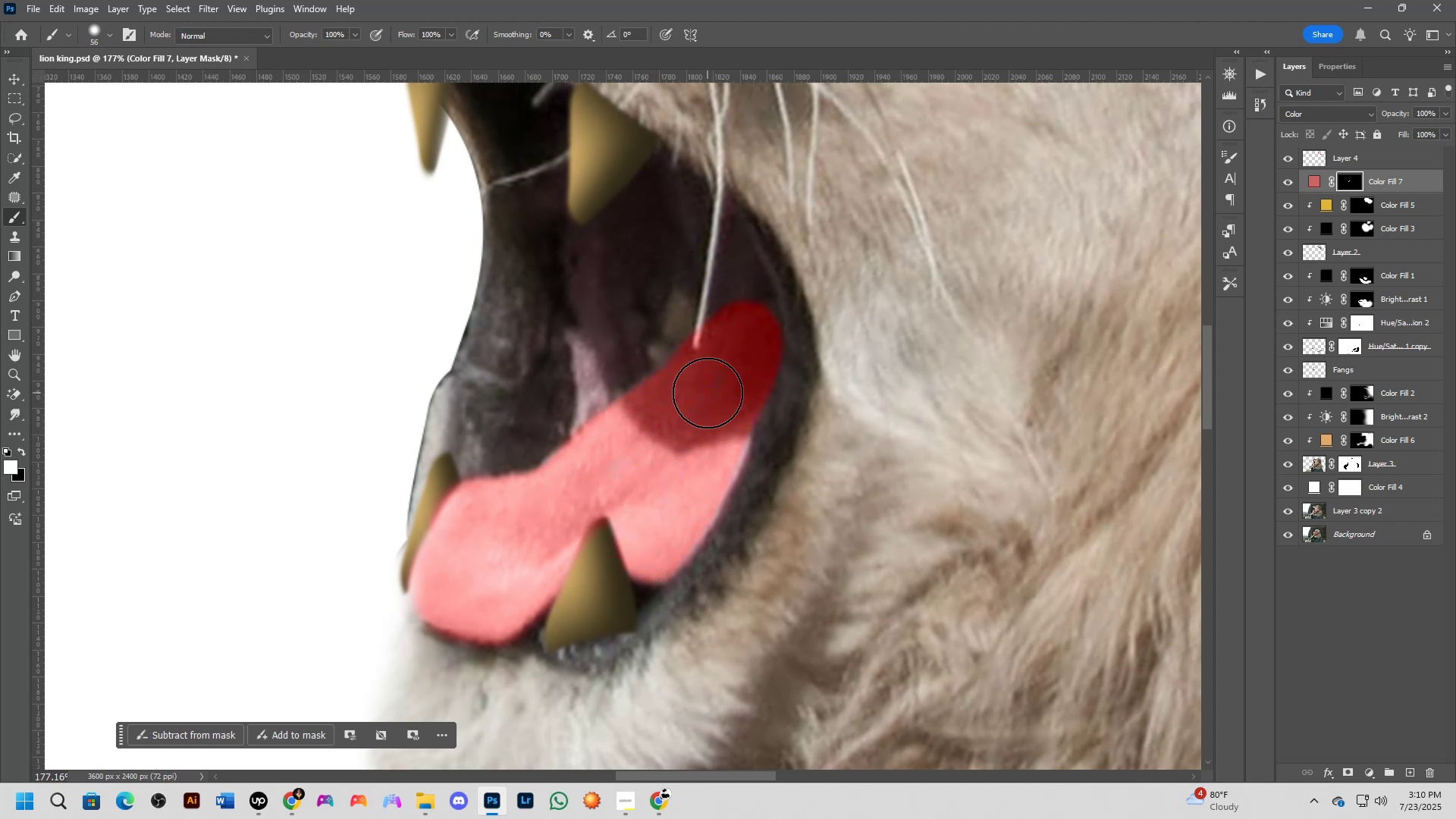 
key(Shift+ShiftLeft)
 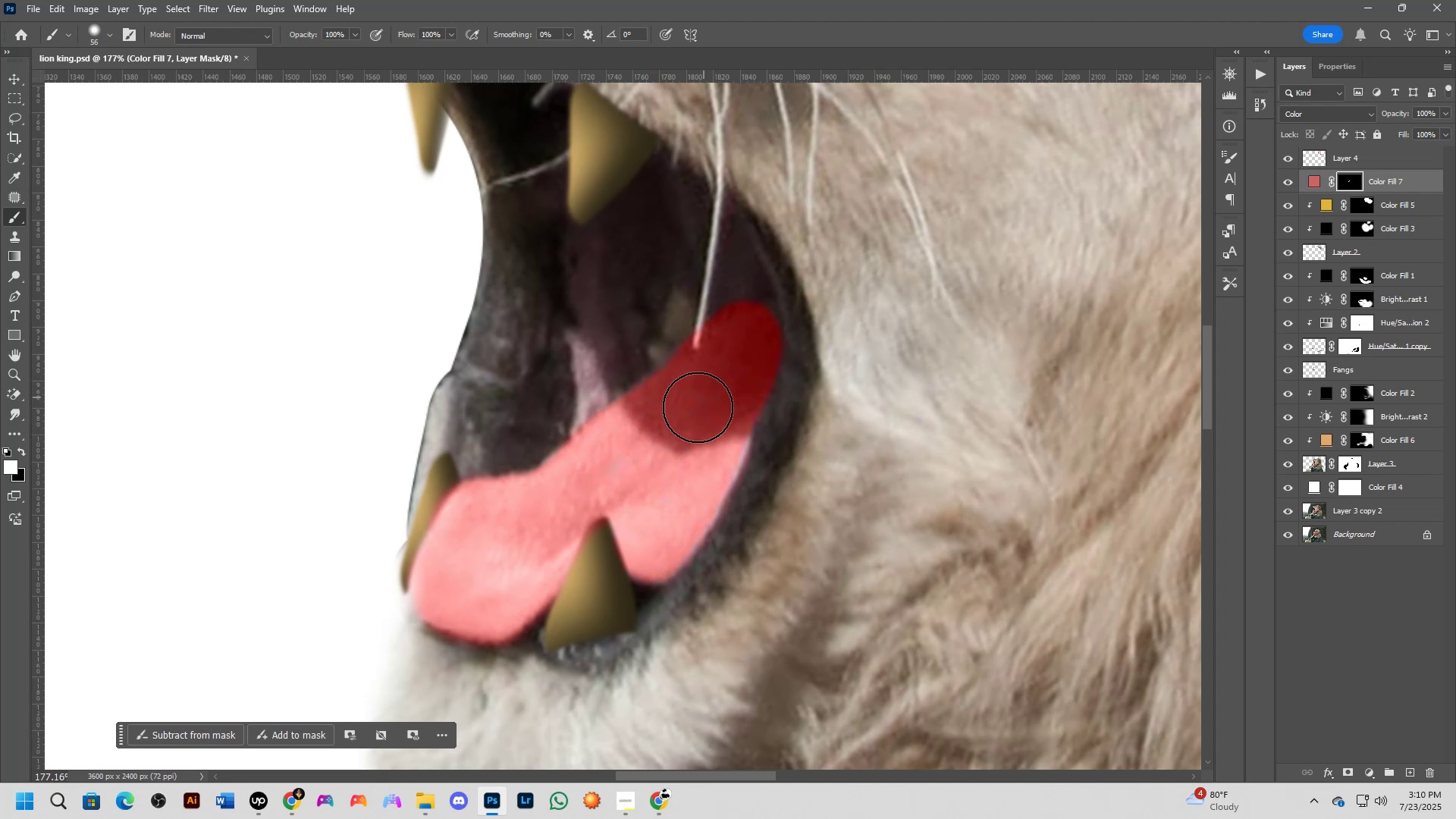 
scroll: coordinate [672, 463], scroll_direction: down, amount: 7.0
 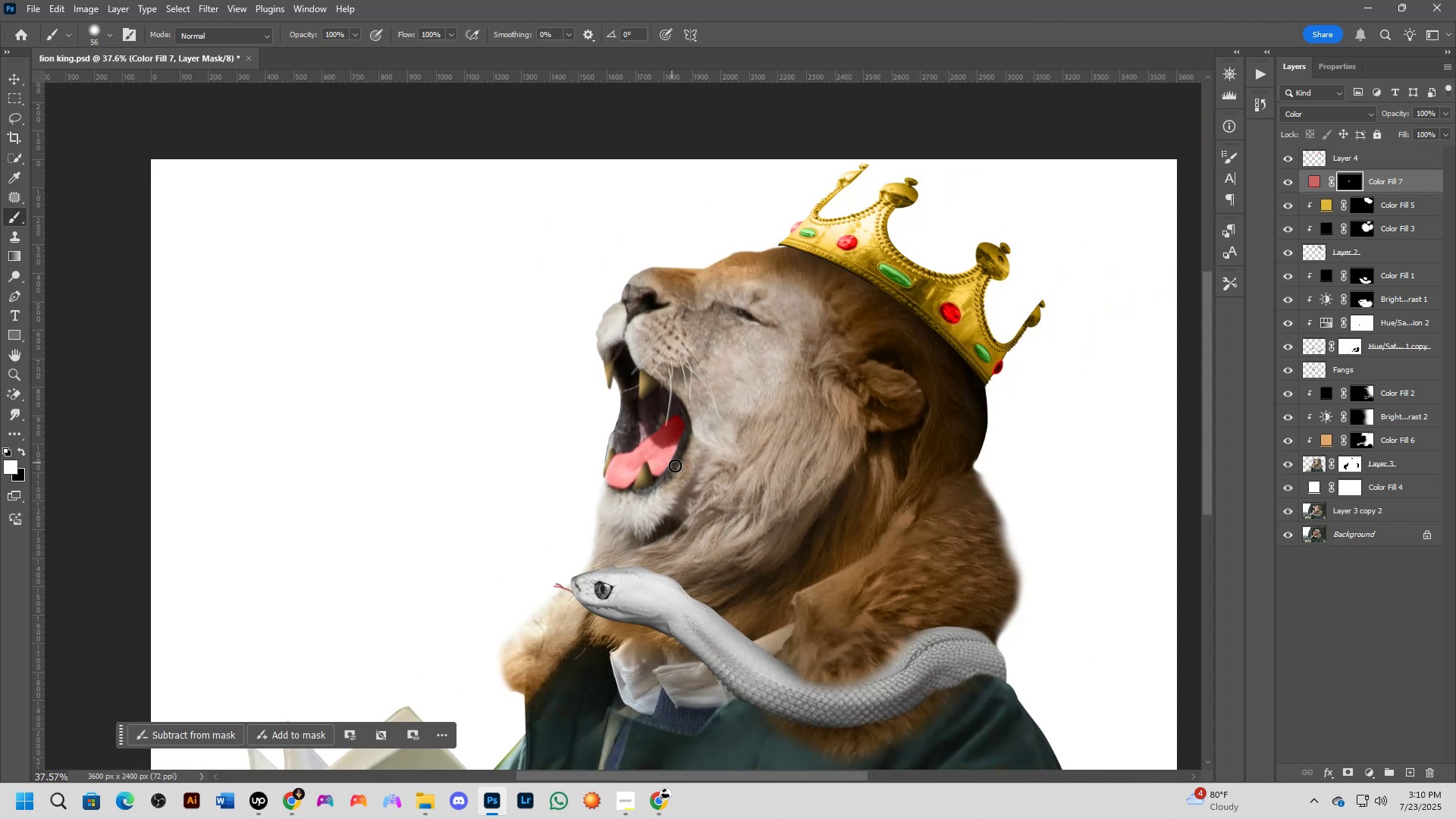 
key(Shift+ShiftLeft)
 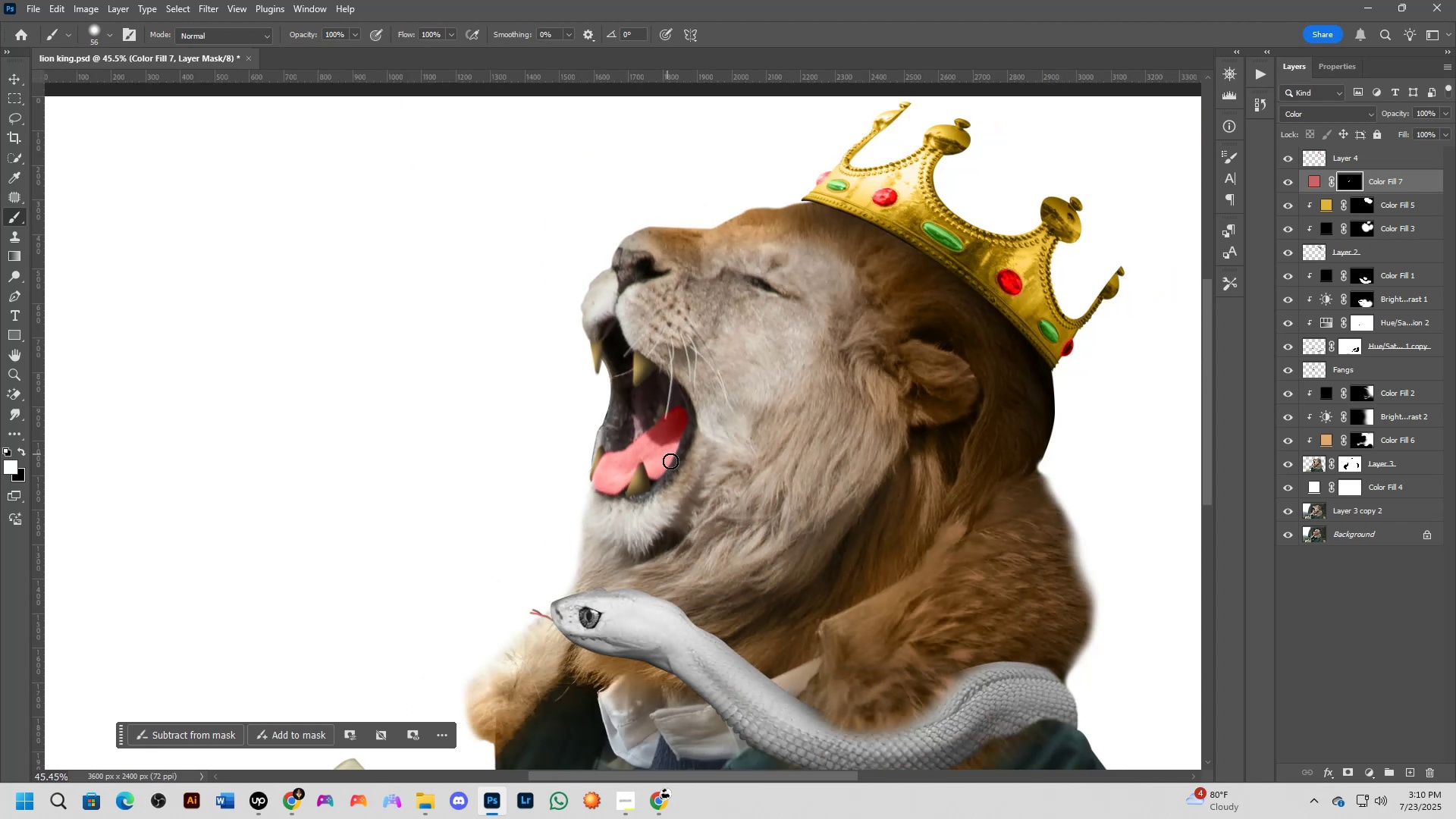 
scroll: coordinate [699, 447], scroll_direction: up, amount: 4.0
 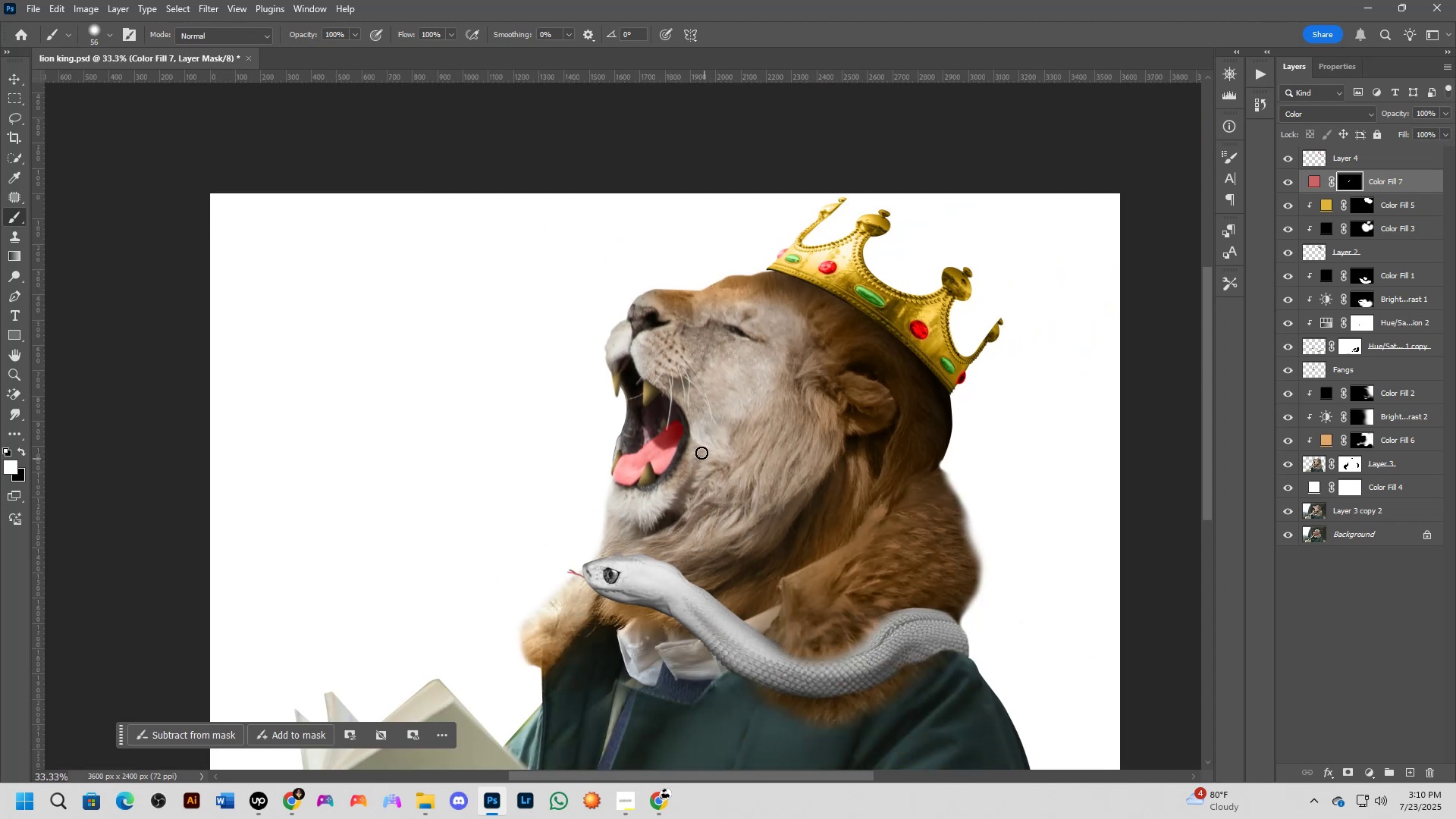 
hold_key(key=AltLeft, duration=0.49)
 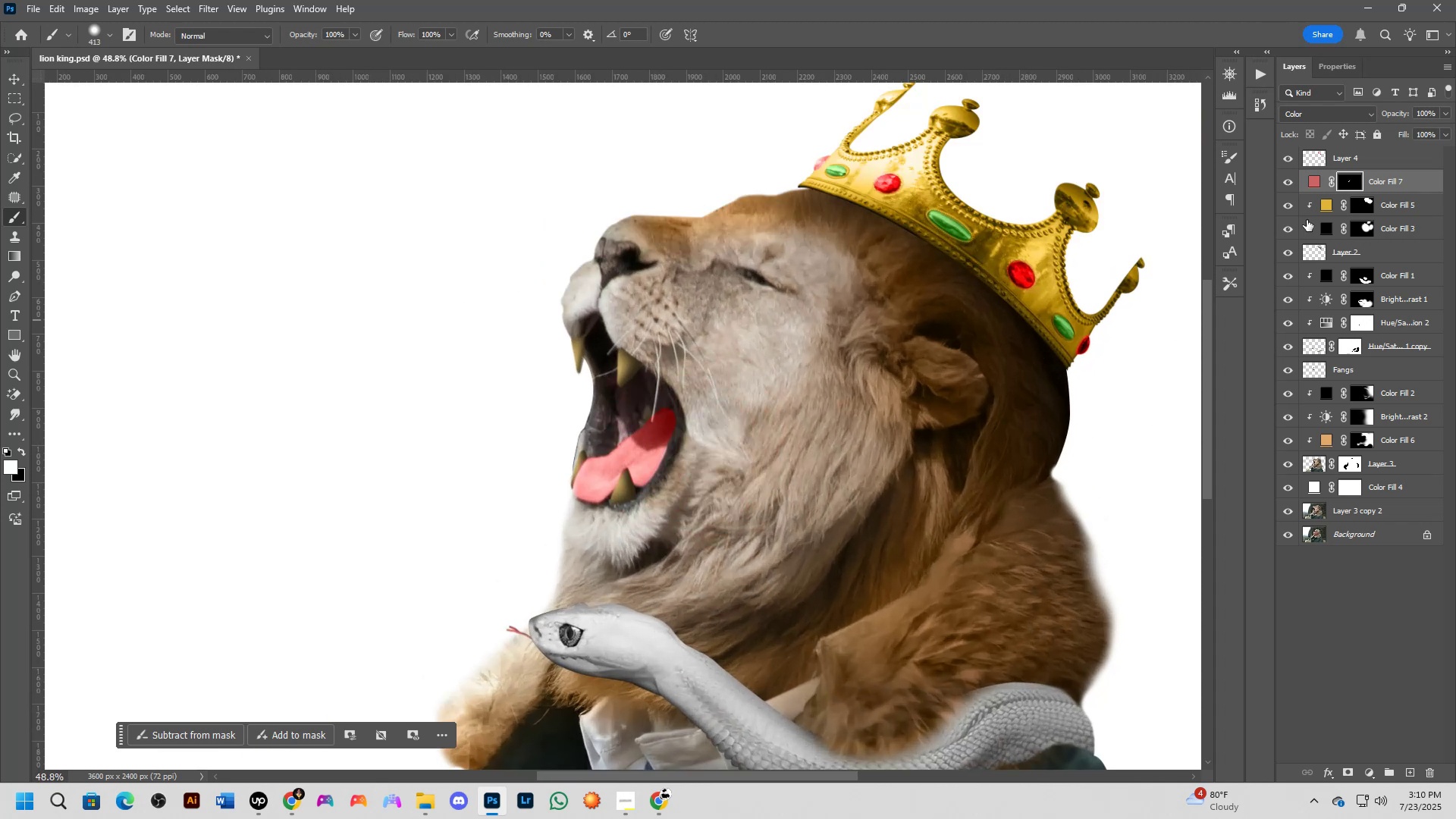 
left_click([1334, 117])
 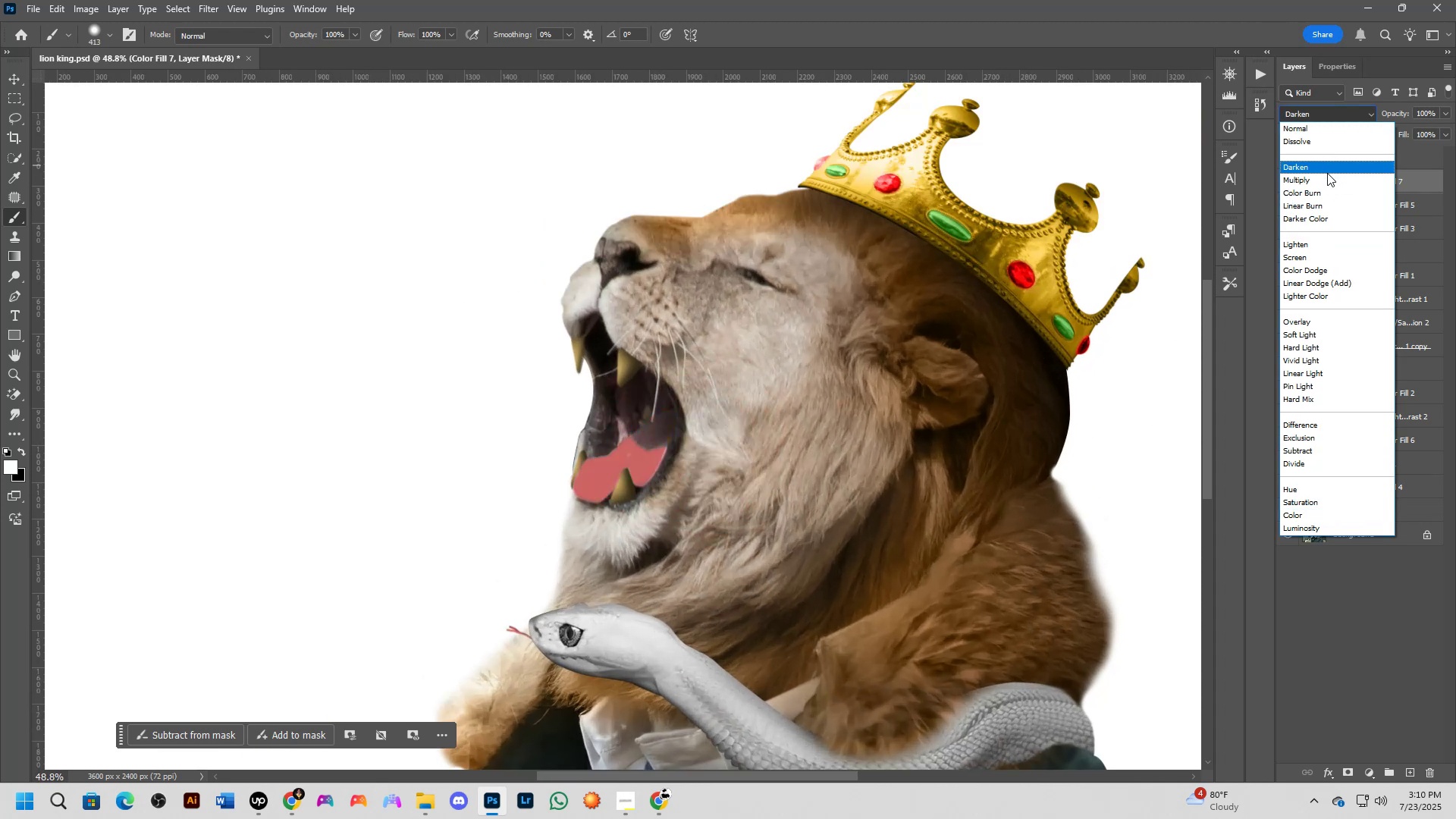 
left_click([1327, 174])
 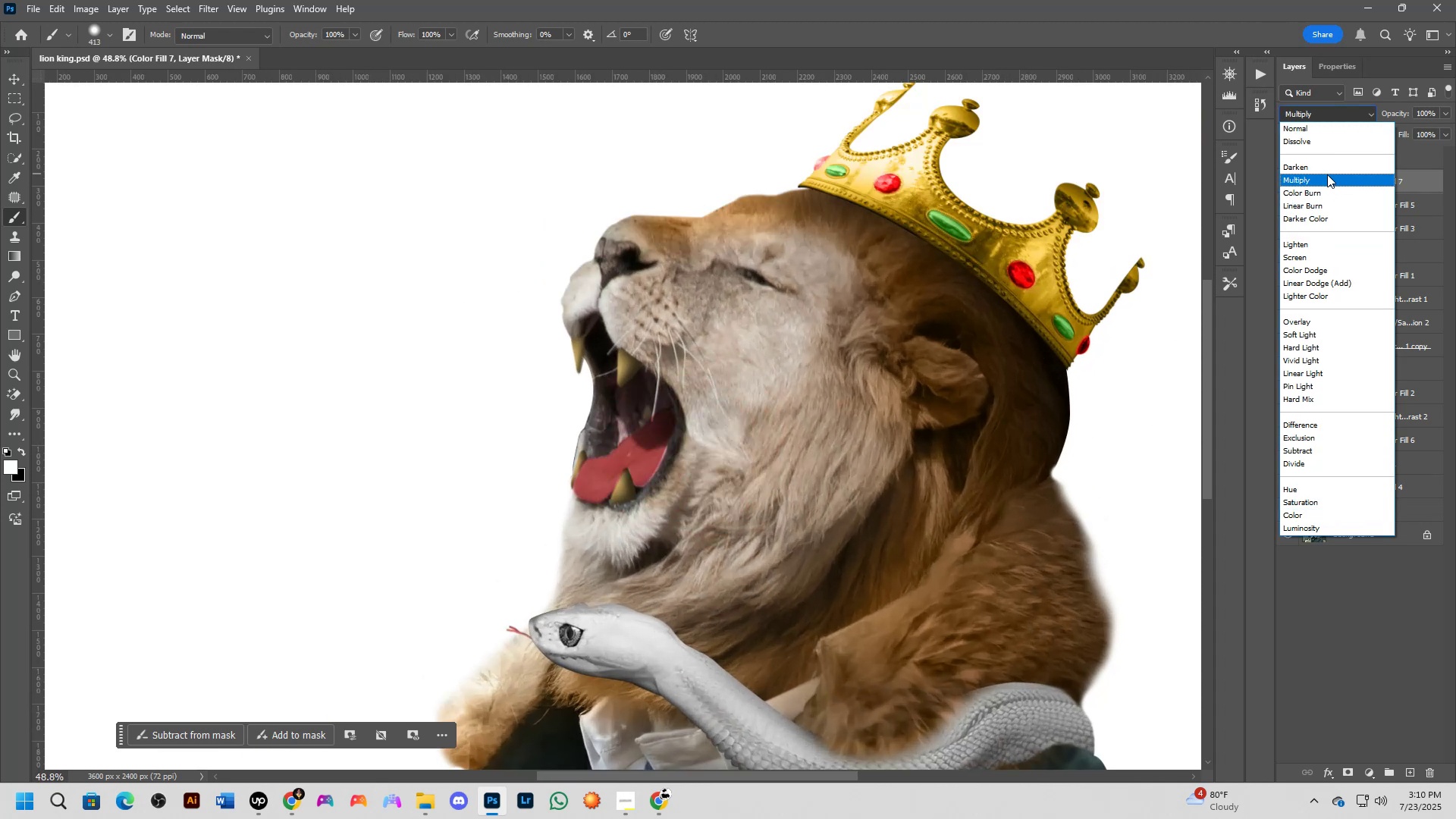 
hold_key(key=Space, duration=0.55)
 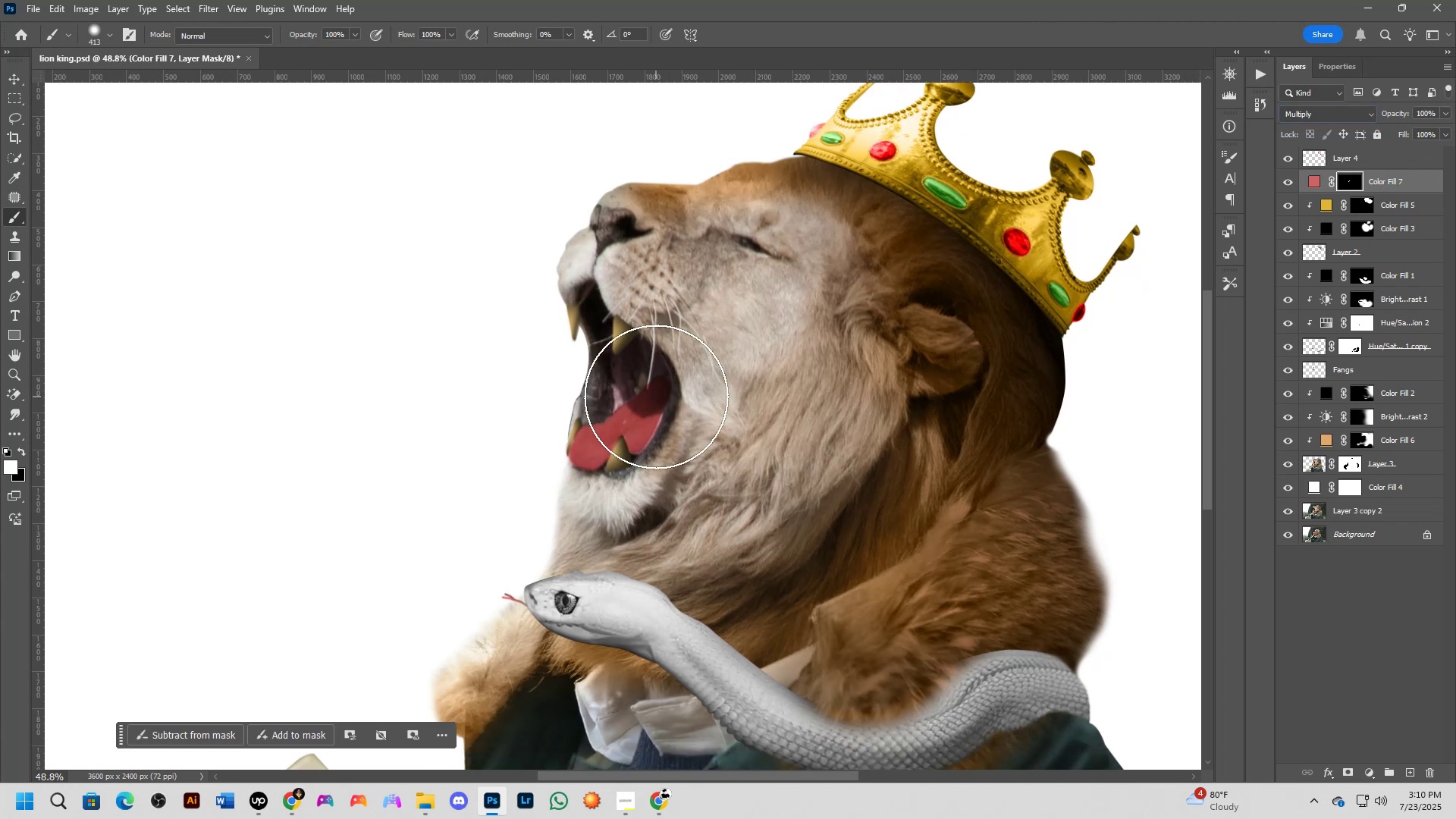 
left_click_drag(start_coordinate=[662, 428], to_coordinate=[657, 395])
 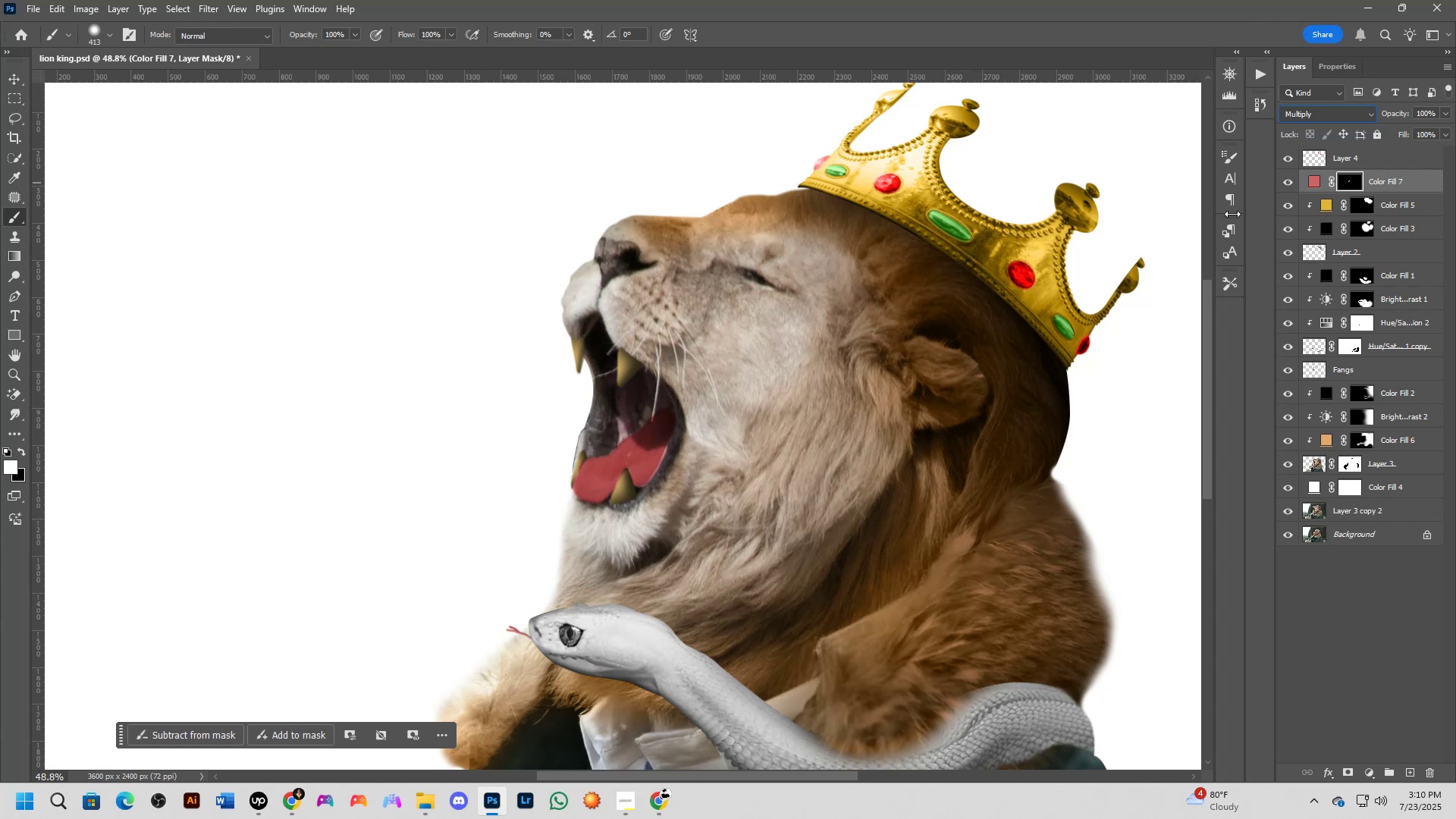 
key(Shift+ShiftLeft)
 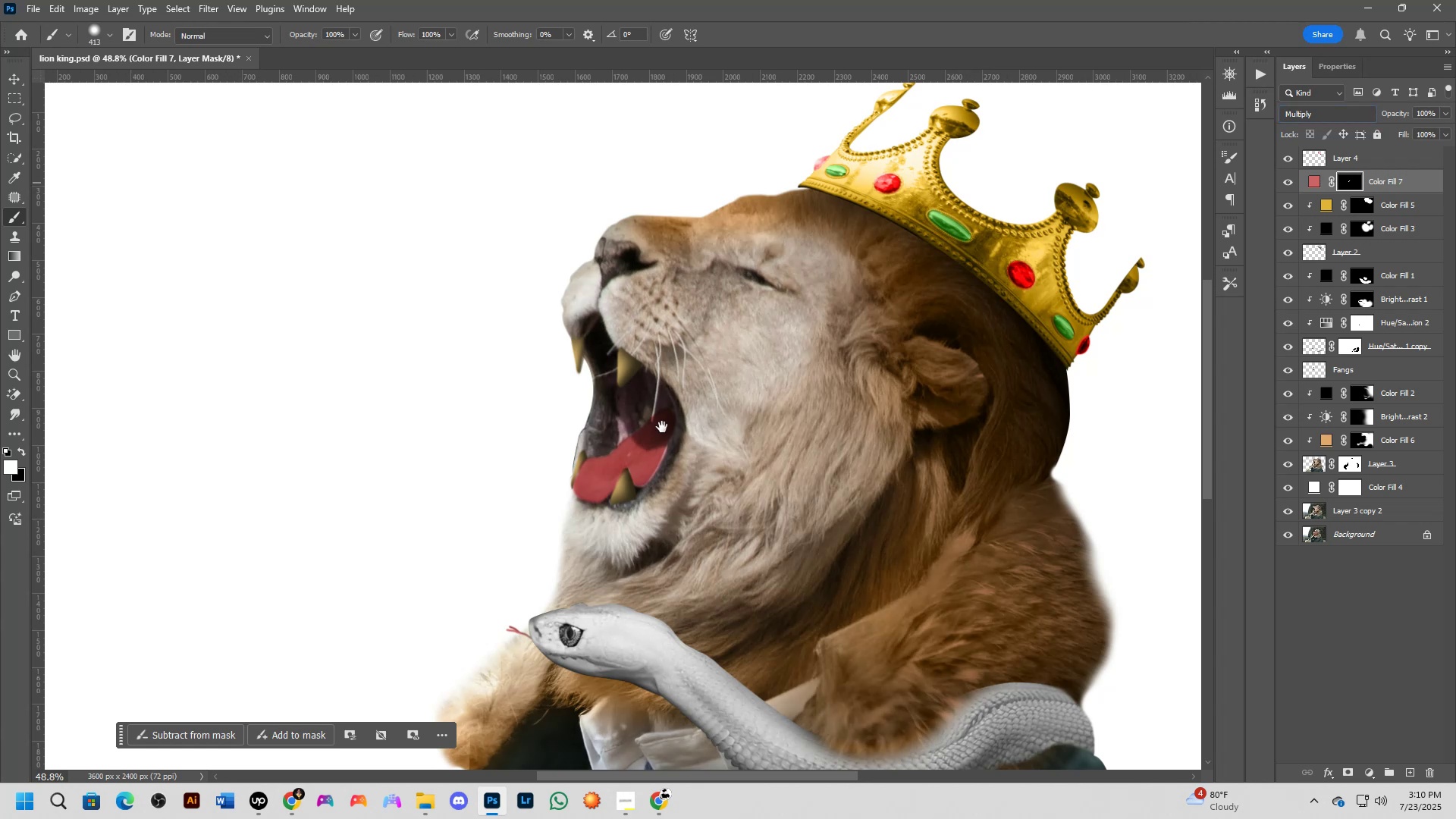 
scroll: coordinate [663, 400], scroll_direction: up, amount: 3.0
 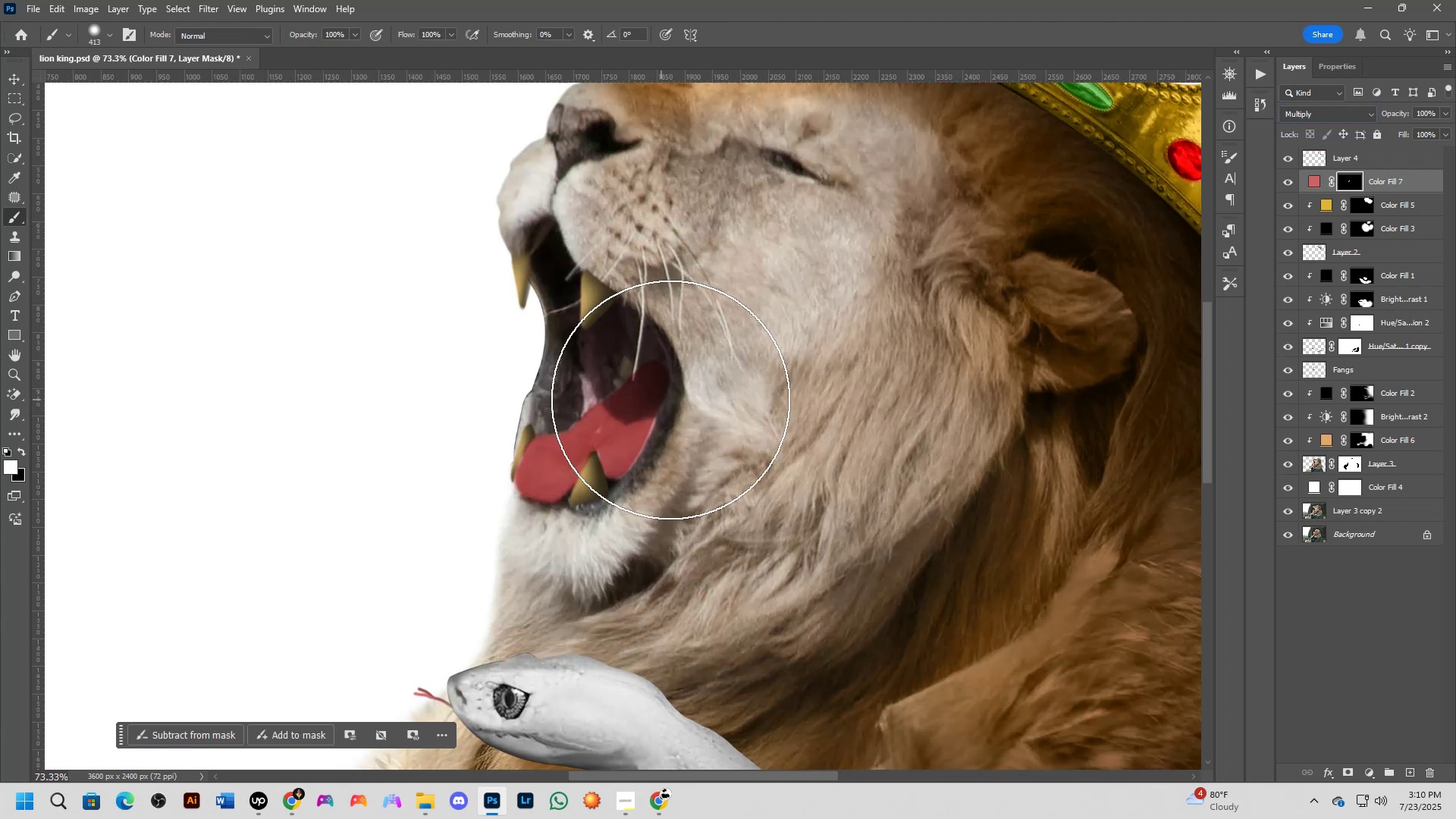 
key(Shift+ShiftLeft)
 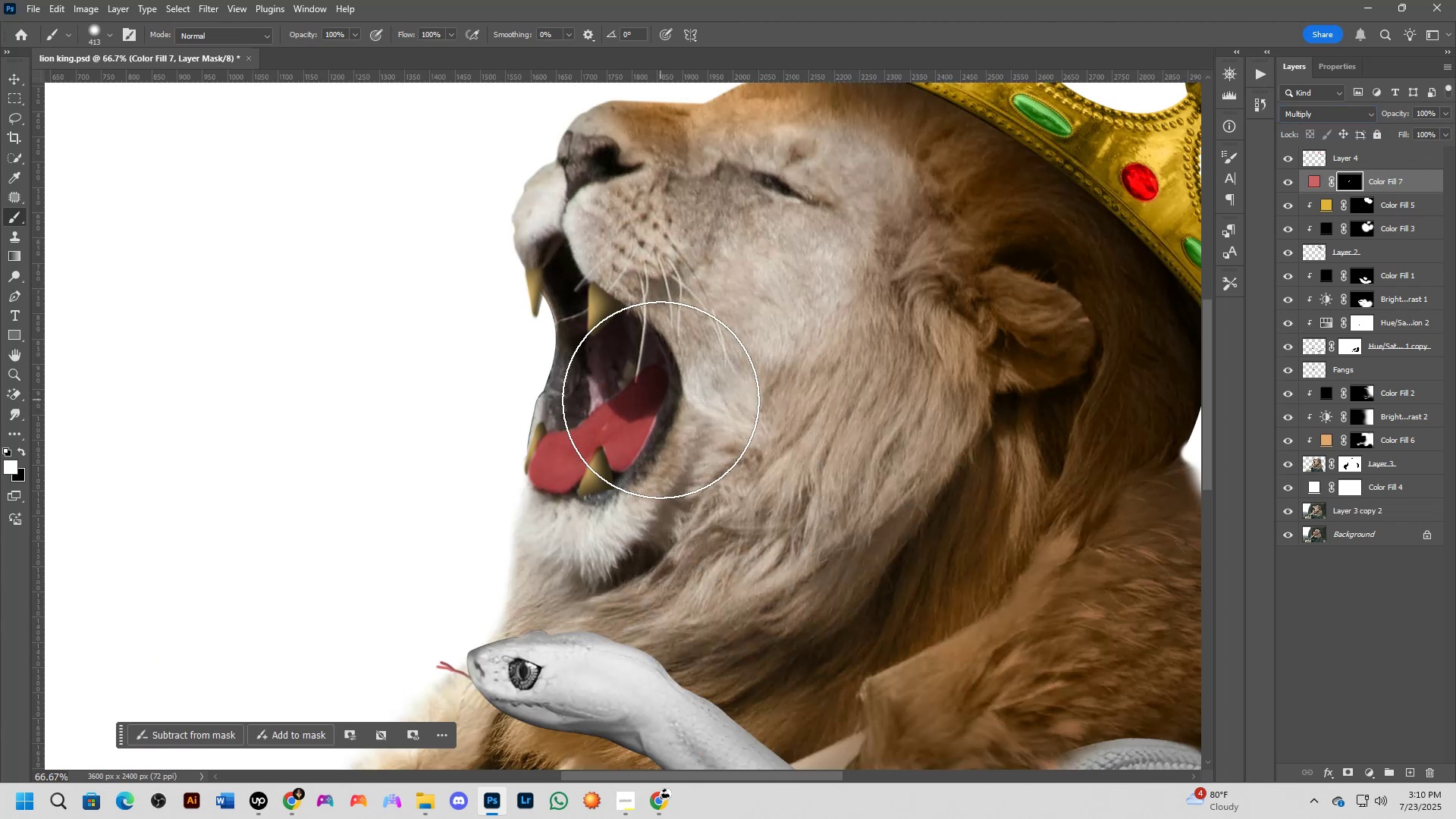 
scroll: coordinate [706, 446], scroll_direction: up, amount: 5.0
 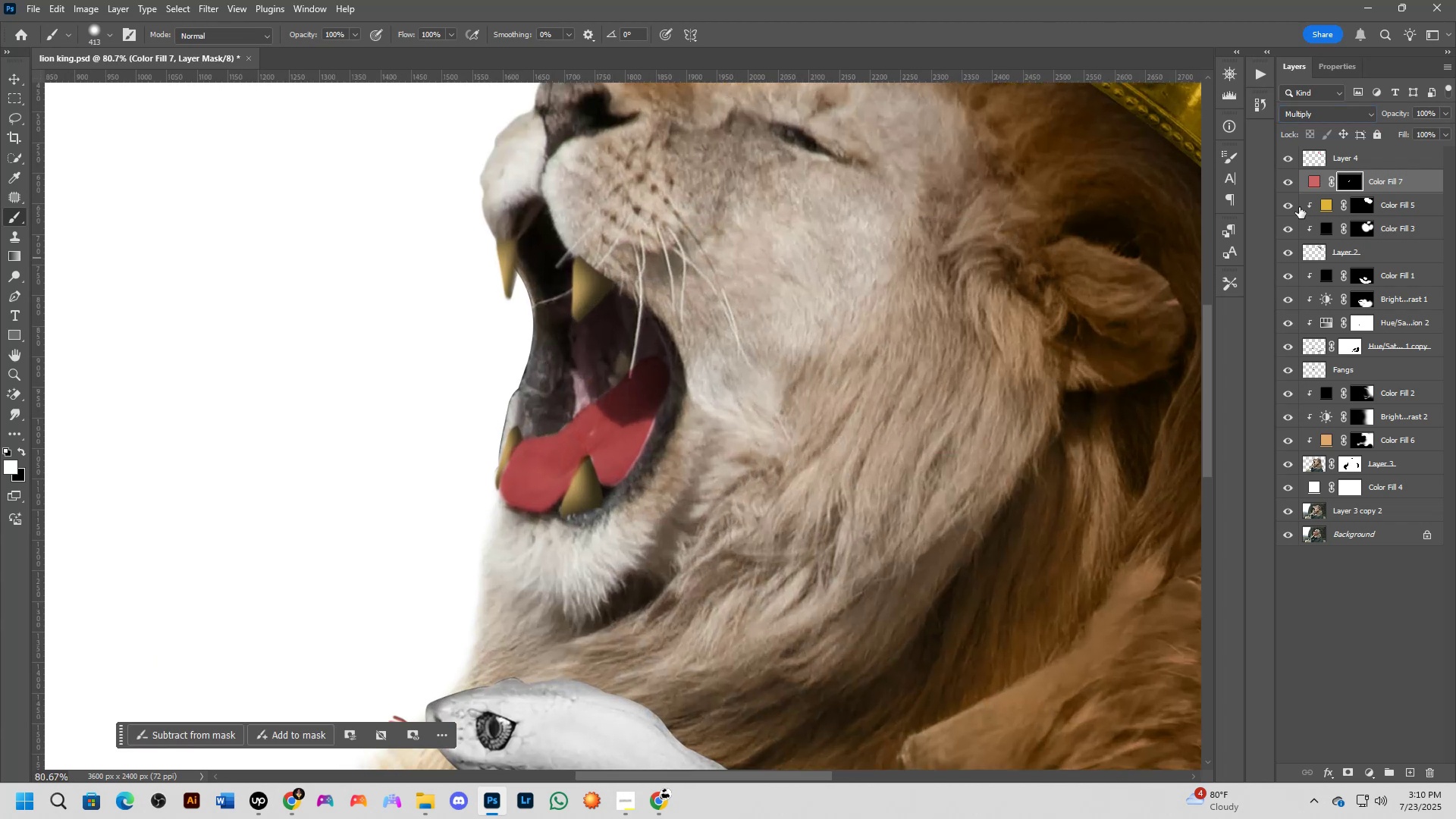 
hold_key(key=AltLeft, duration=0.58)
 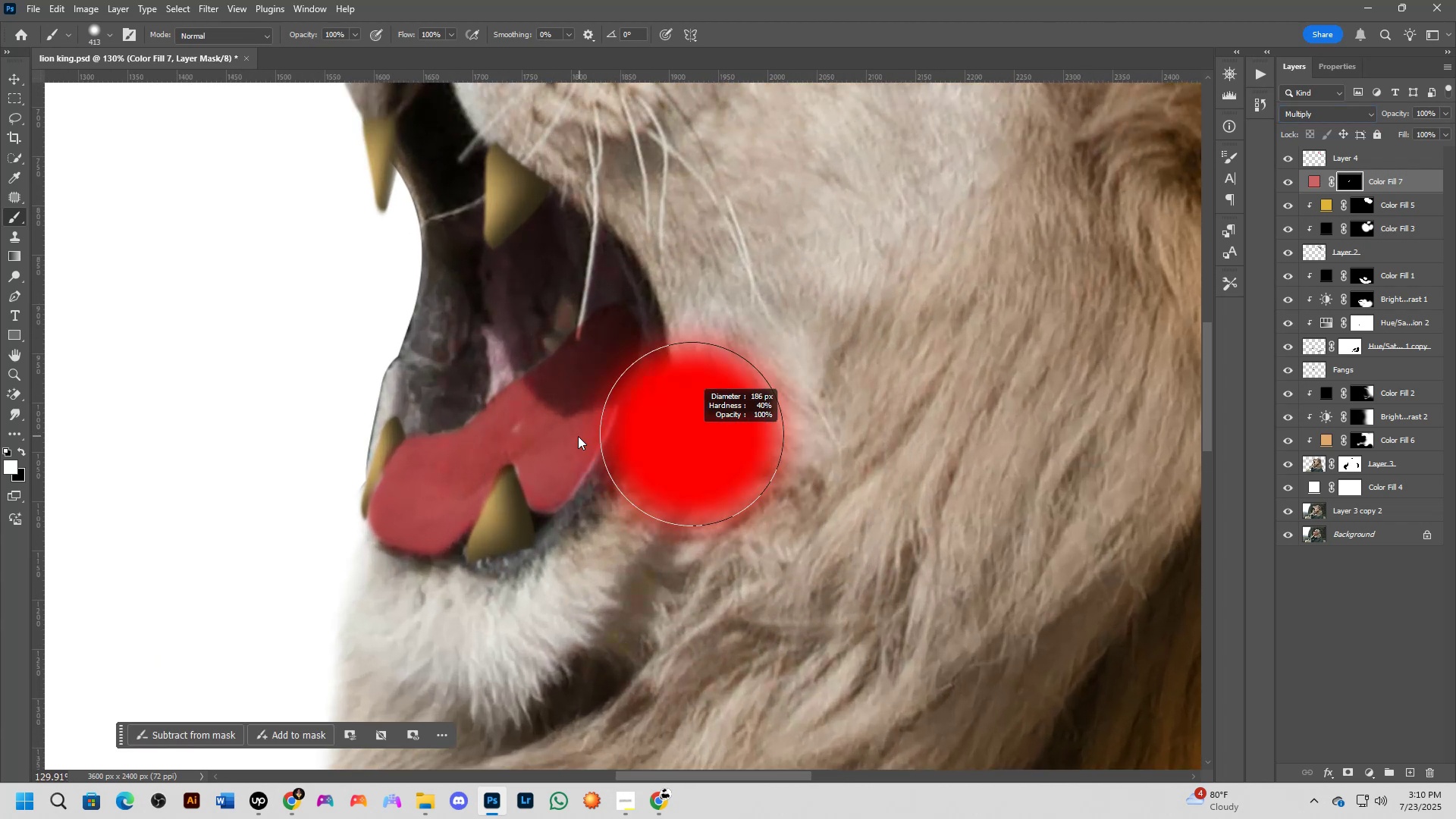 
key(Alt+AltLeft)
 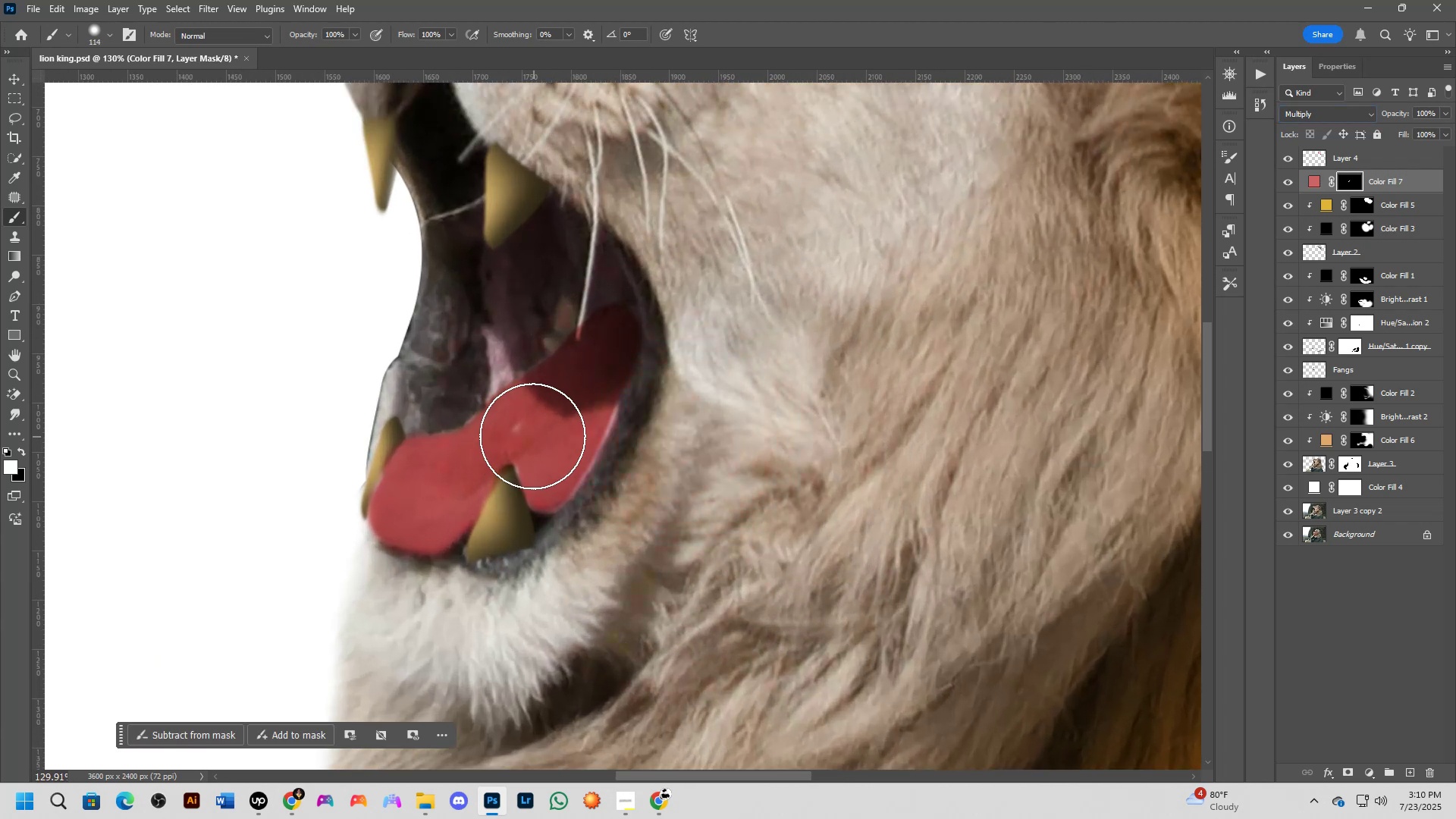 
left_click_drag(start_coordinate=[497, 428], to_coordinate=[520, 431])
 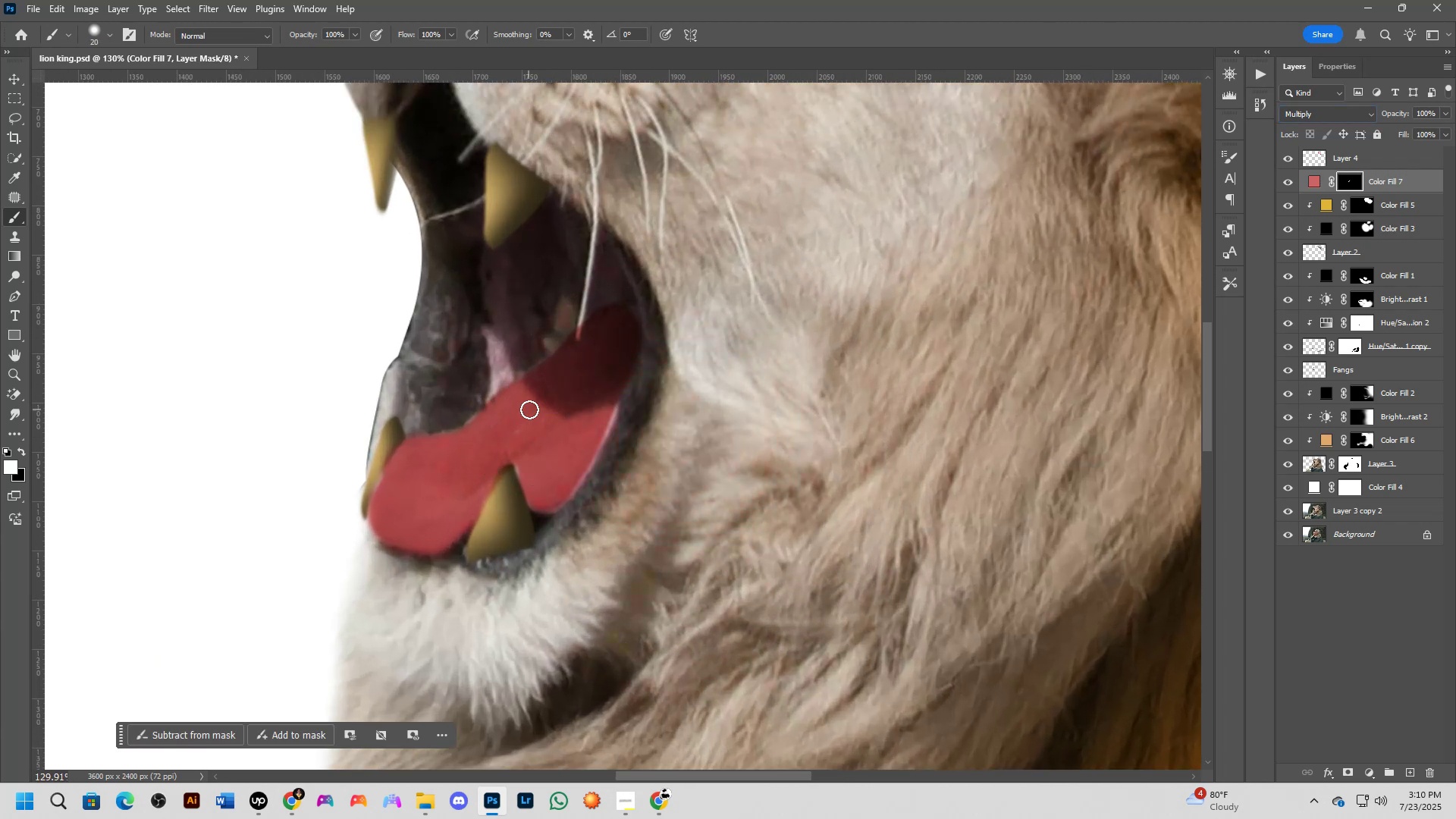 
key(Alt+AltLeft)
 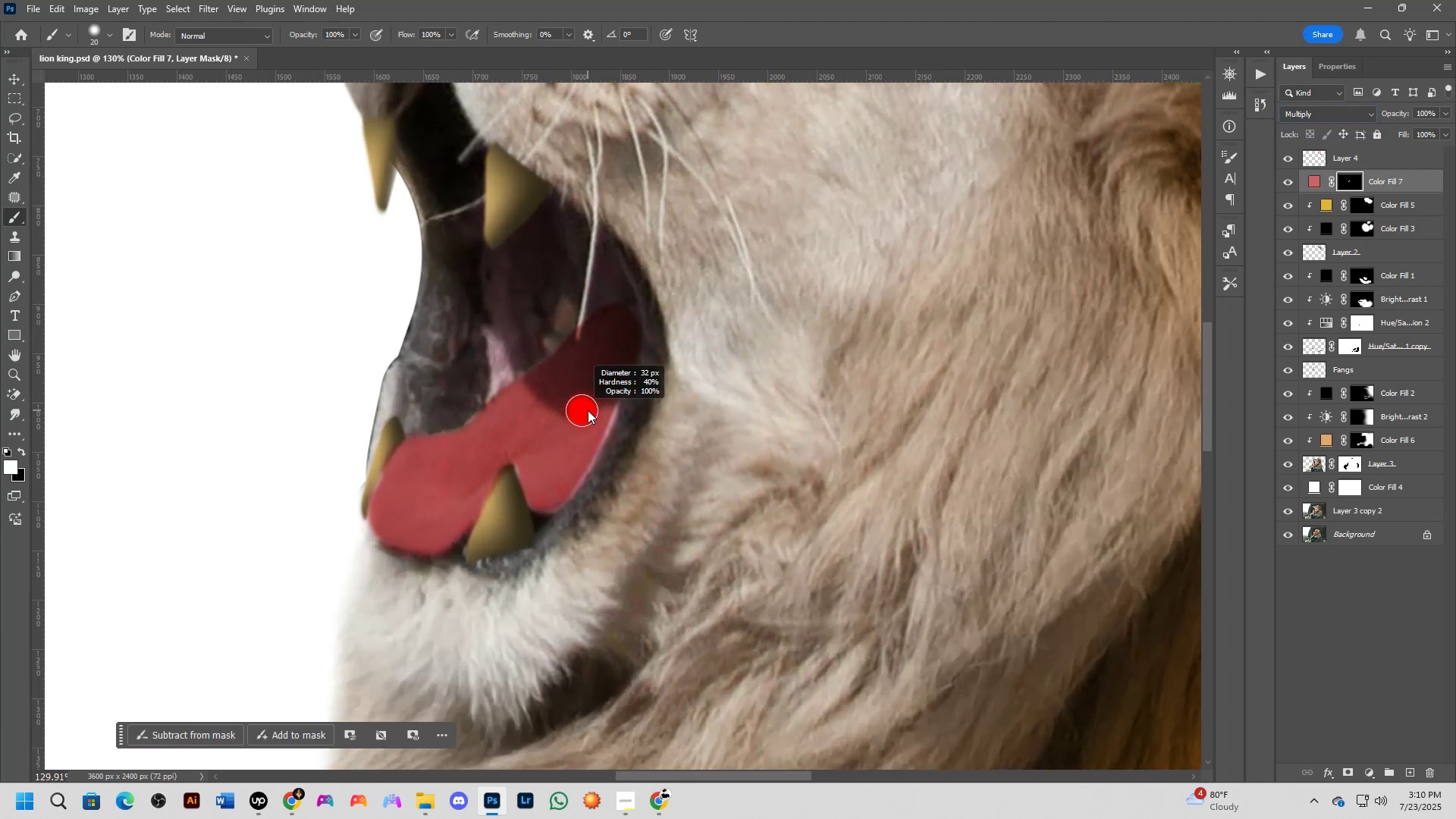 
left_click_drag(start_coordinate=[548, 493], to_coordinate=[601, 391])
 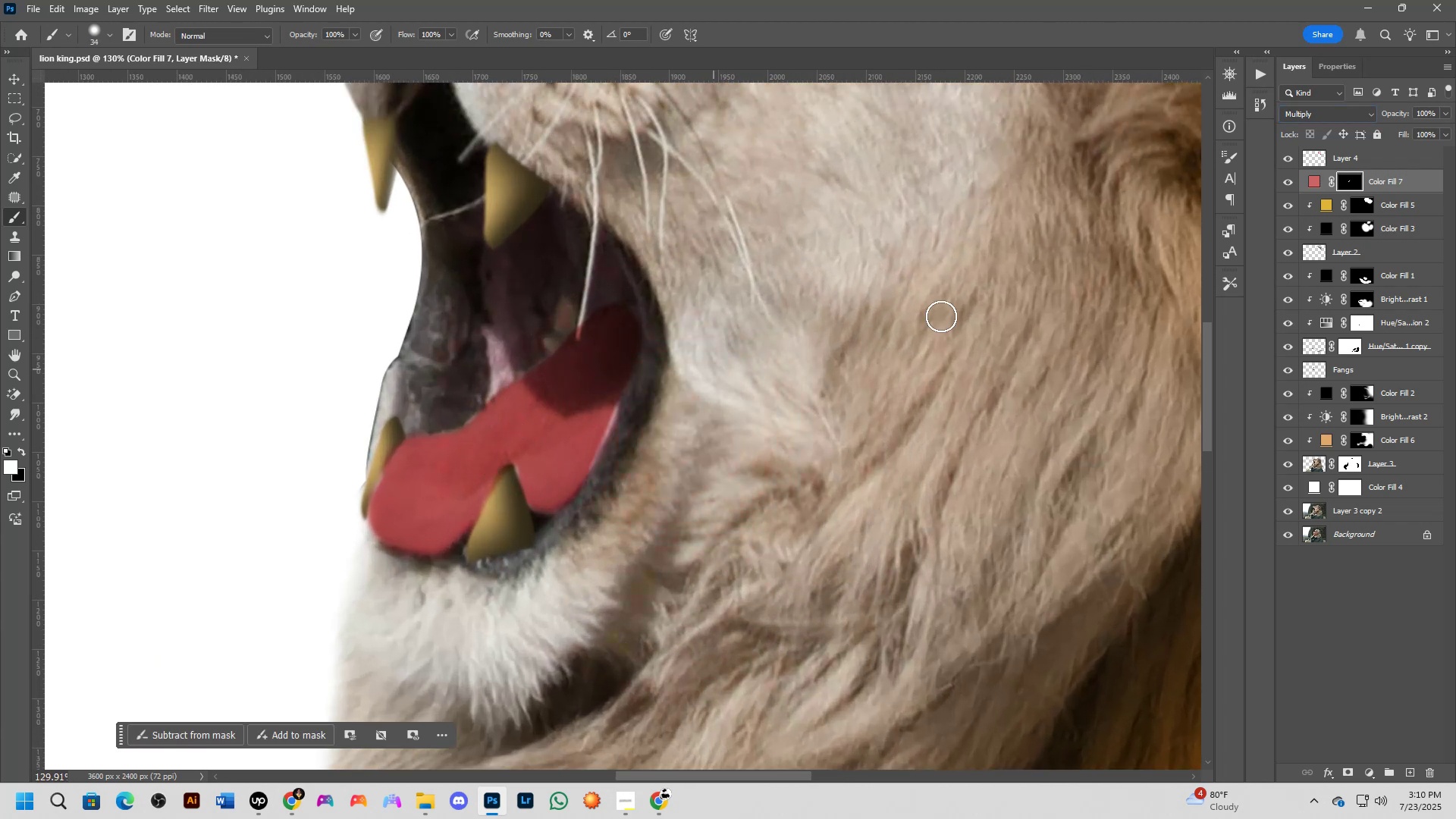 
left_click_drag(start_coordinate=[1395, 184], to_coordinate=[1385, 455])
 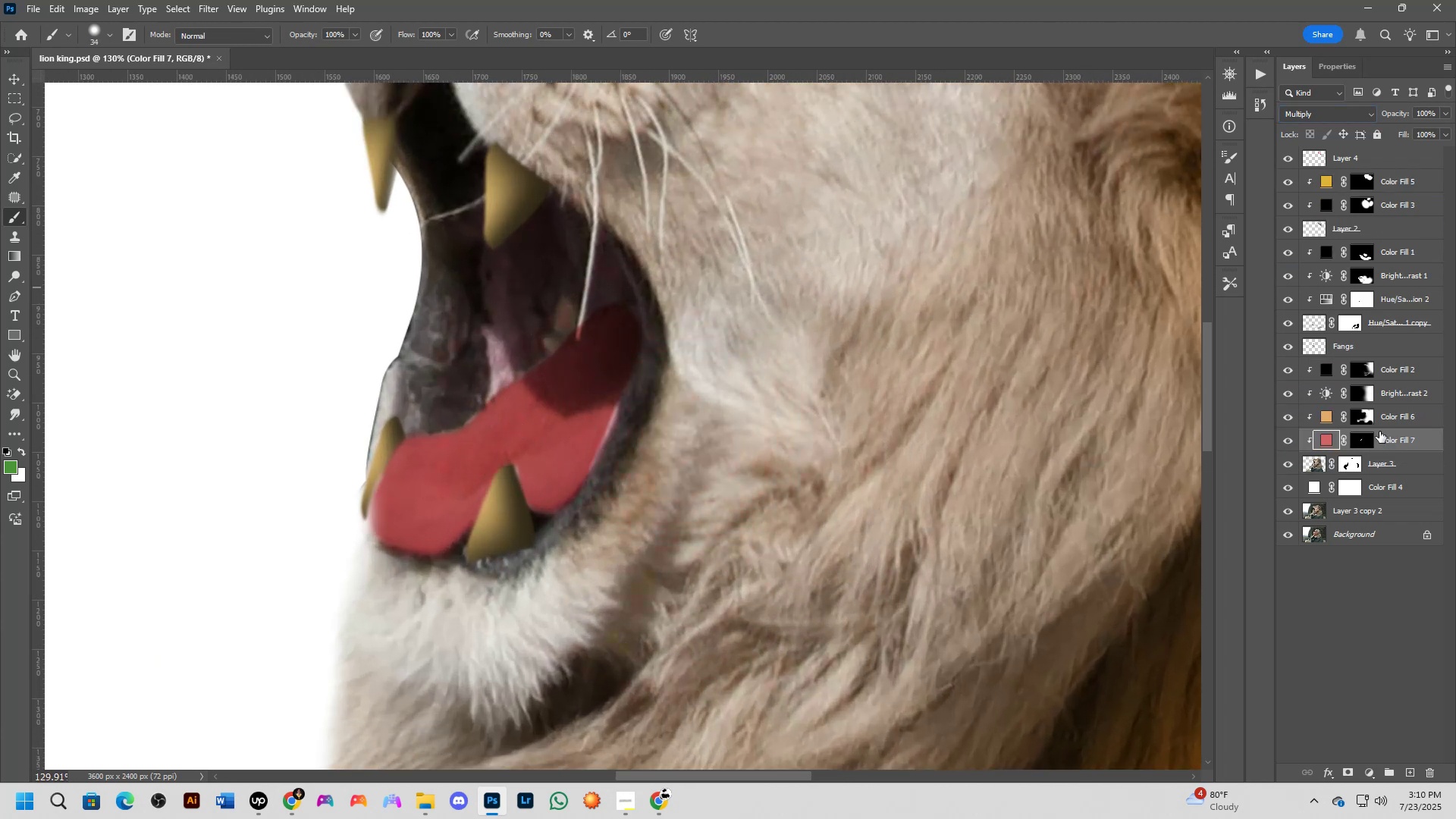 
left_click_drag(start_coordinate=[573, 453], to_coordinate=[566, 479])
 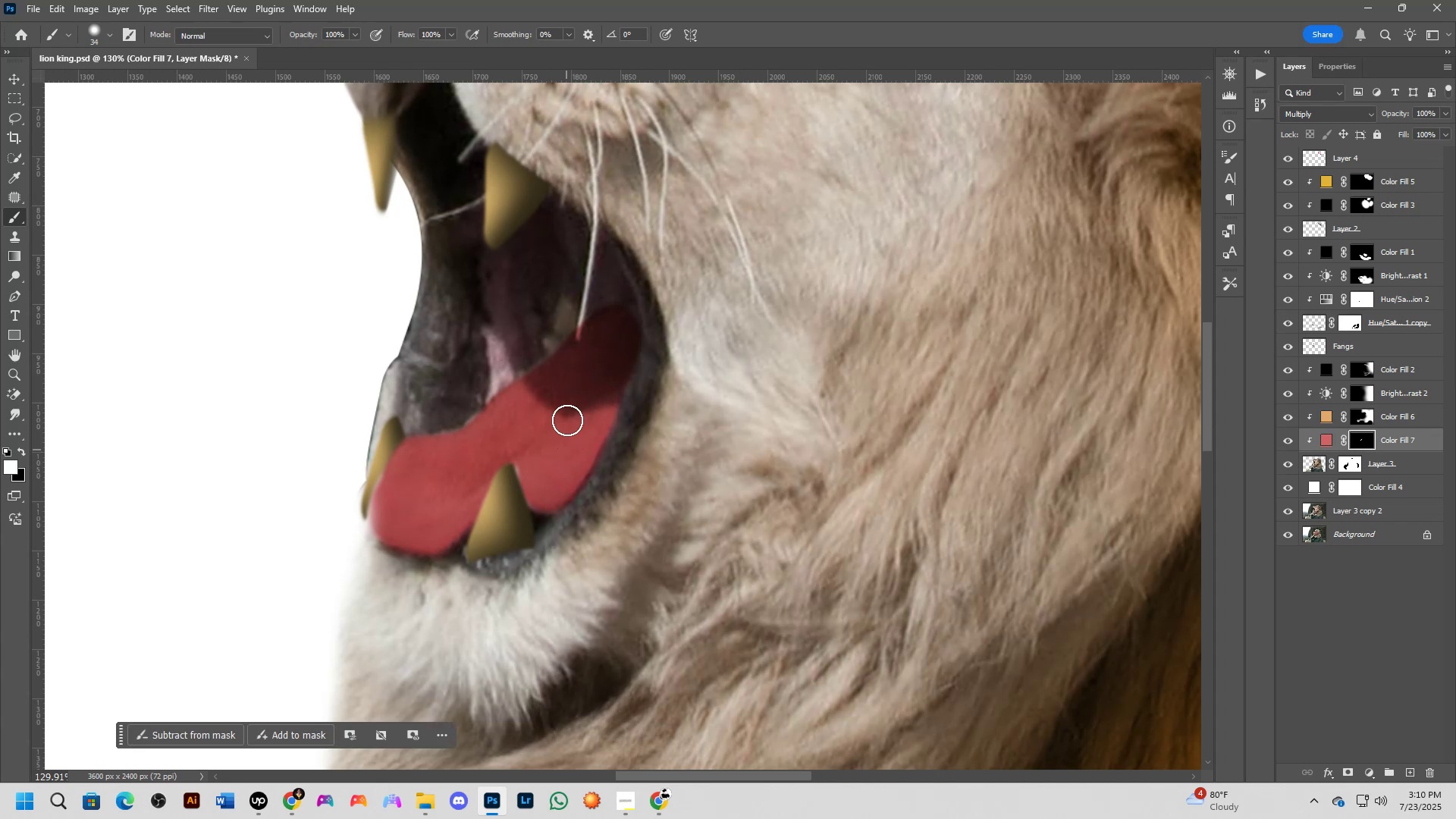 
hold_key(key=AltLeft, duration=0.56)
 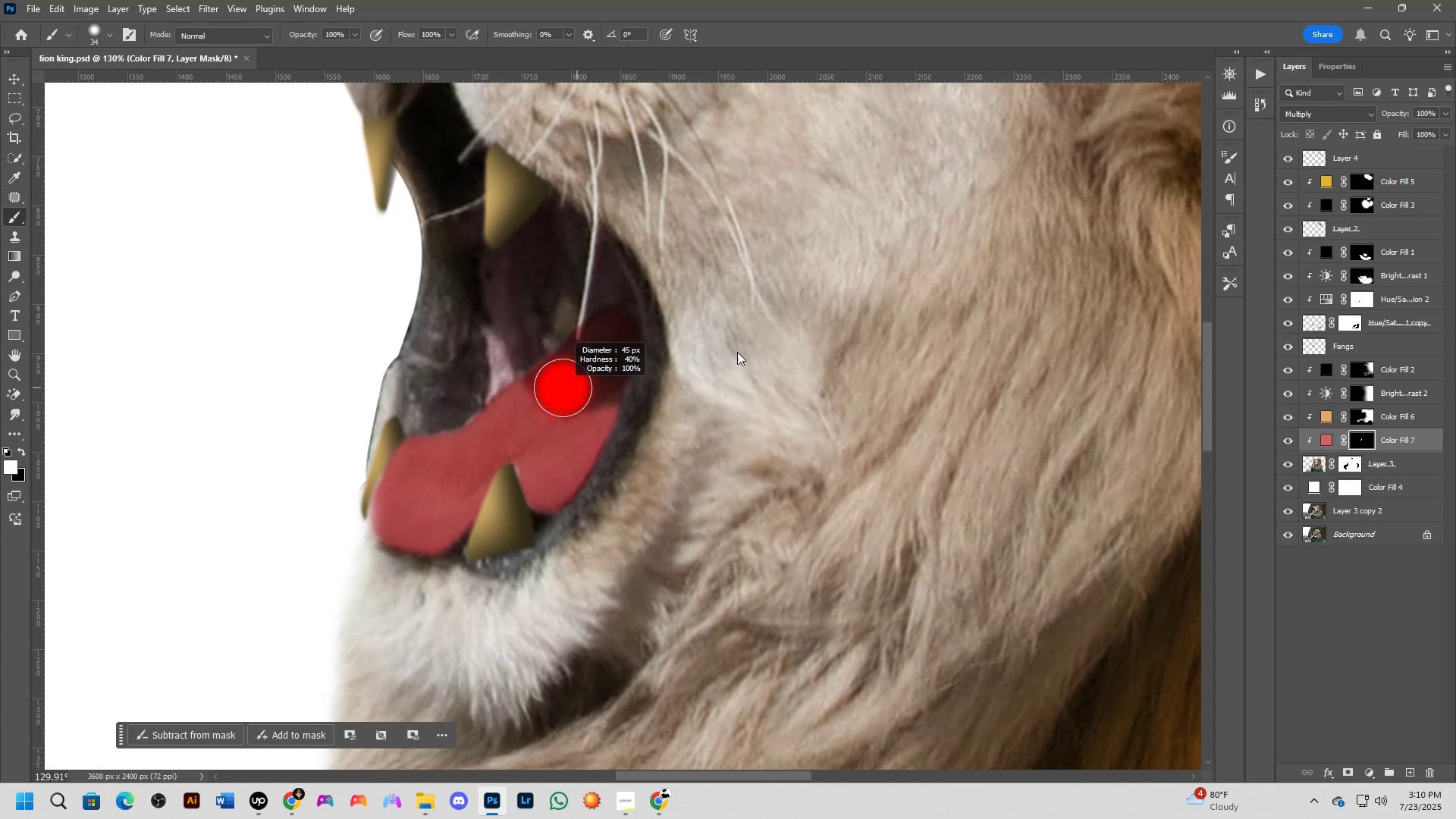 
scroll: coordinate [679, 412], scroll_direction: down, amount: 5.0
 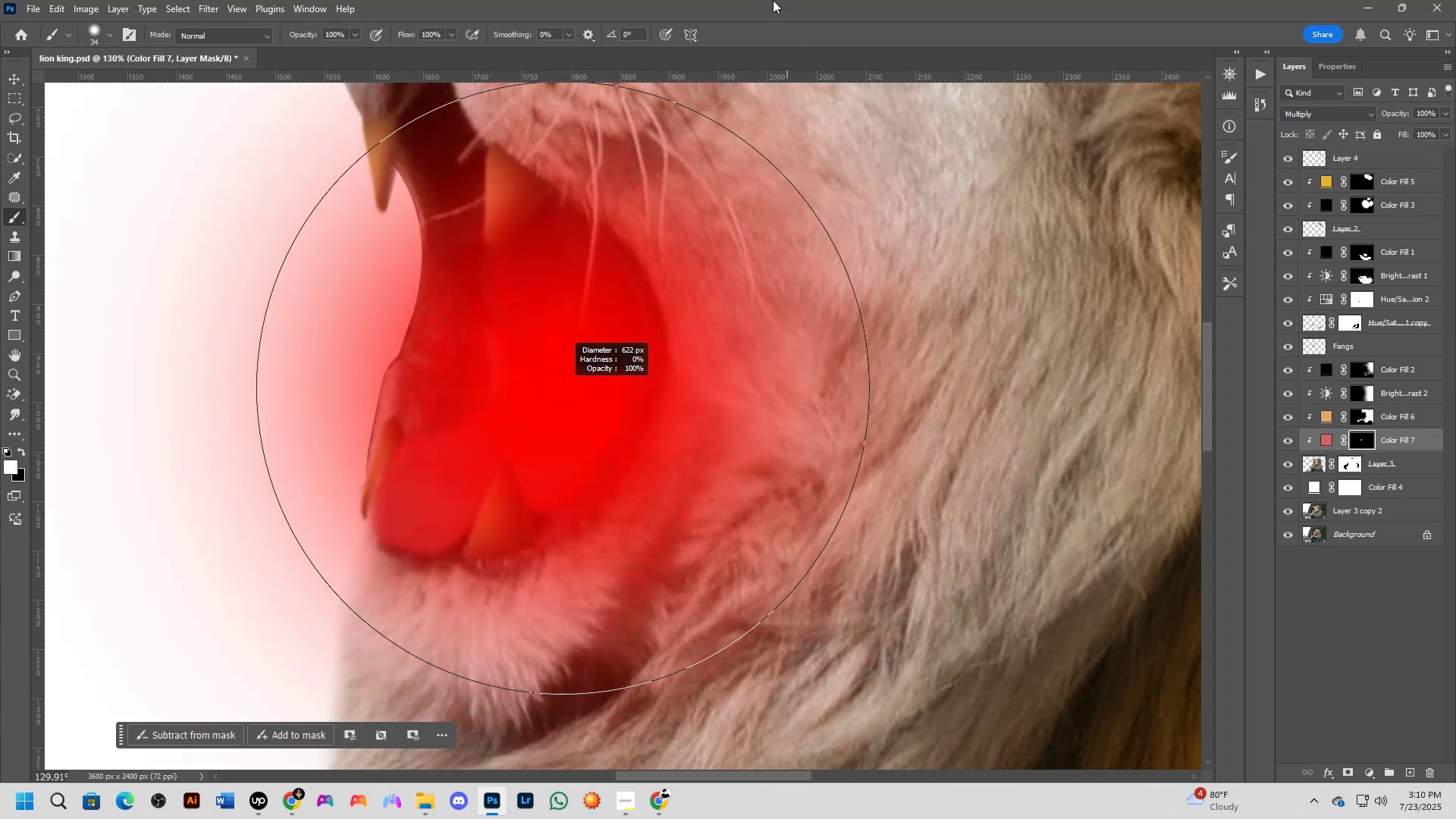 
left_click_drag(start_coordinate=[779, 364], to_coordinate=[771, 426])
 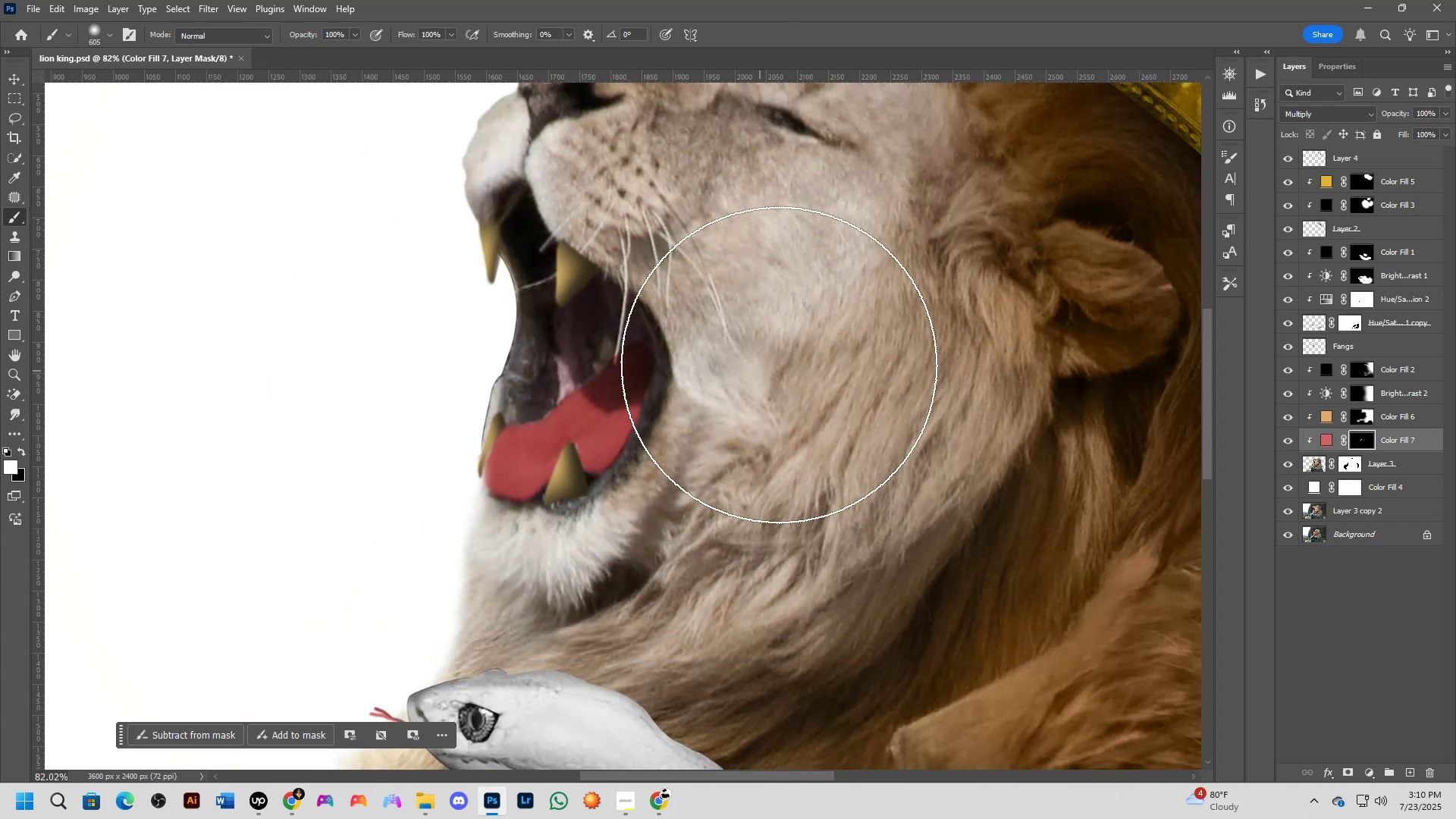 
key(Control+ControlLeft)
 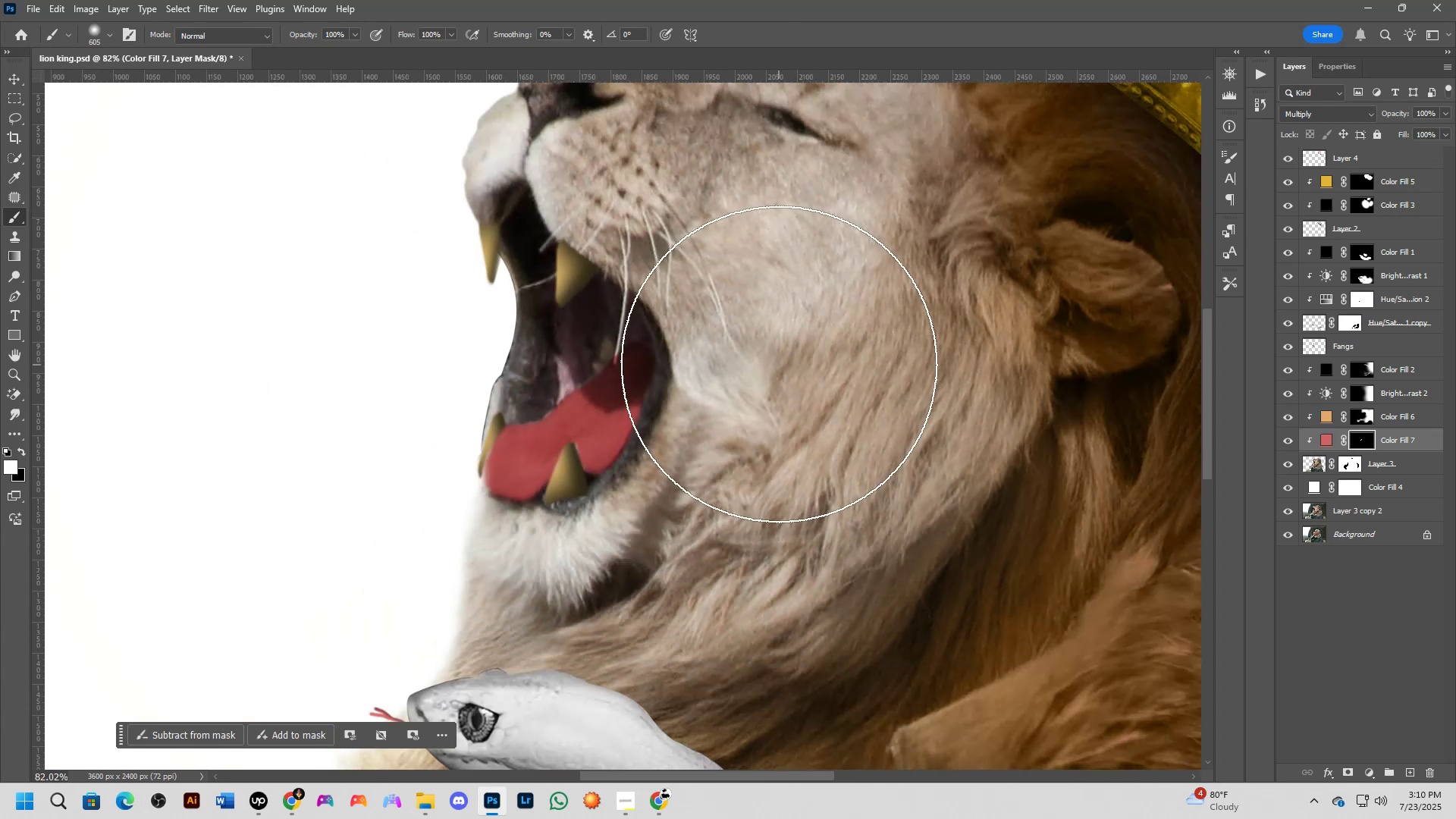 
key(Control+Z)
 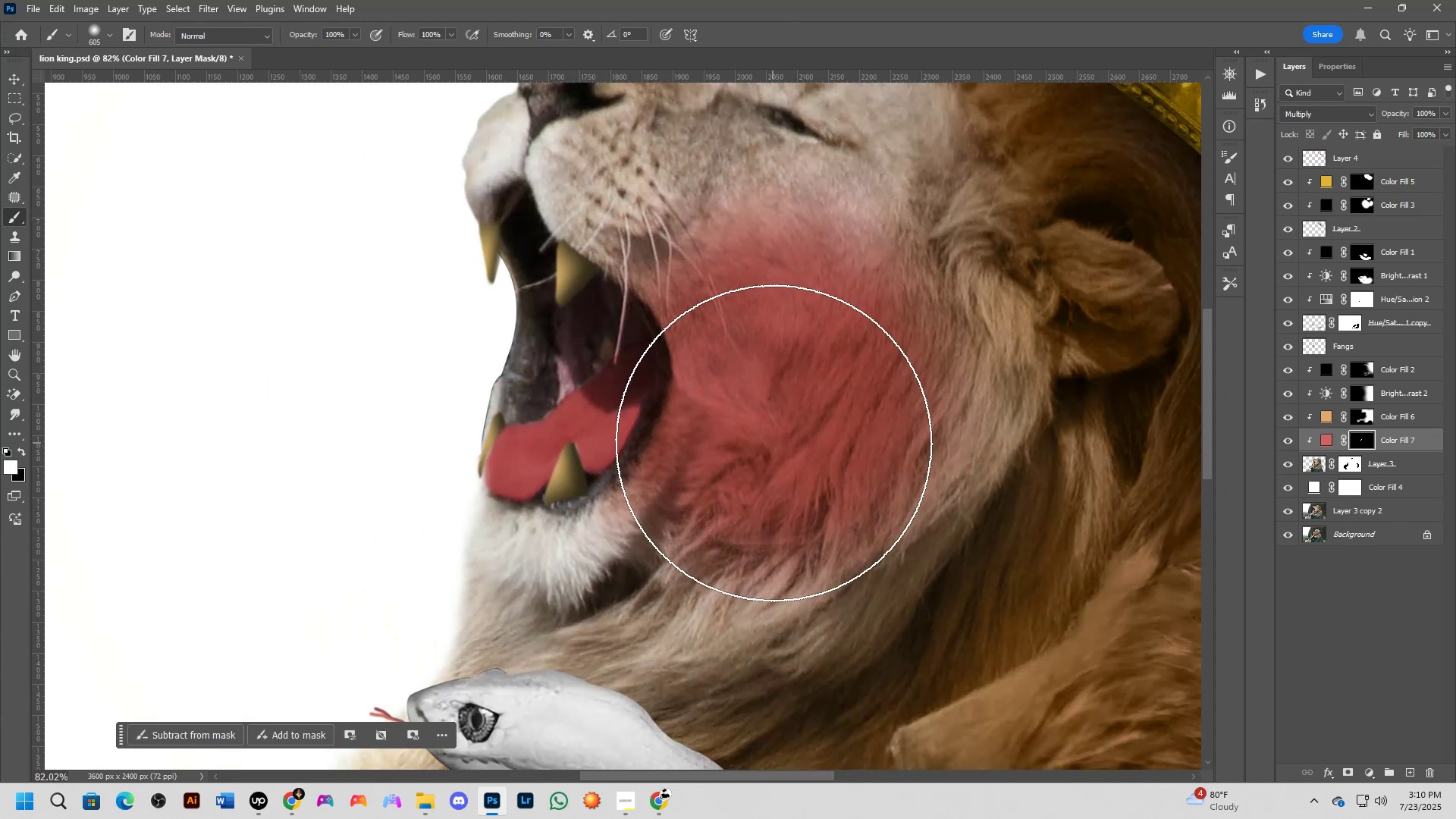 
key(X)
 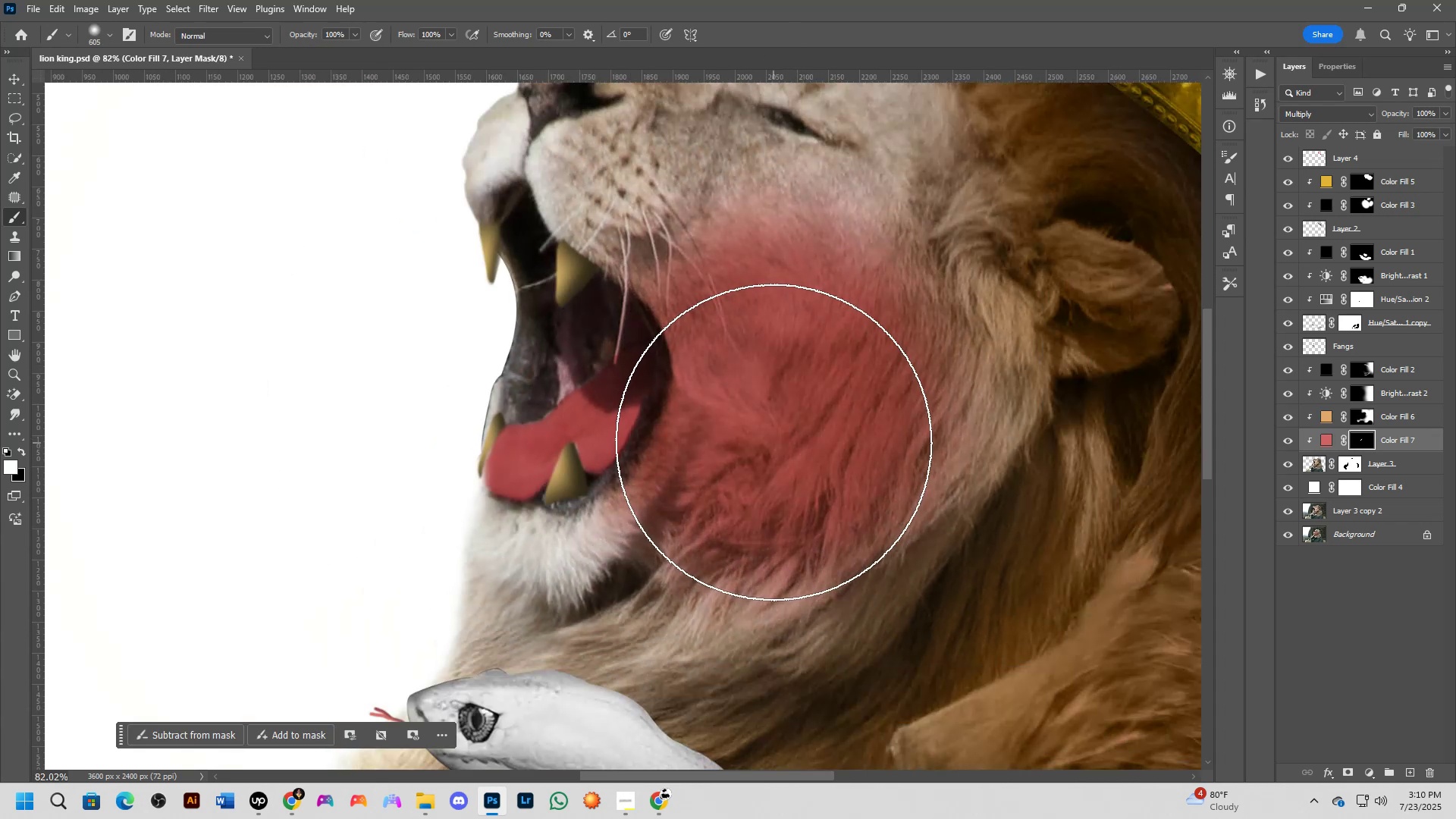 
left_click_drag(start_coordinate=[758, 376], to_coordinate=[762, 428])
 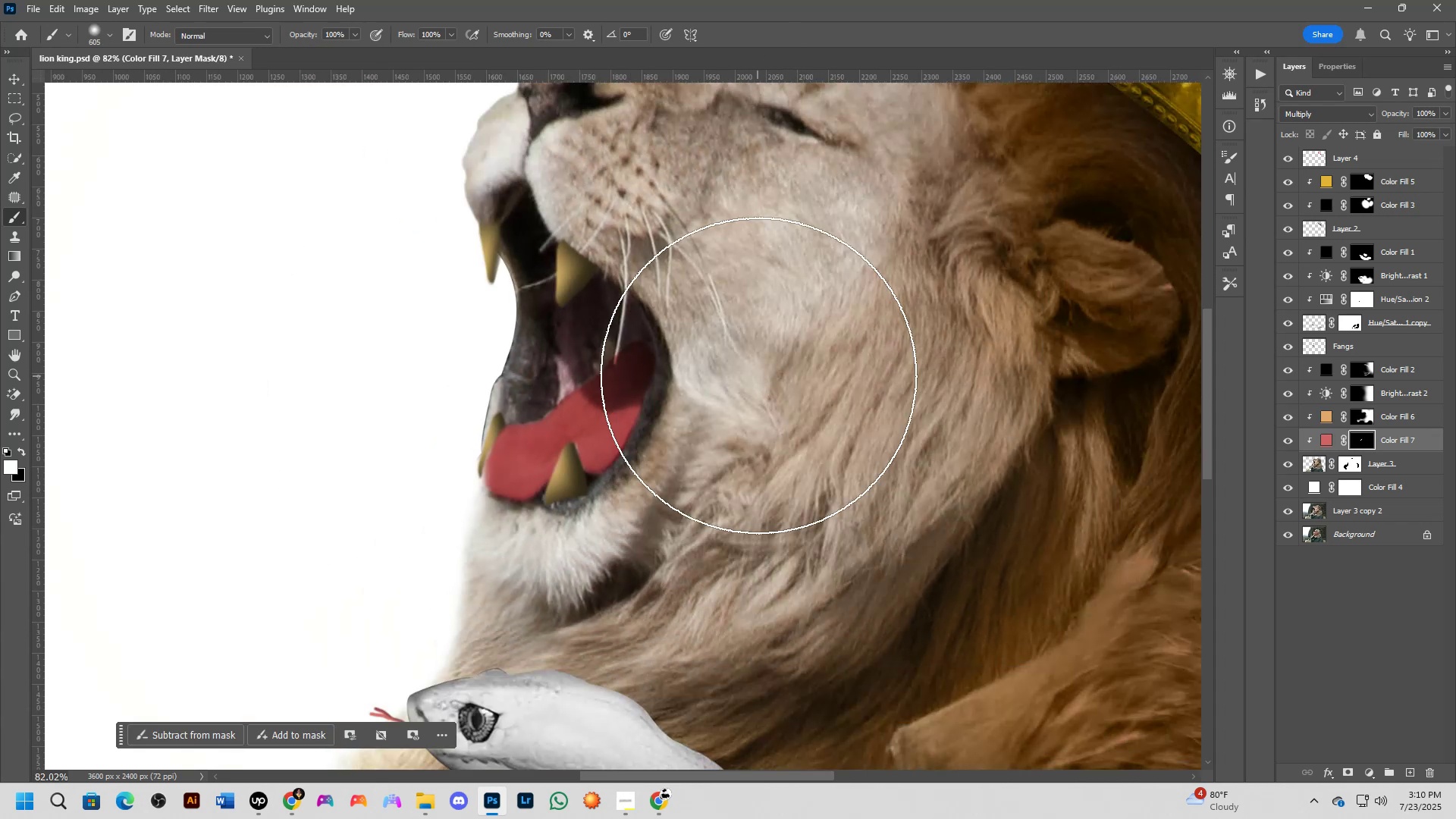 
scroll: coordinate [768, 475], scroll_direction: down, amount: 4.0
 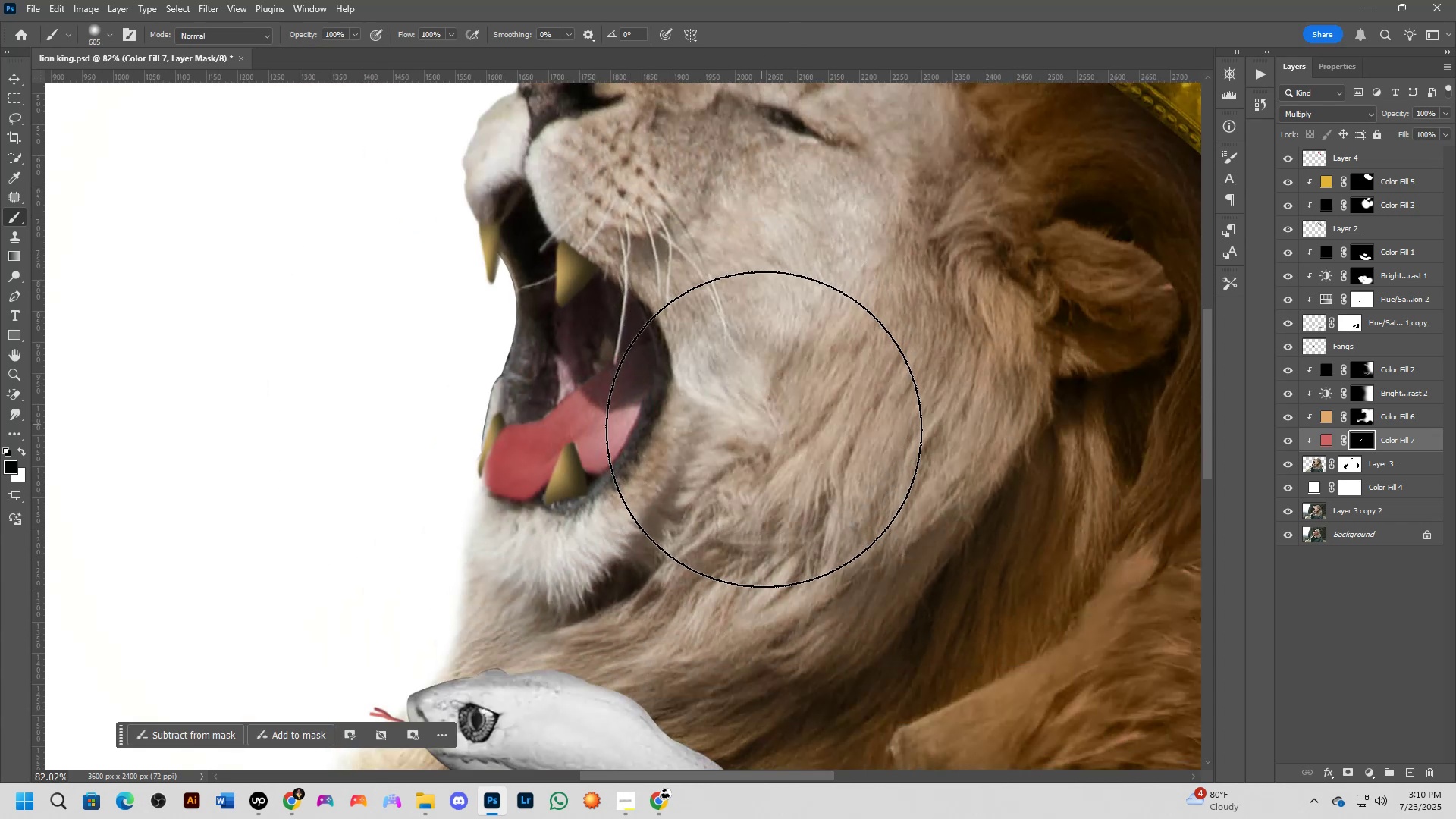 
key(Control+Z)
 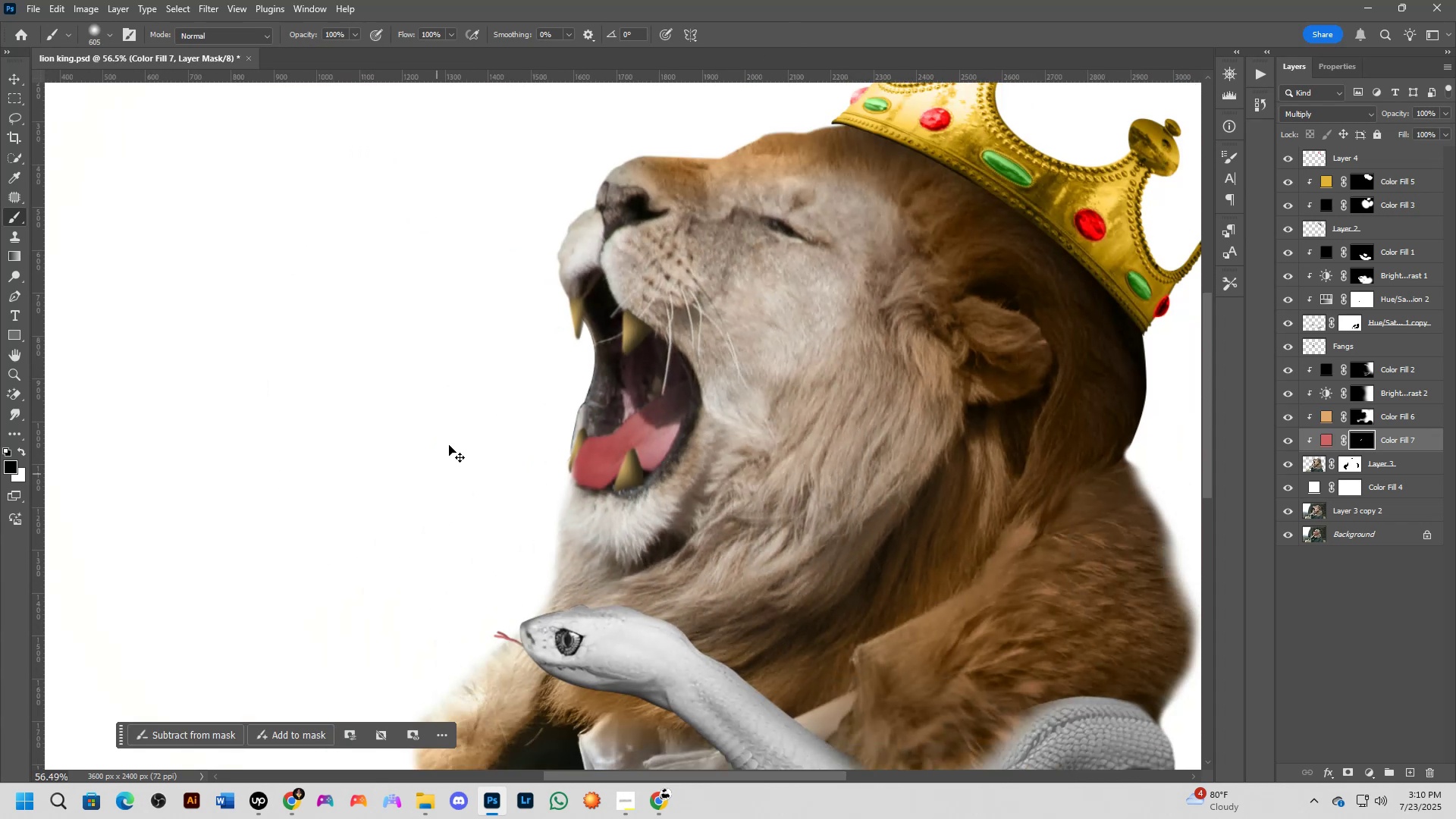 
left_click_drag(start_coordinate=[526, 369], to_coordinate=[494, 388])
 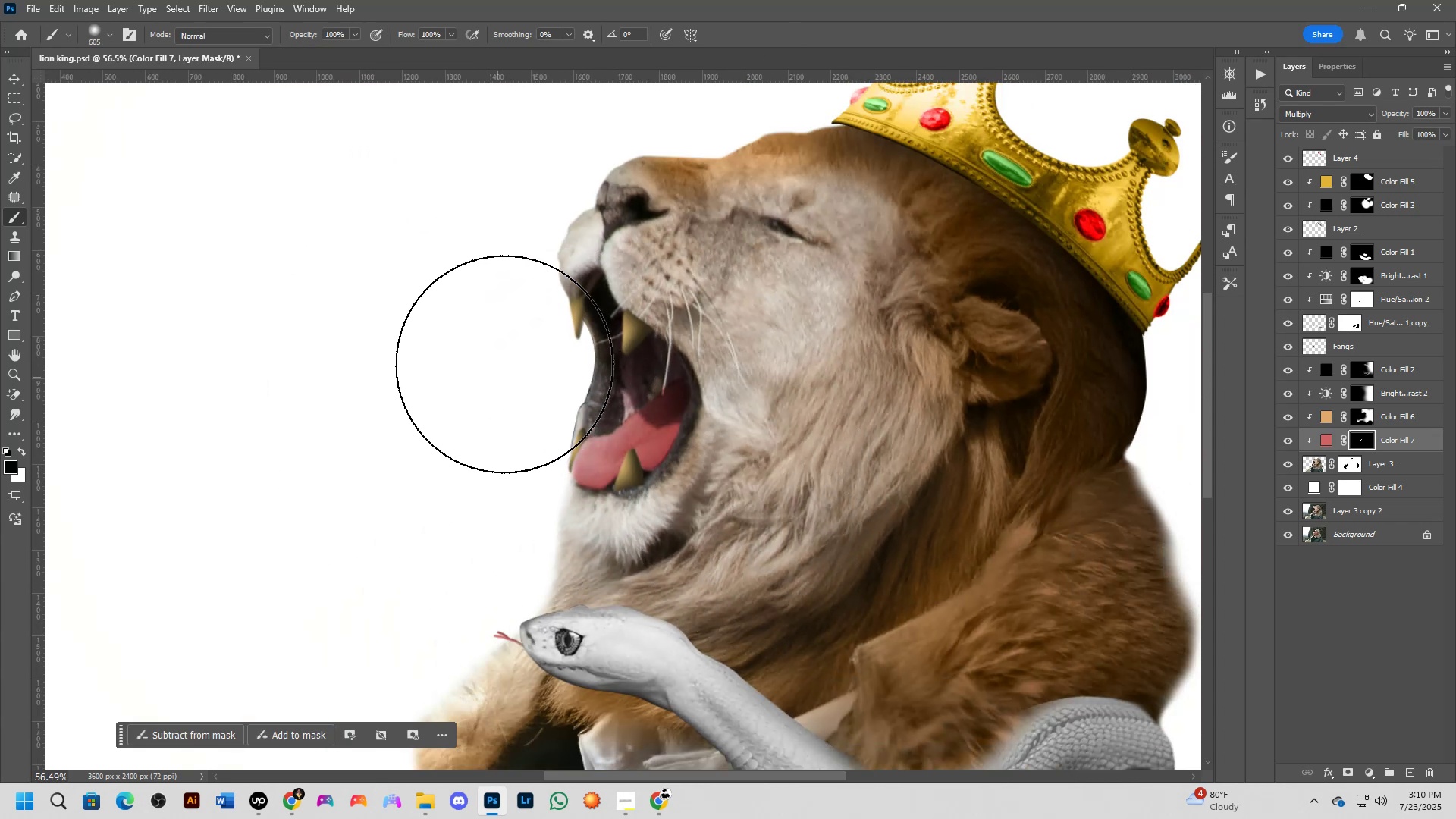 
left_click([535, 329])
 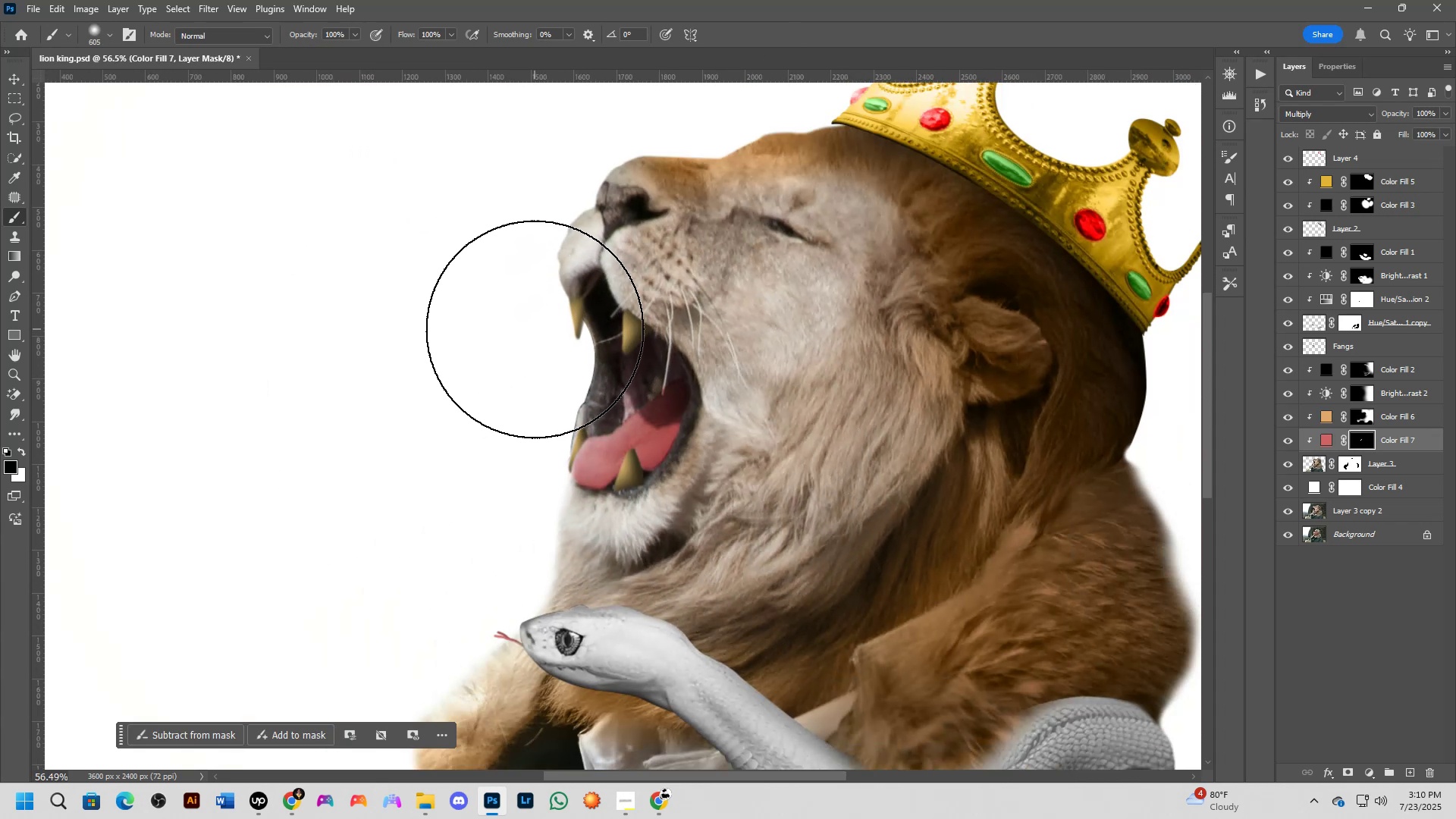 
scroll: coordinate [514, 438], scroll_direction: down, amount: 5.0
 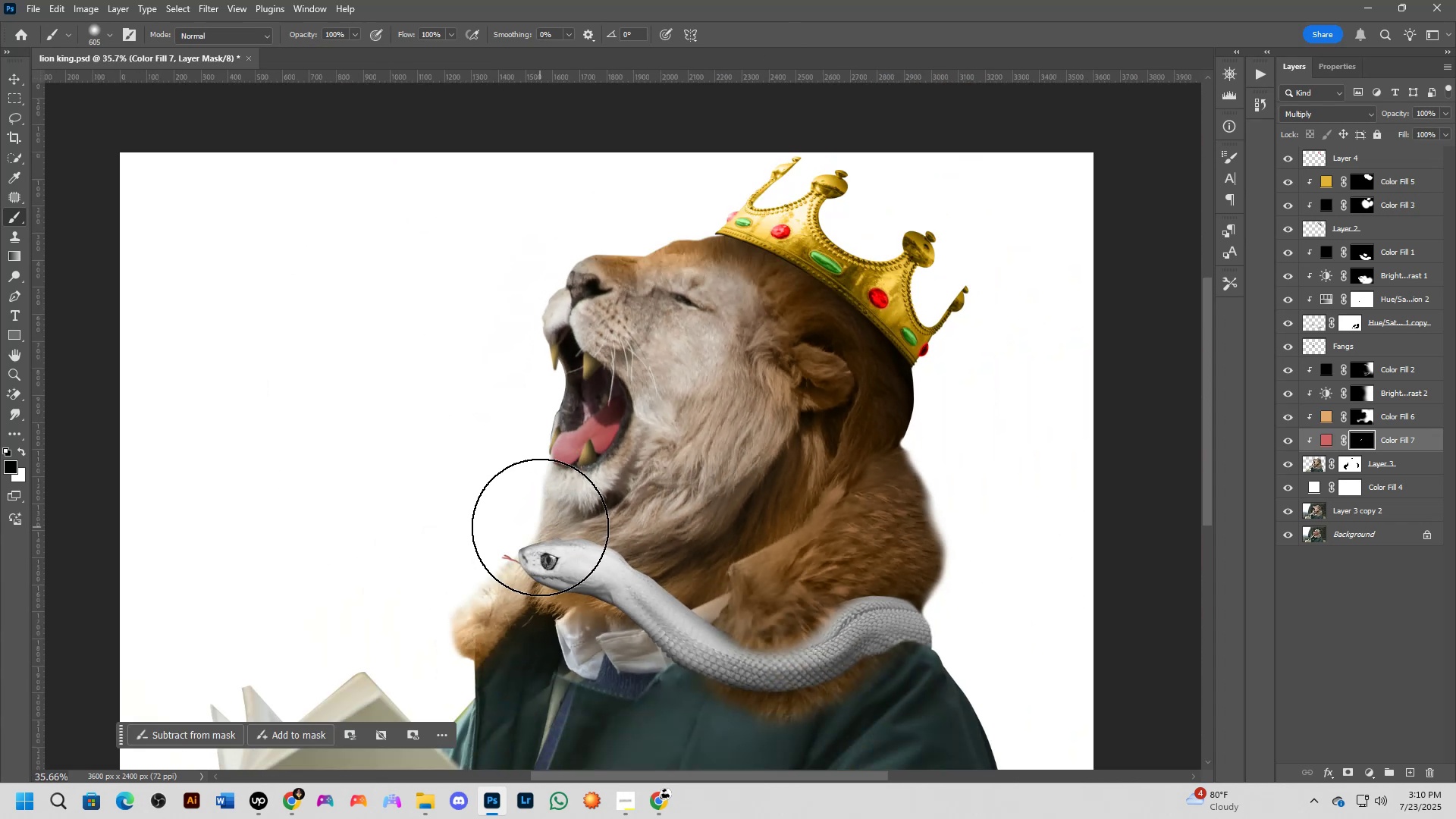 
hold_key(key=AltLeft, duration=0.41)
 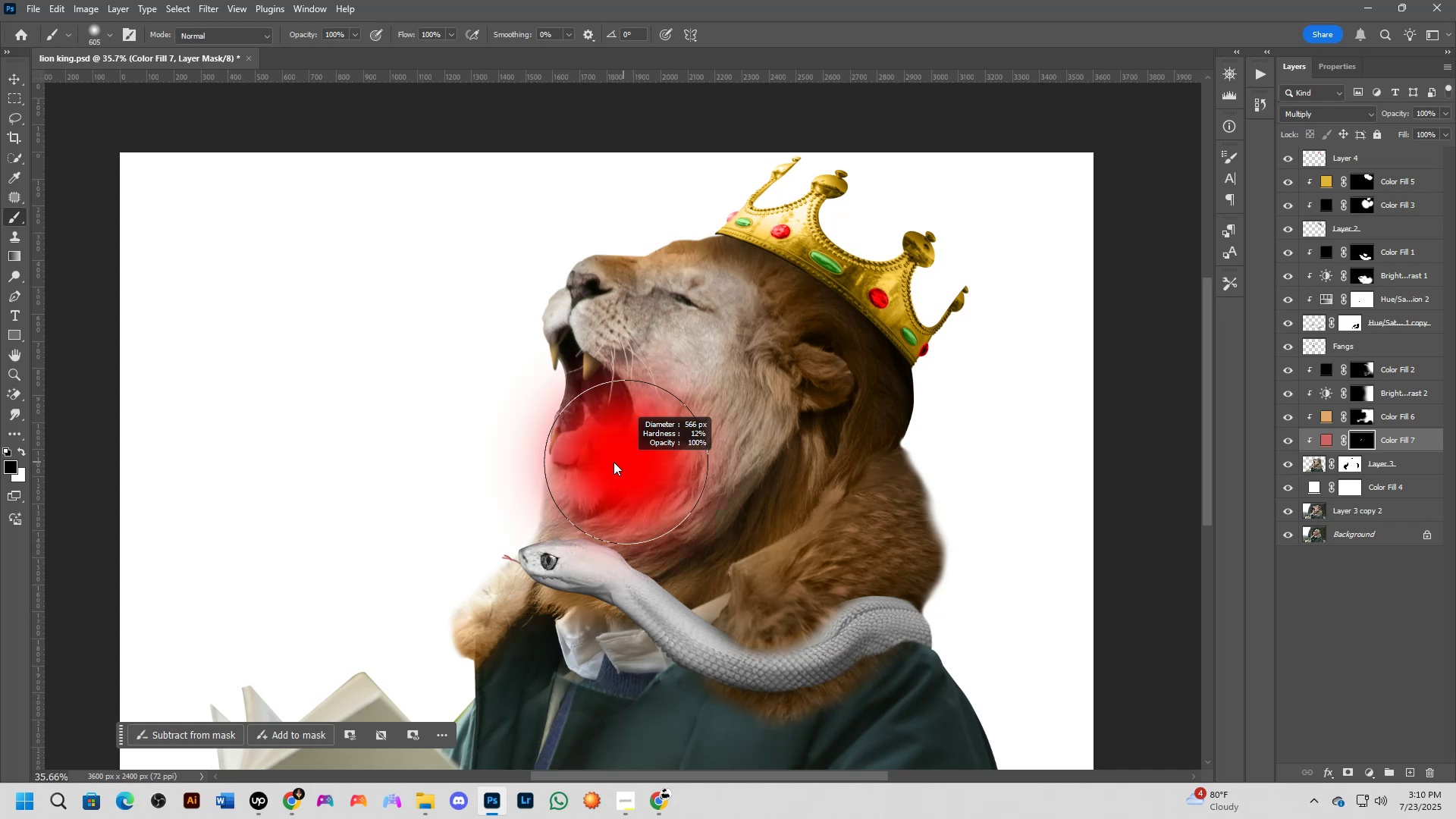 
scroll: coordinate [592, 383], scroll_direction: up, amount: 11.0
 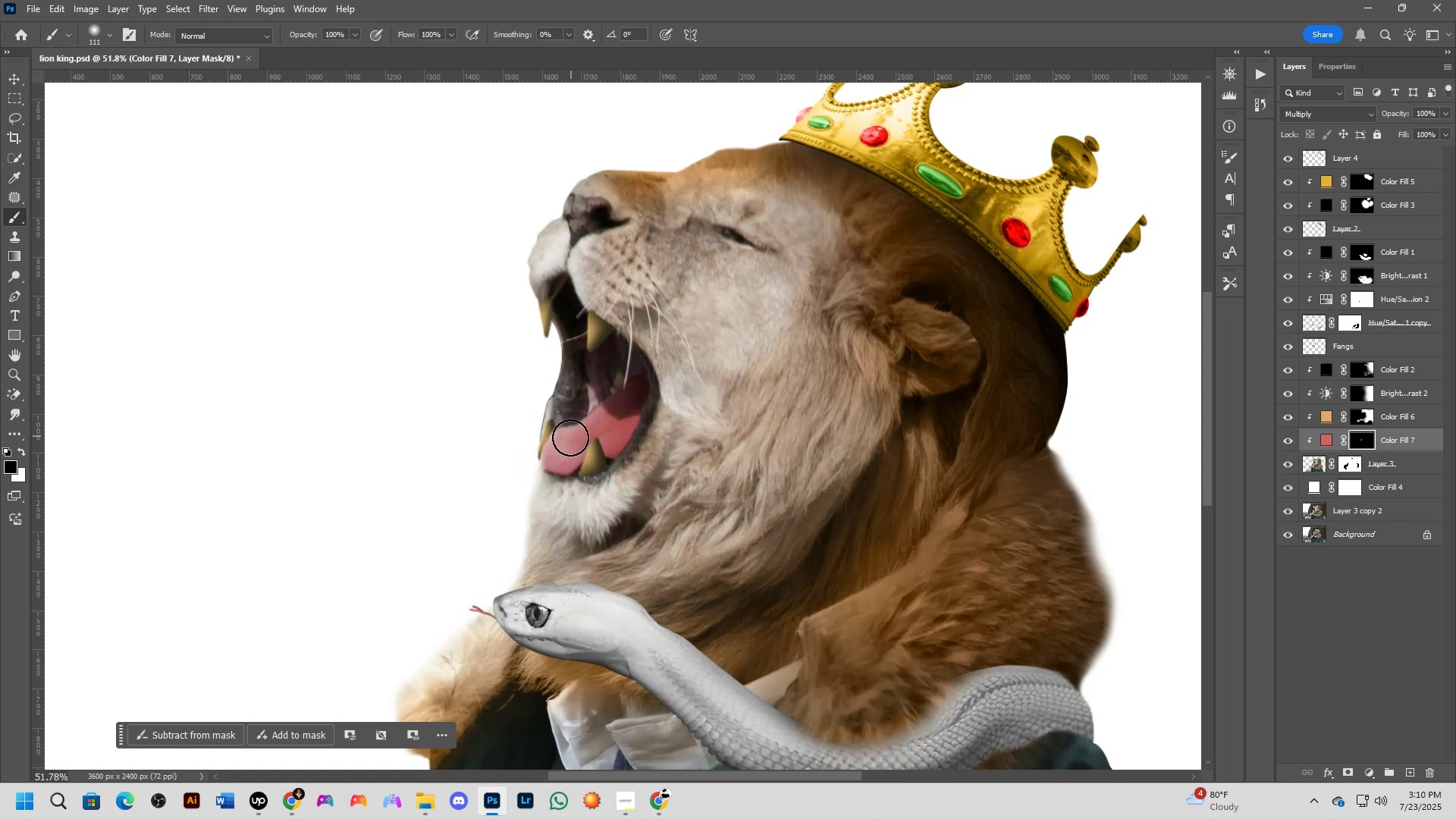 
hold_key(key=AltLeft, duration=0.4)
 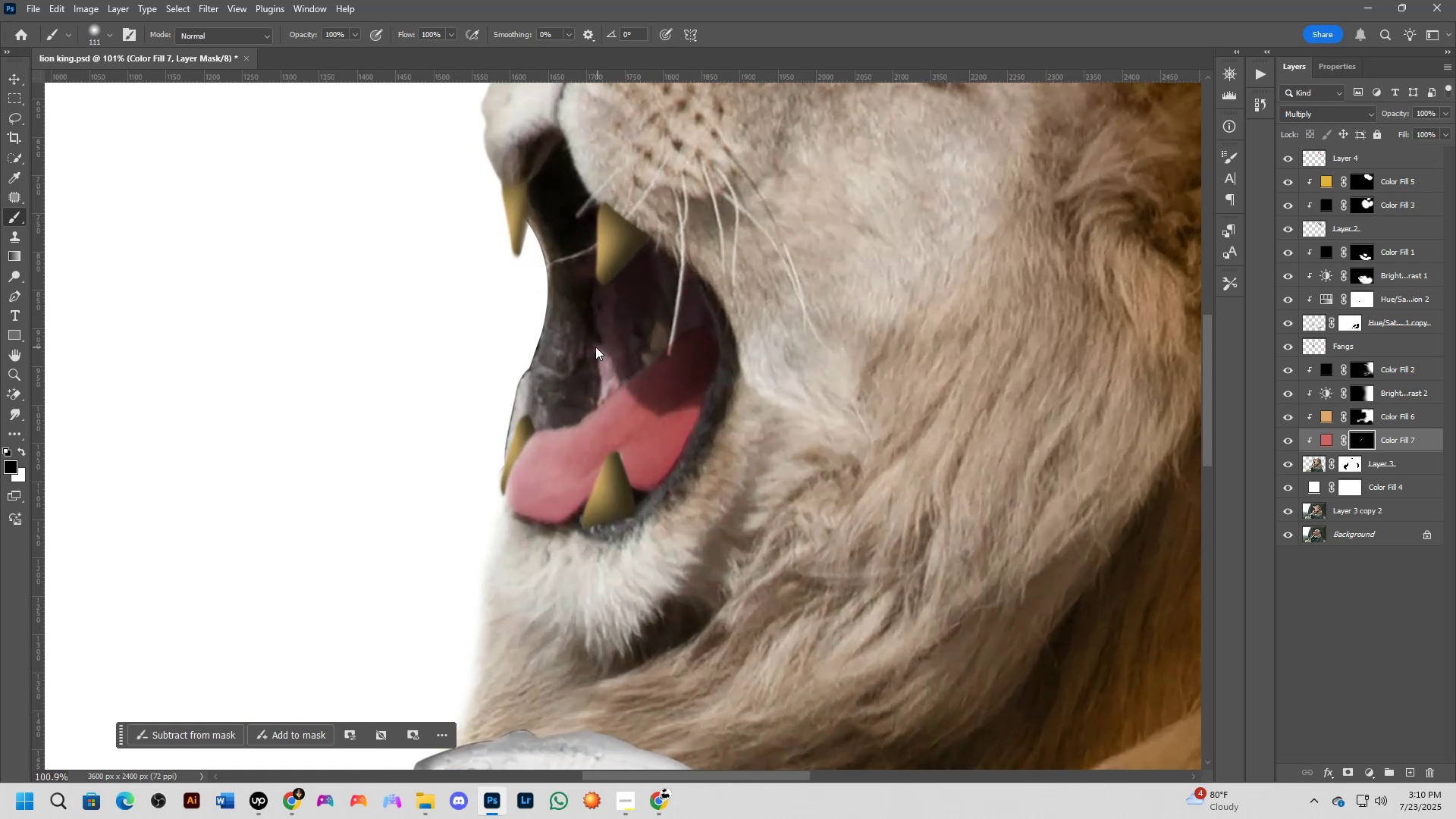 
key(X)
 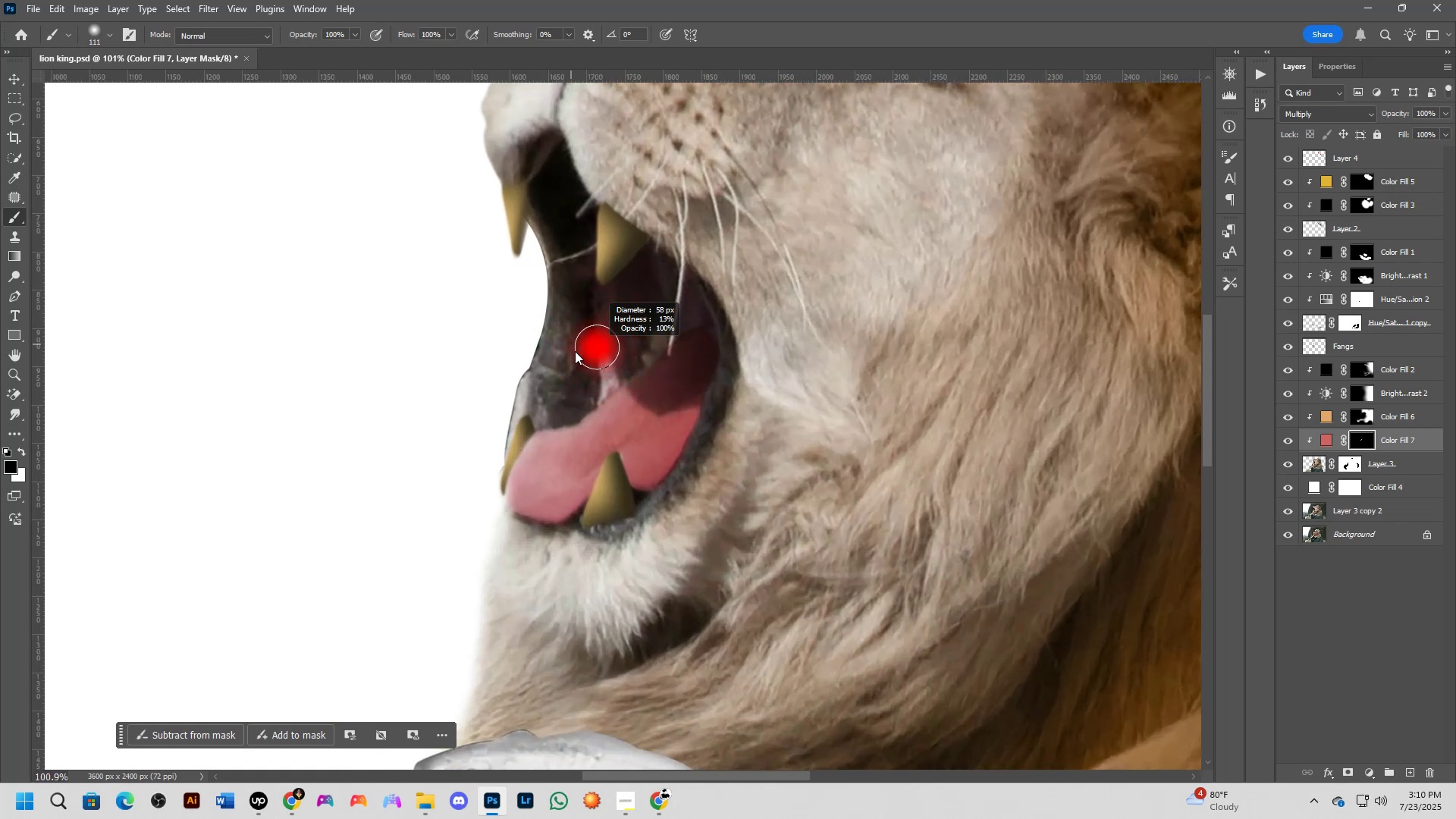 
left_click_drag(start_coordinate=[613, 316], to_coordinate=[598, 386])
 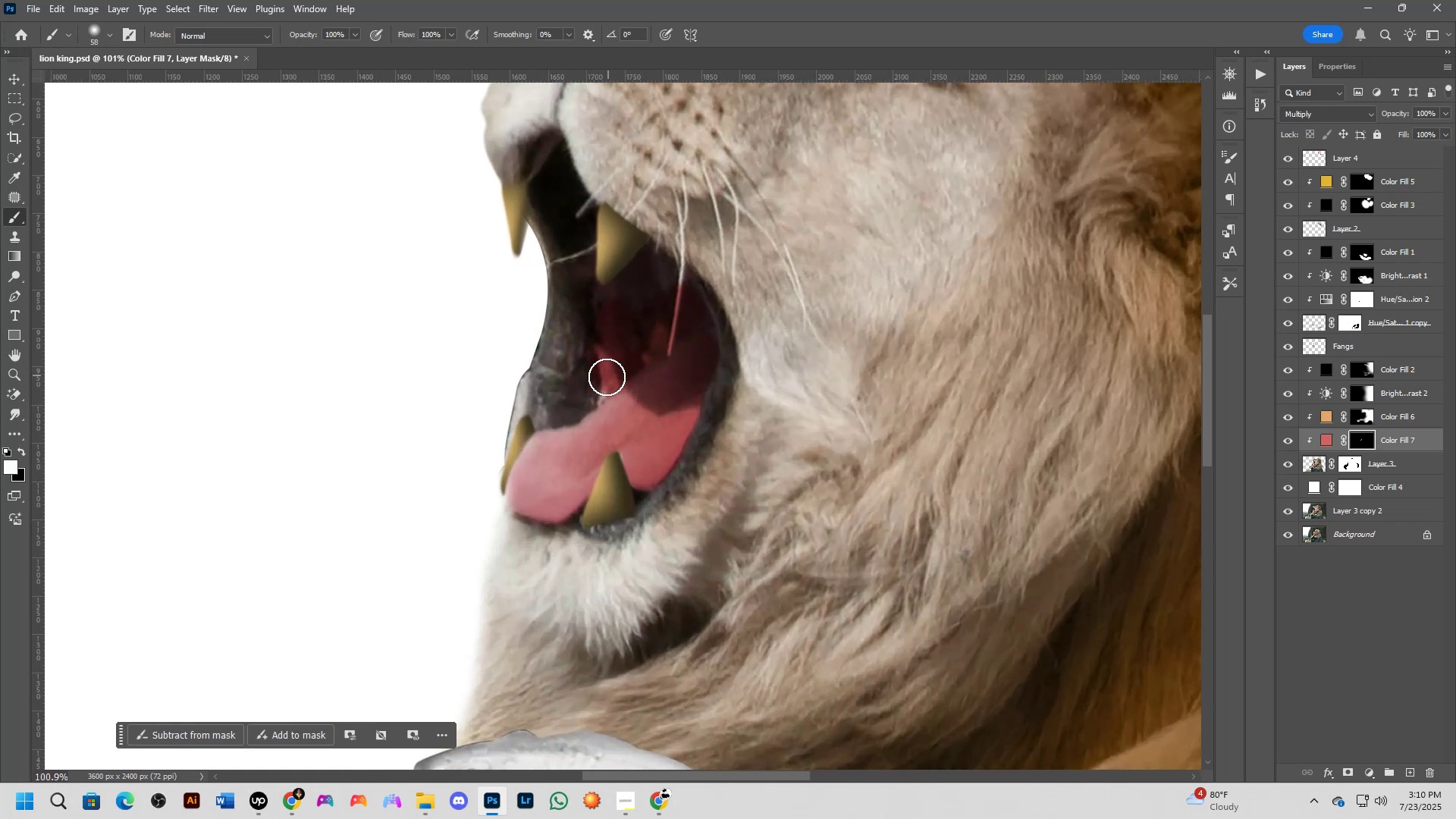 
key(Control+Z)
 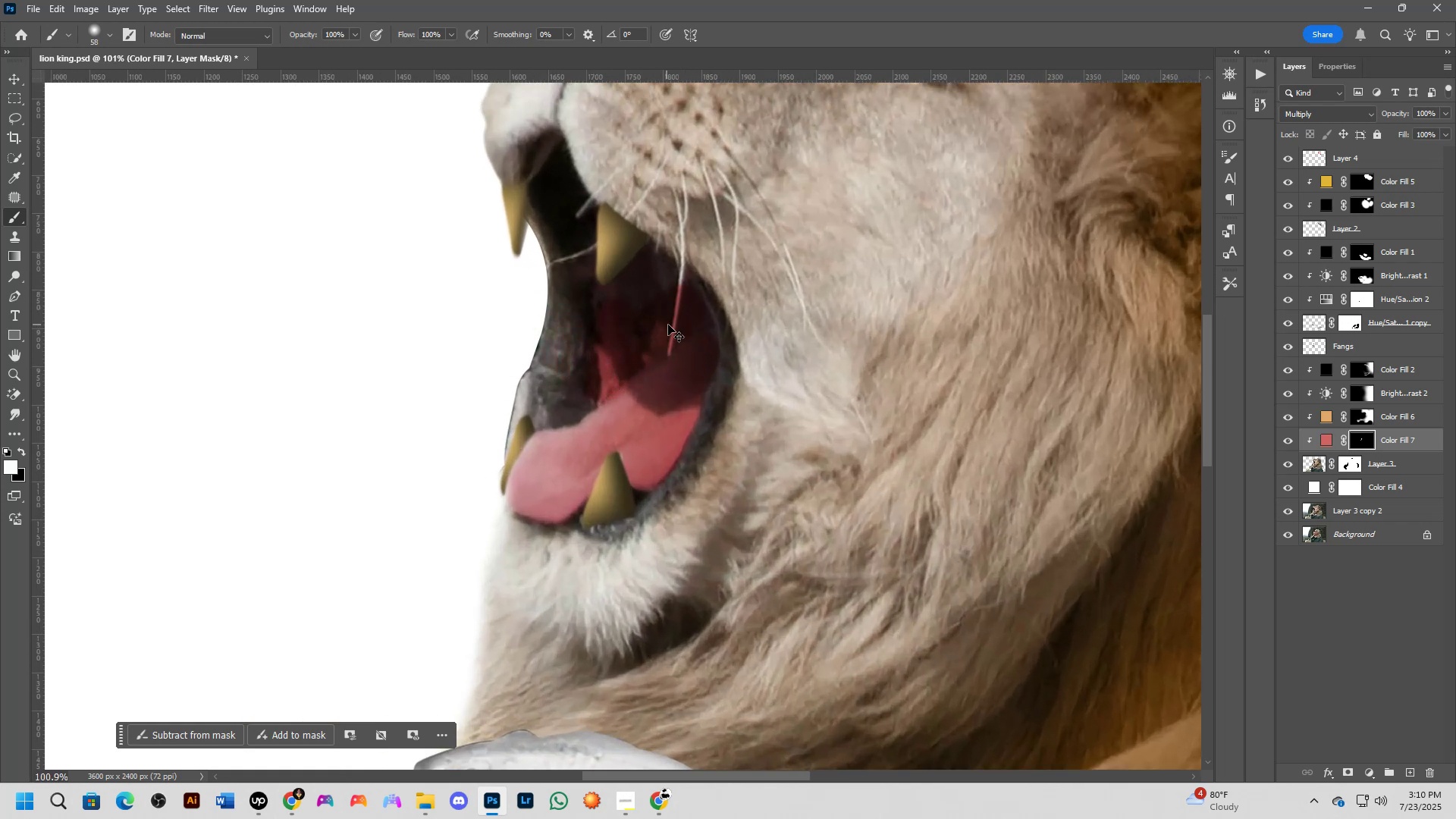 
key(Alt+AltLeft)
 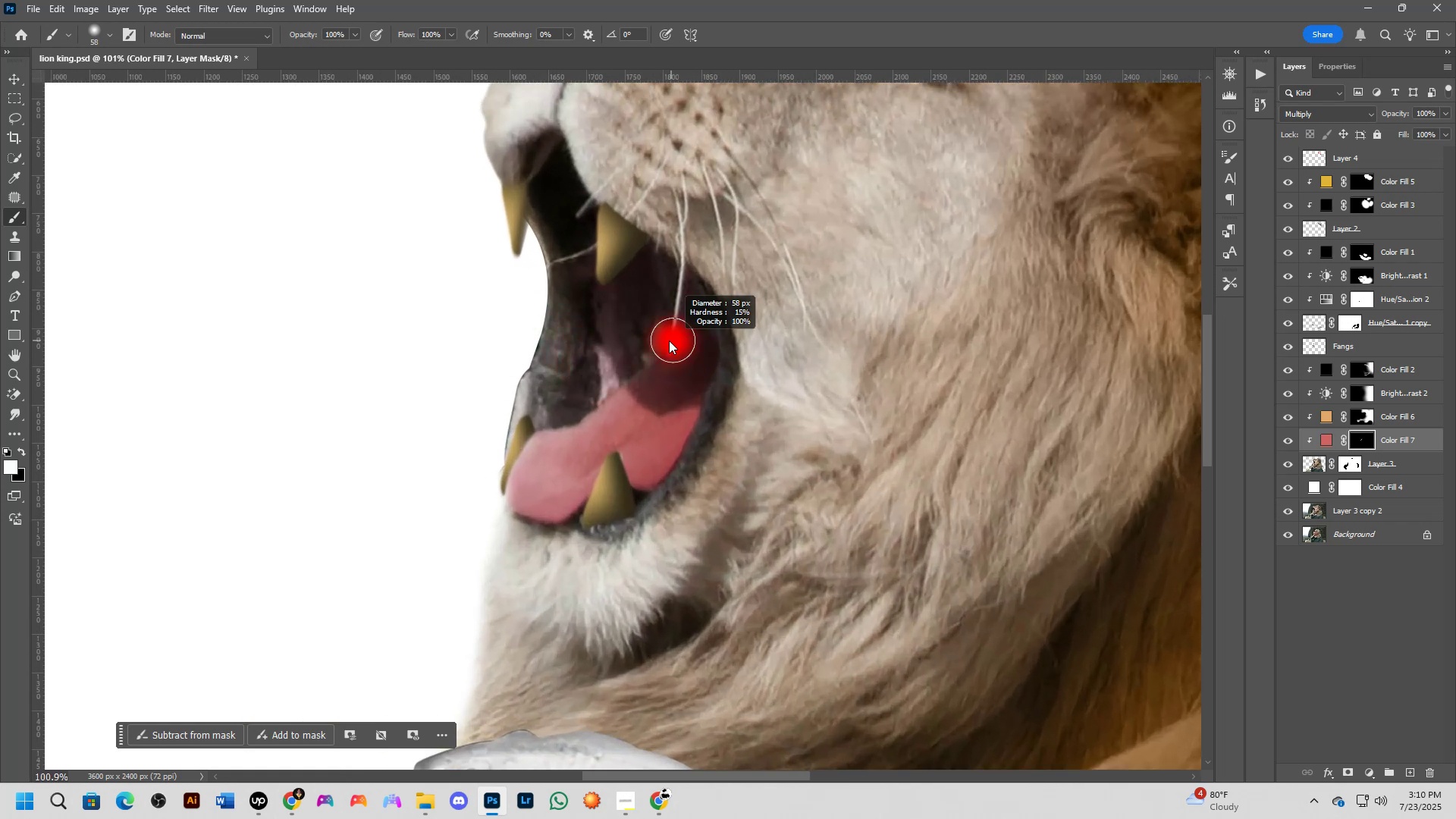 
scroll: coordinate [660, 336], scroll_direction: up, amount: 5.0
 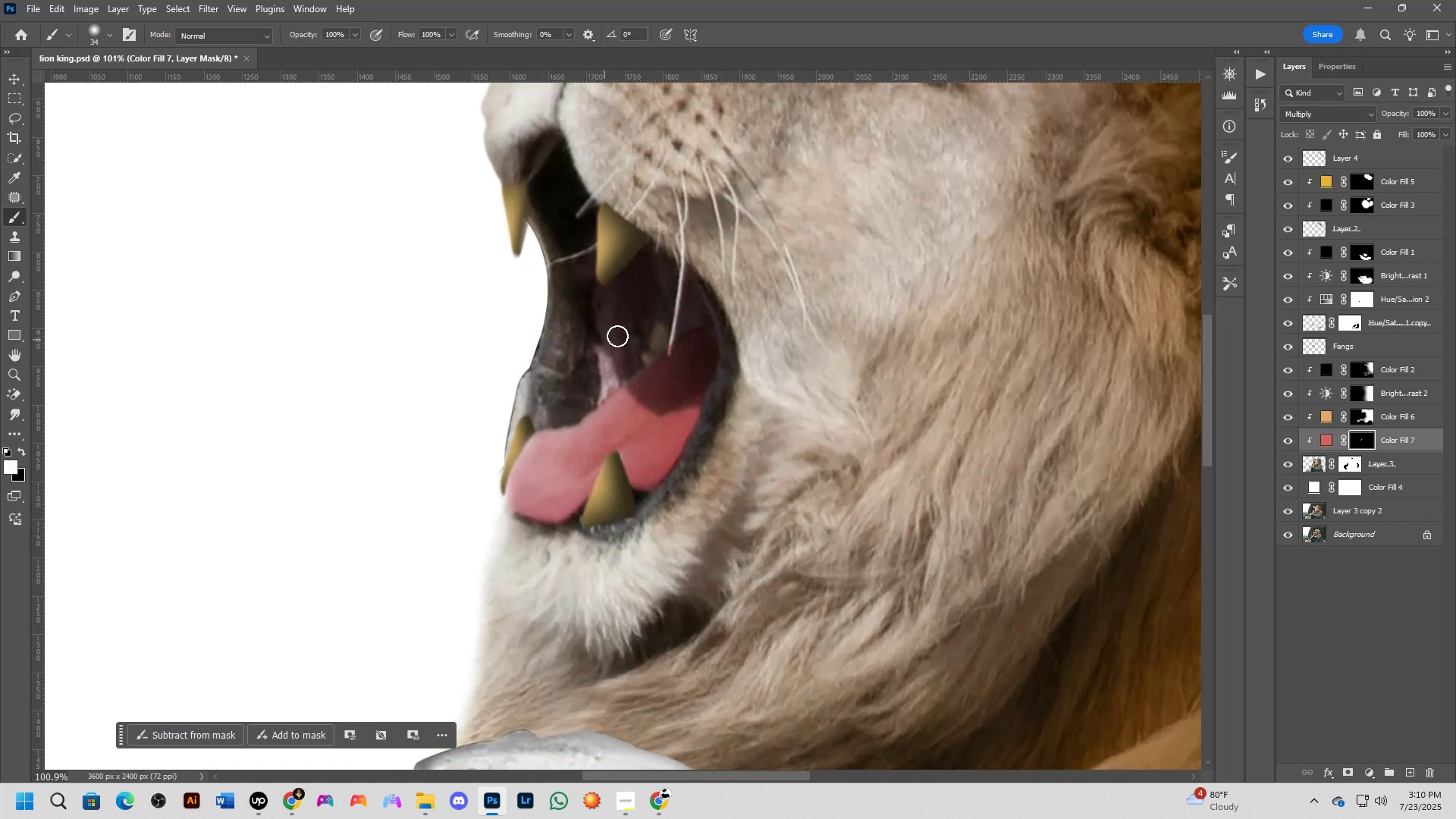 
key(X)
 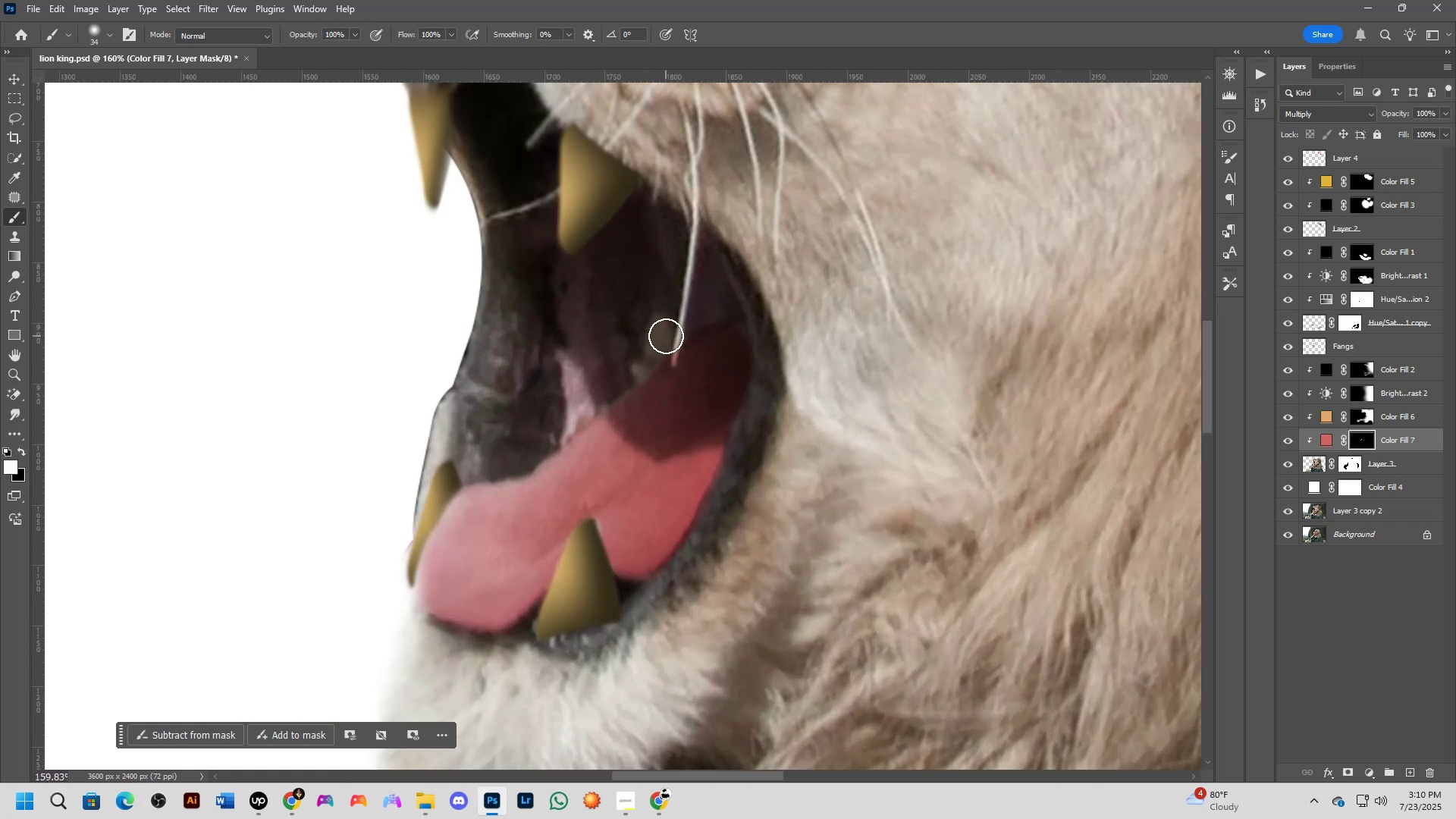 
left_click([663, 354])
 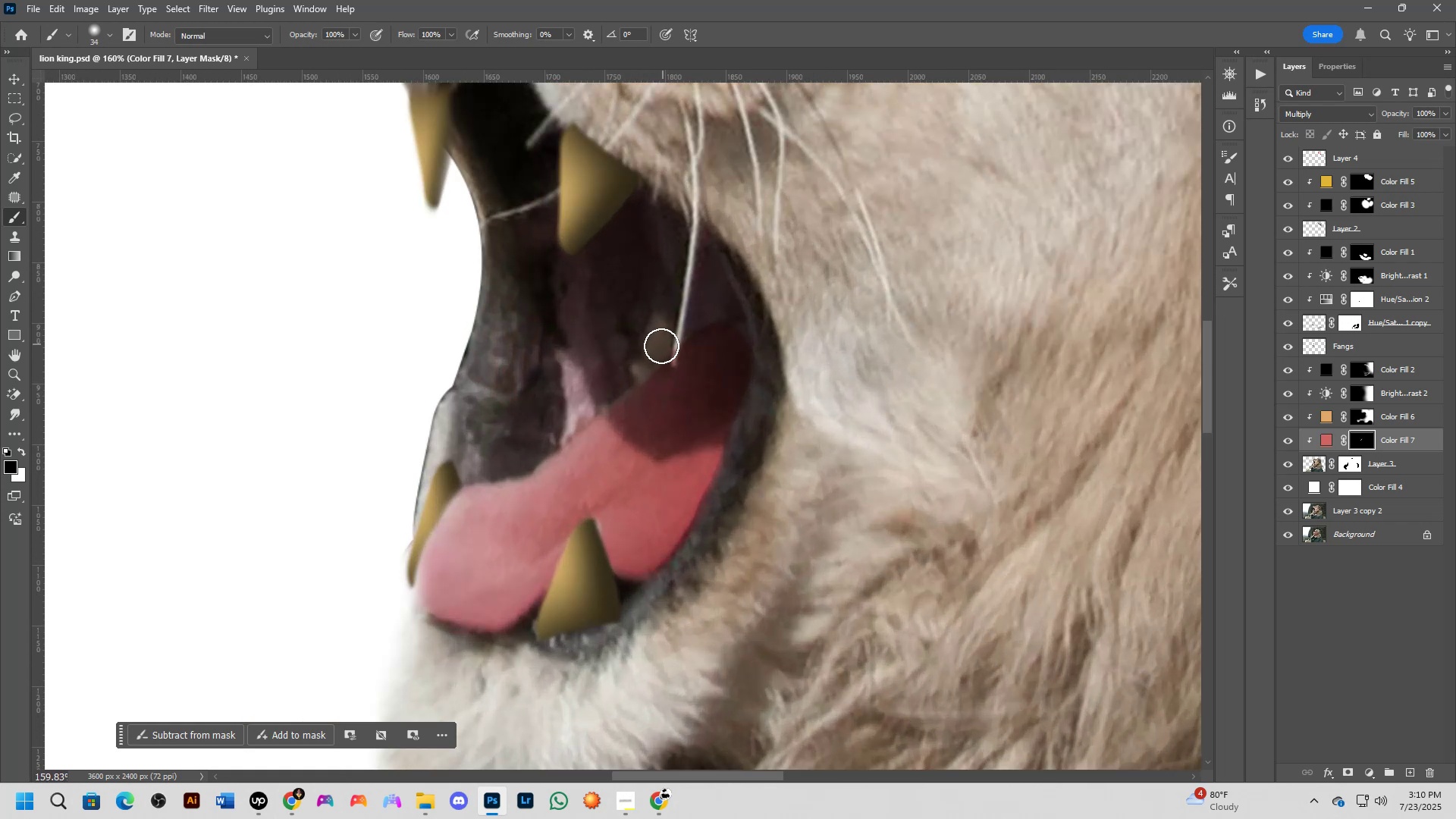 
type(xx)
 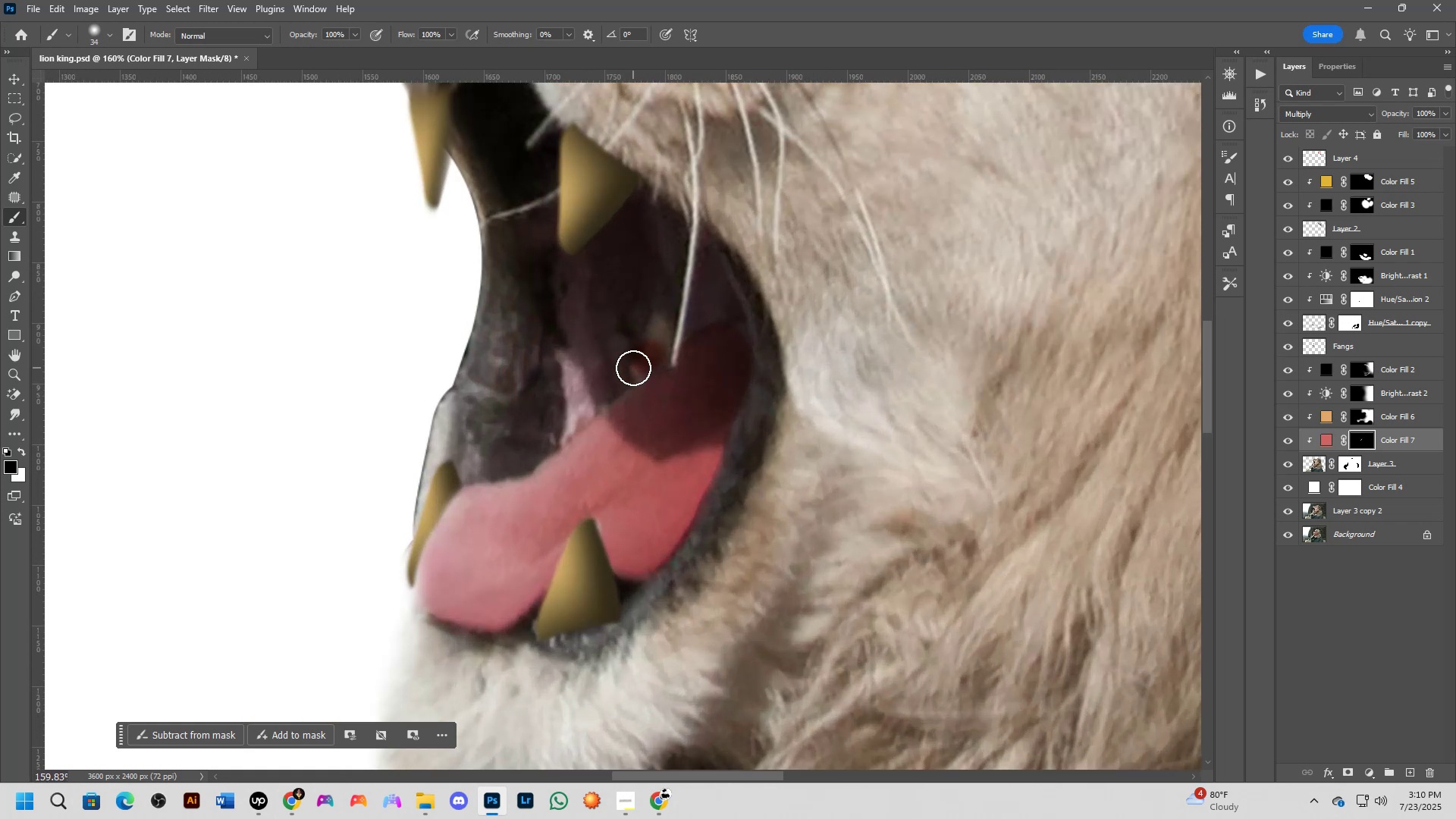 
left_click_drag(start_coordinate=[648, 356], to_coordinate=[648, 361])
 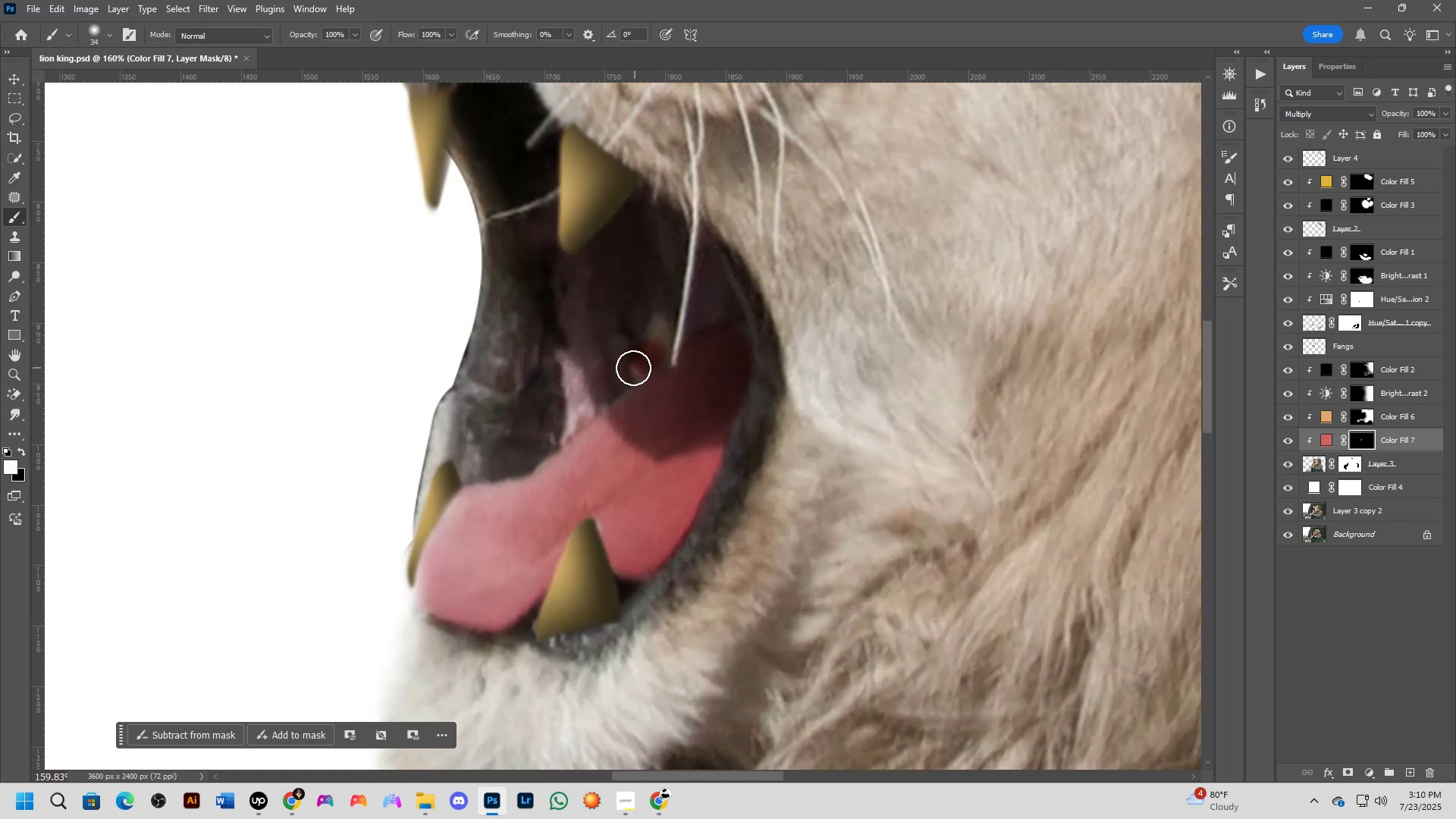 
left_click_drag(start_coordinate=[635, 362], to_coordinate=[588, 394])
 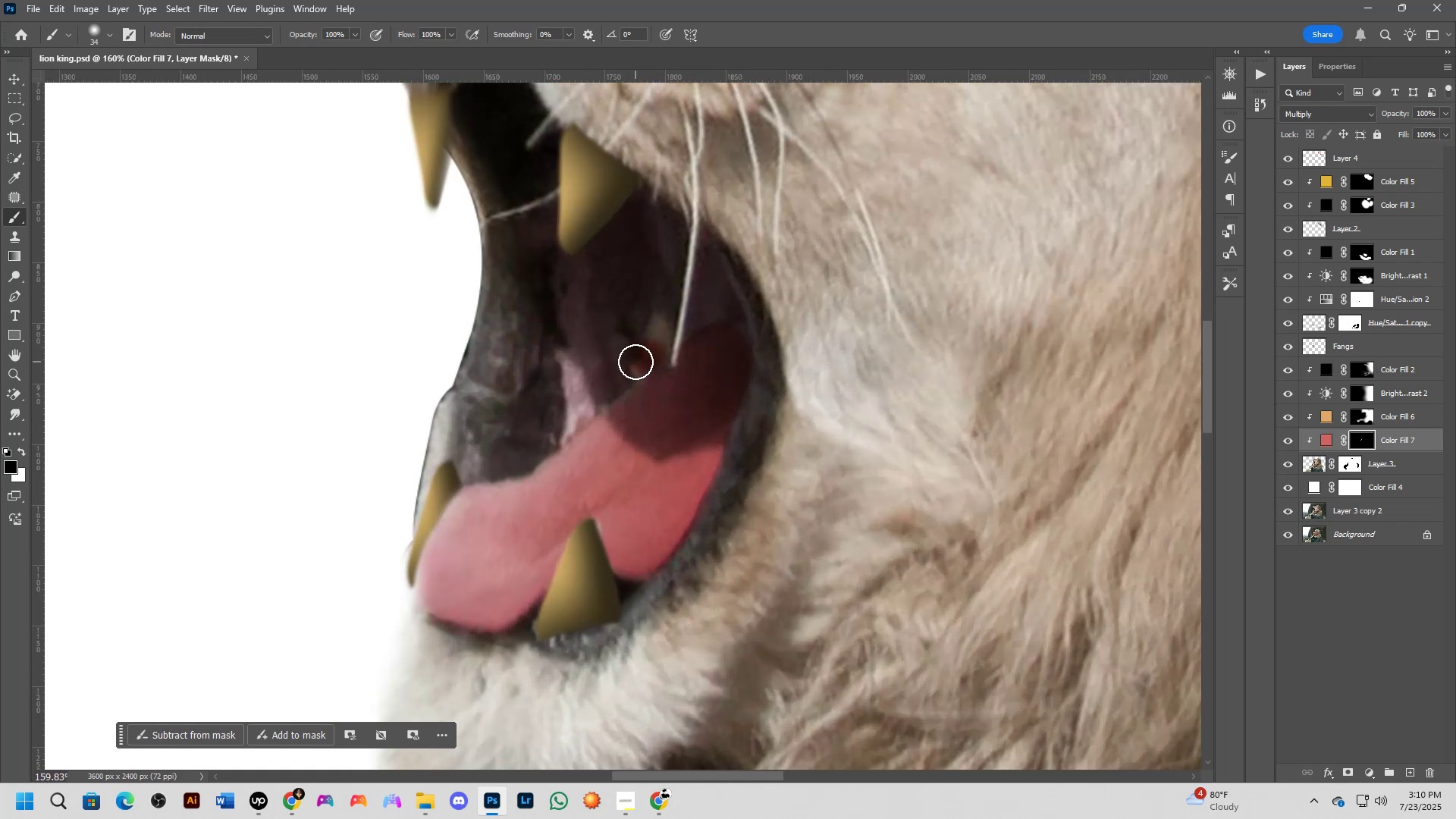 
key(Control+ControlLeft)
 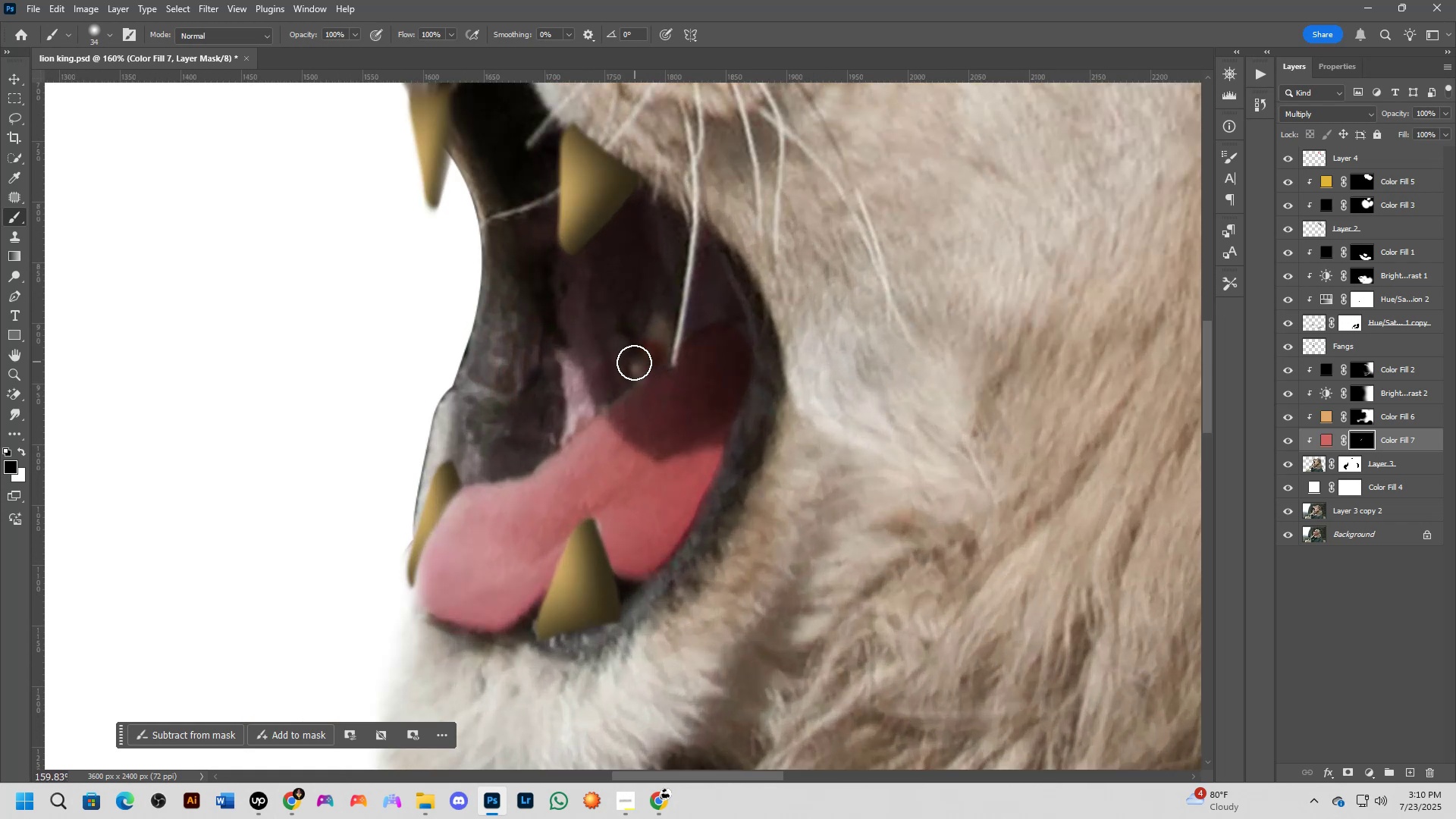 
key(Control+Z)
 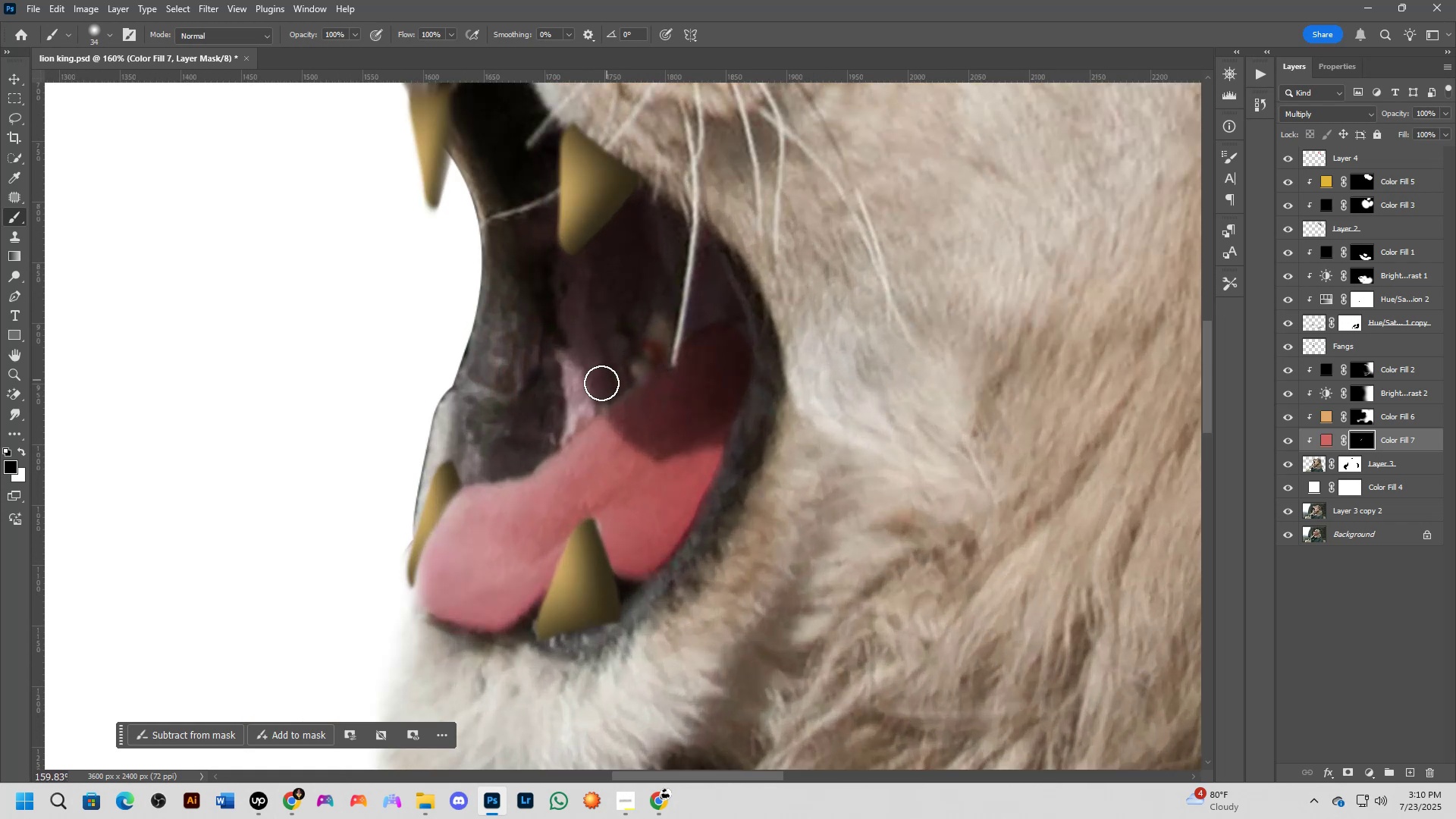 
key(X)
 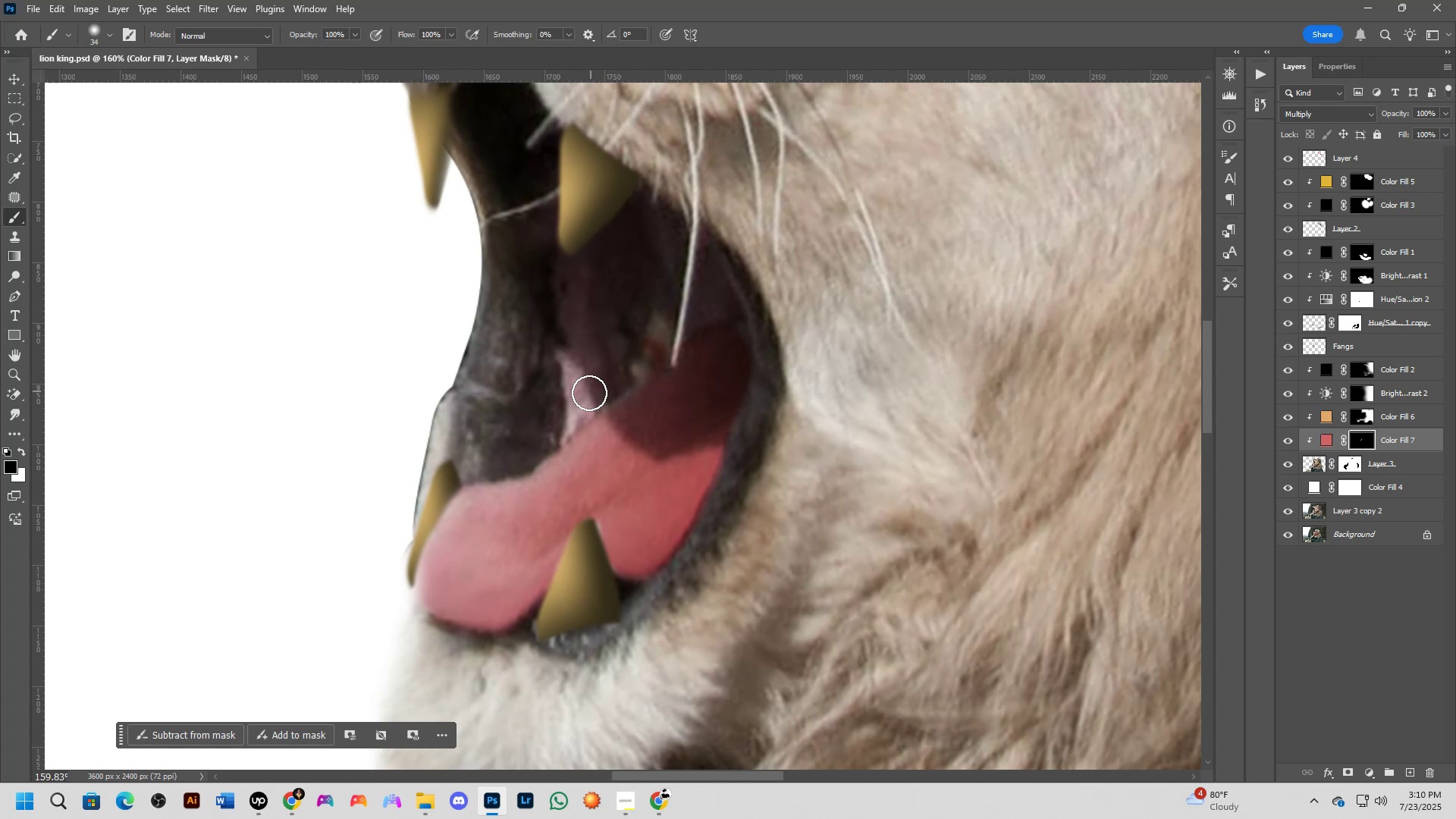 
left_click_drag(start_coordinate=[635, 360], to_coordinate=[559, 314])
 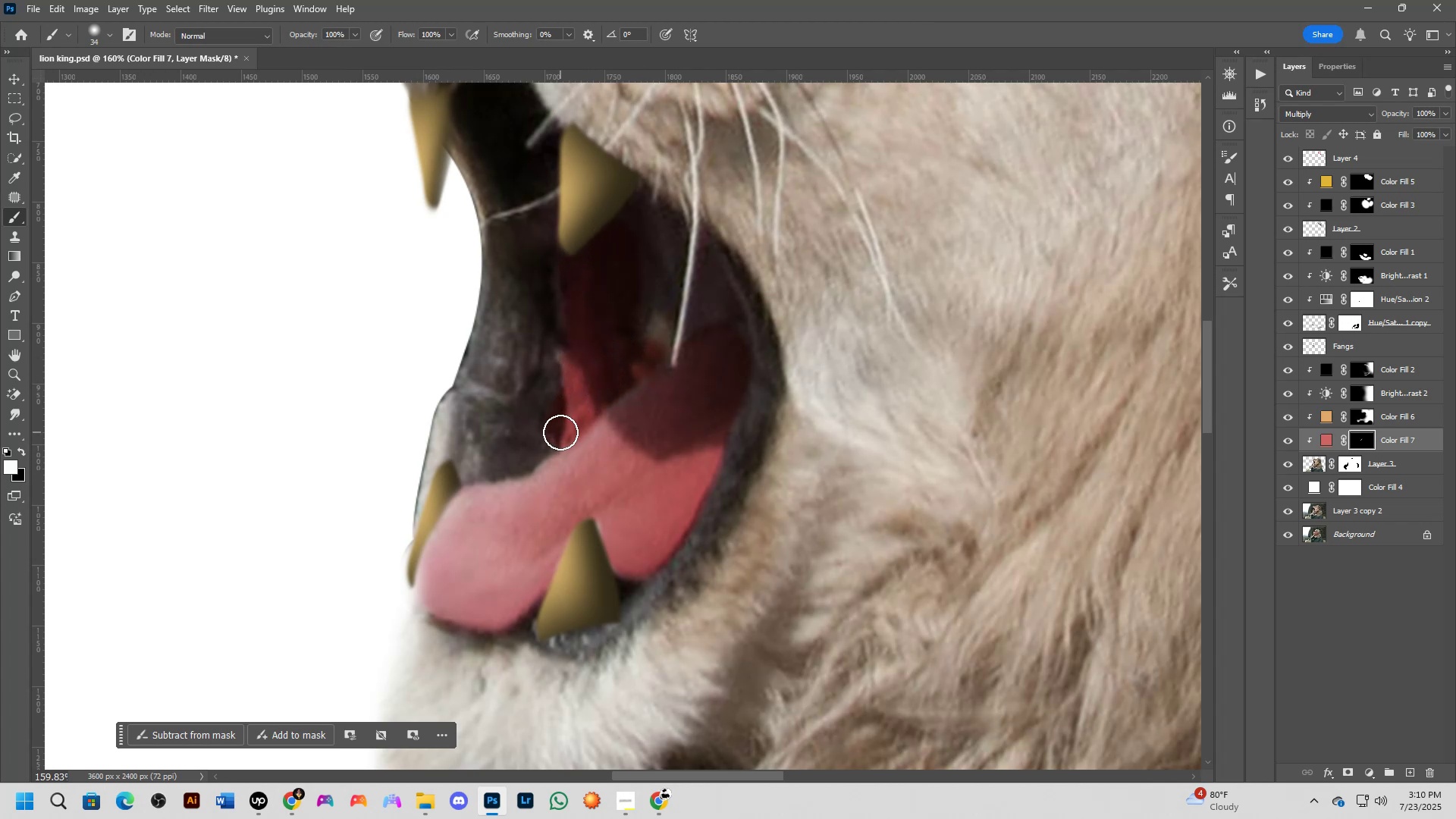 
key(X)
 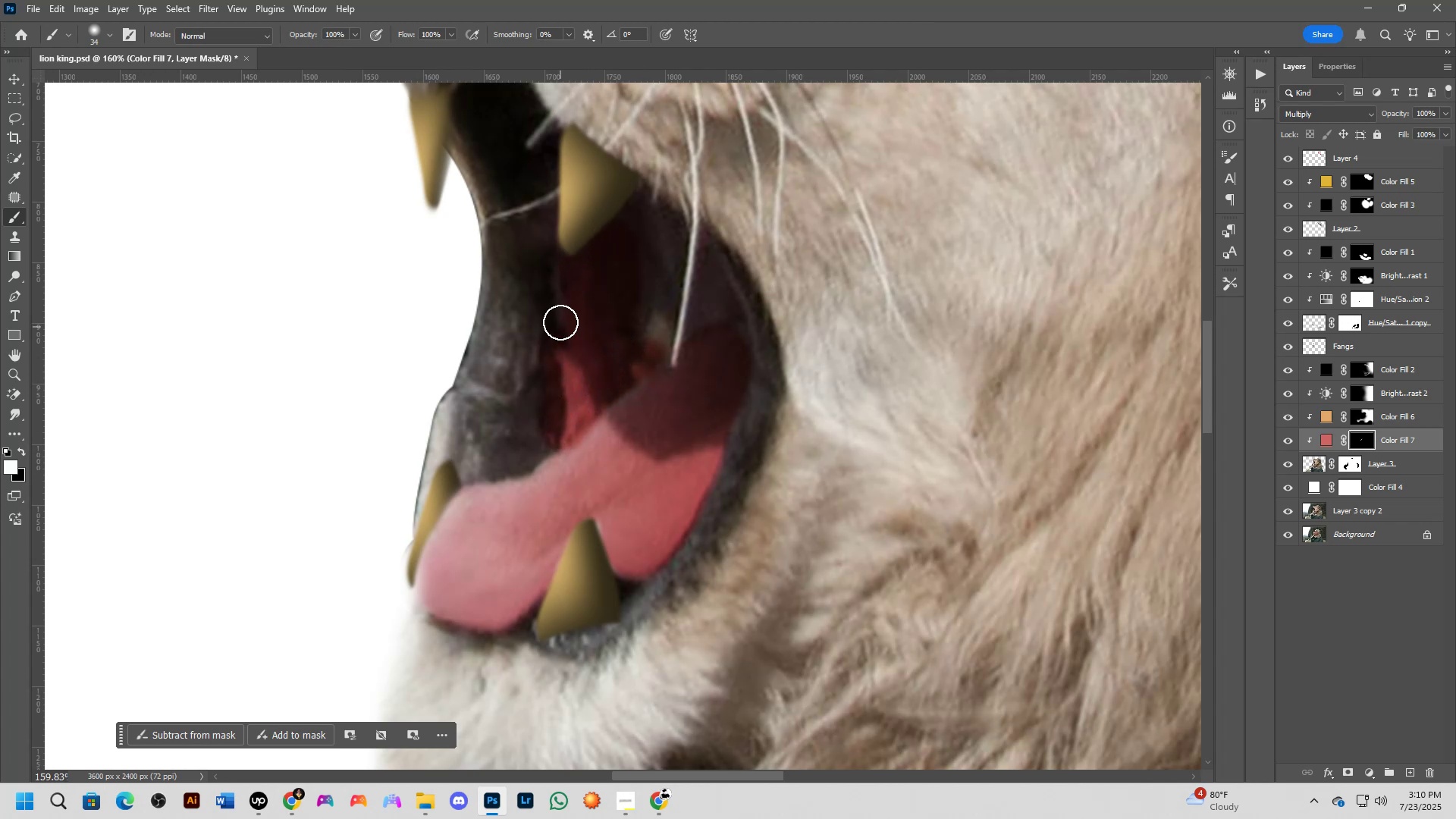 
key(Alt+AltLeft)
 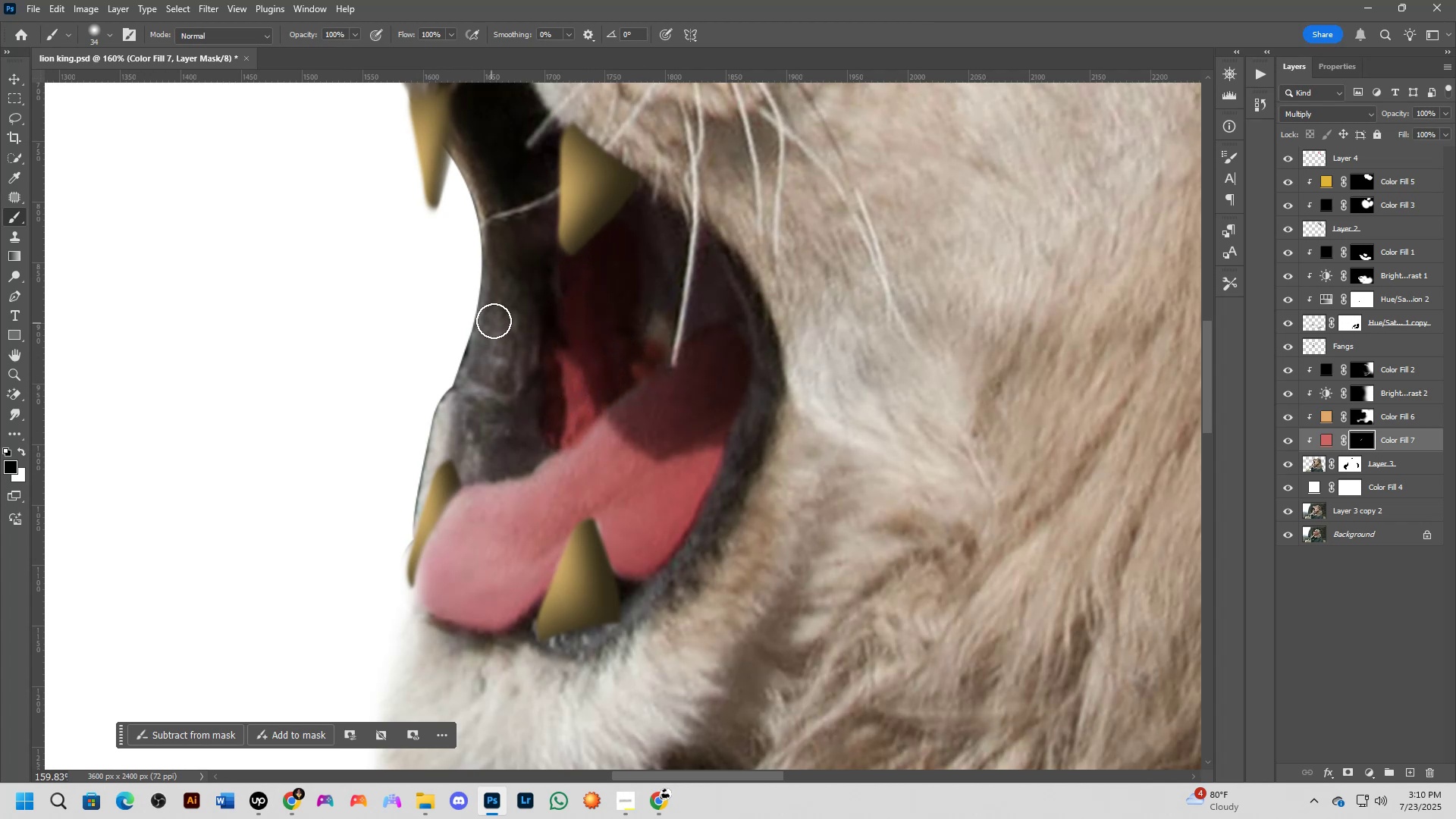 
left_click_drag(start_coordinate=[515, 315], to_coordinate=[521, 436])
 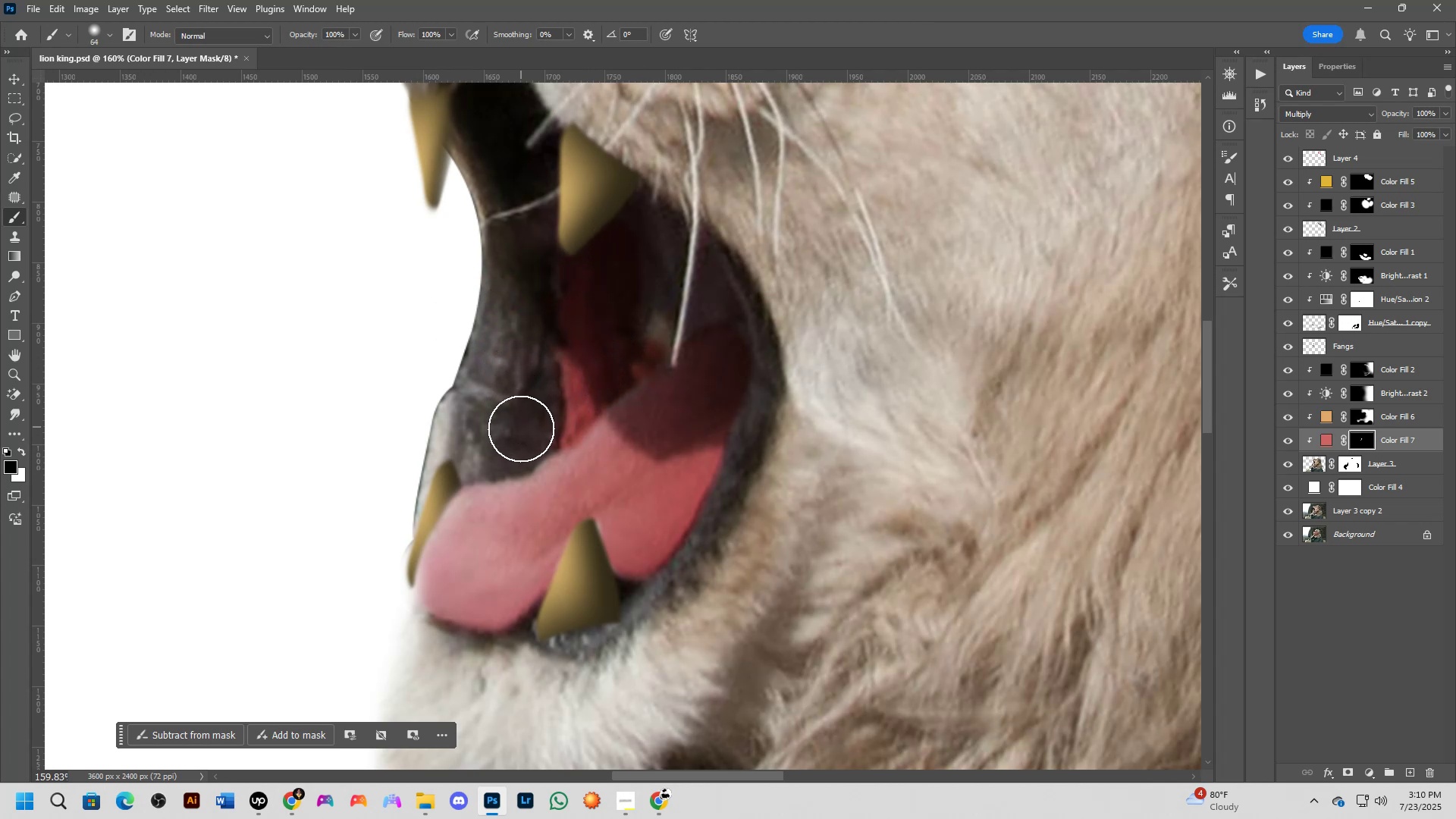 
key(Shift+ShiftLeft)
 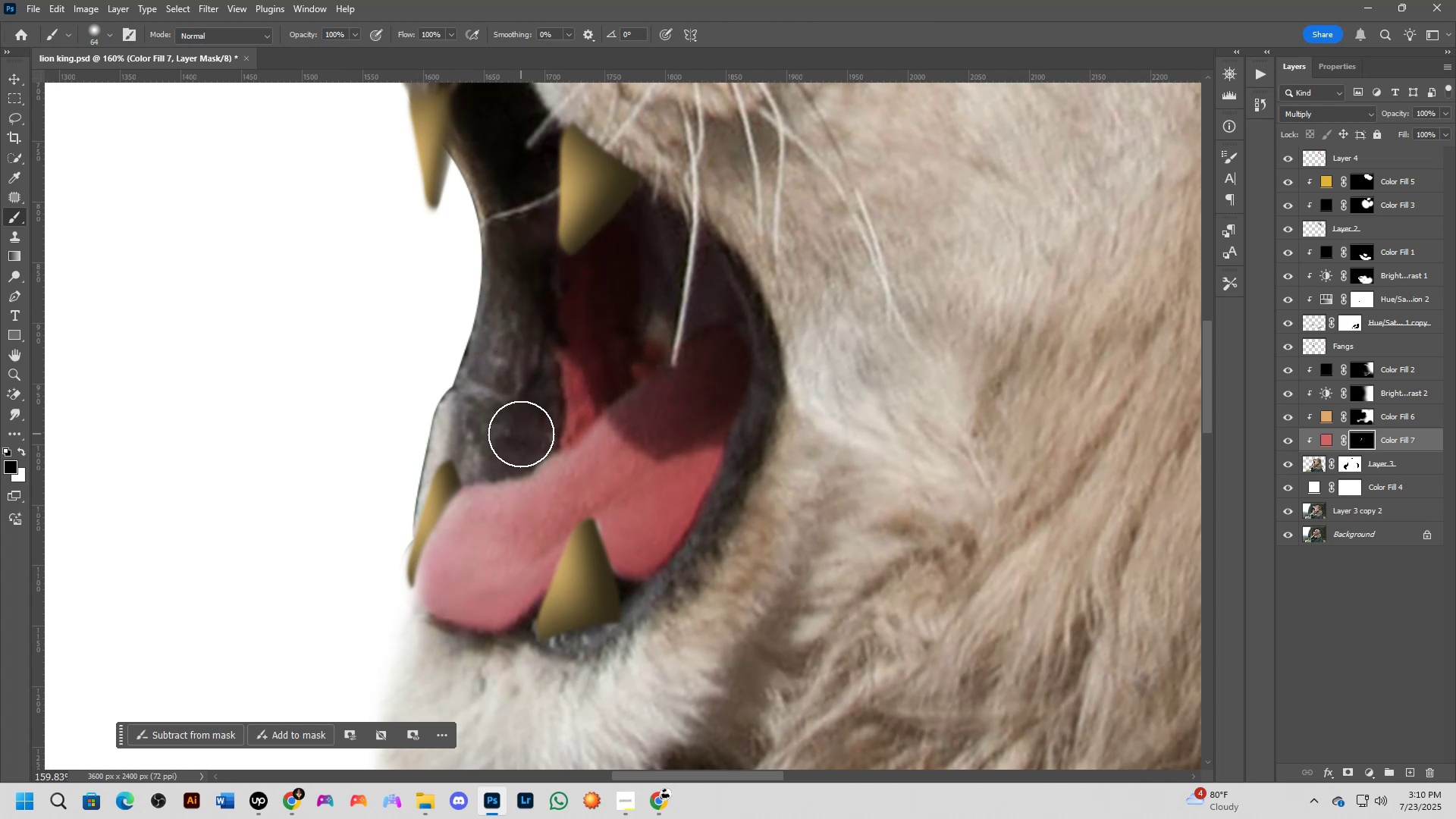 
scroll: coordinate [537, 426], scroll_direction: down, amount: 5.0
 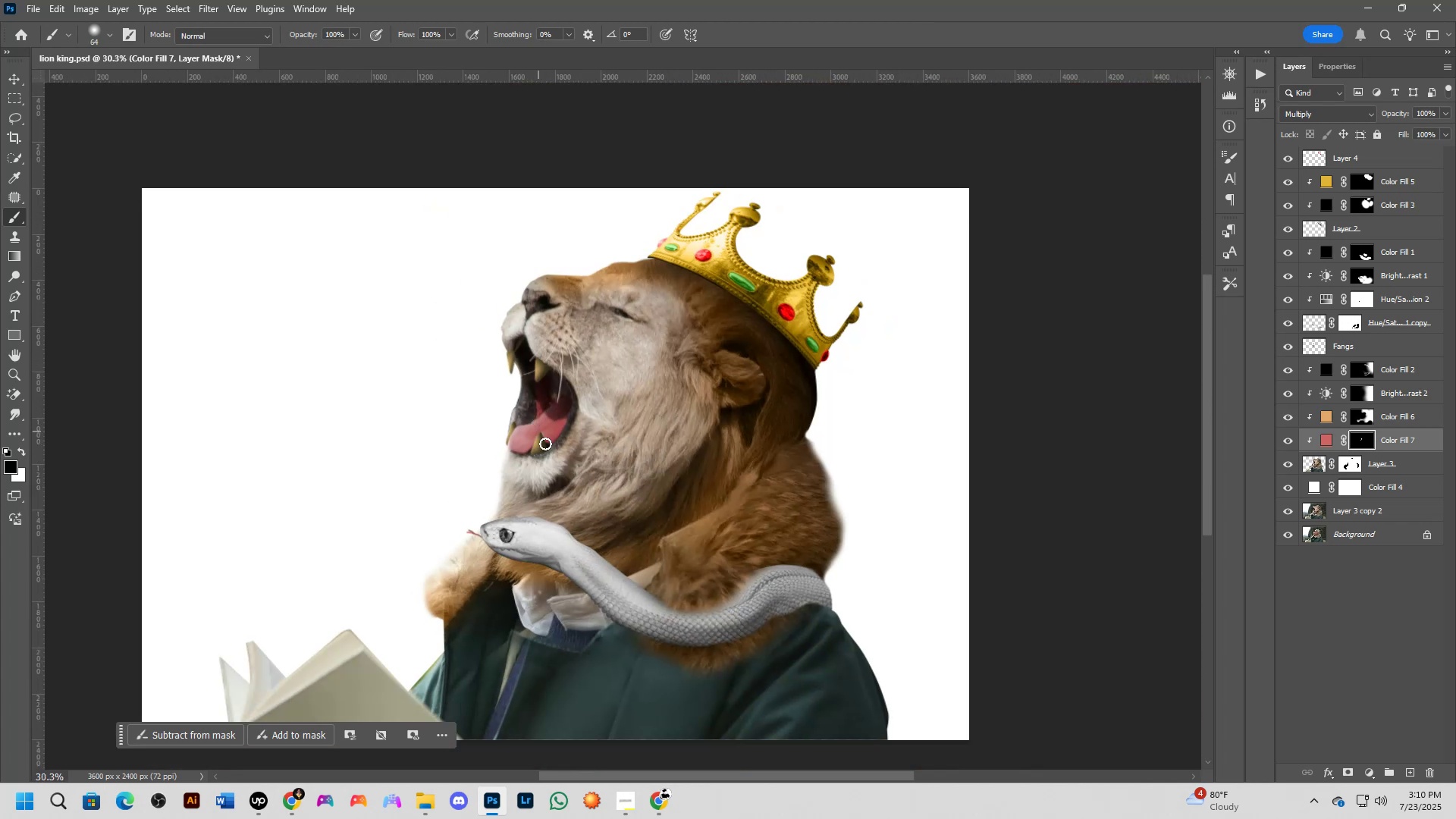 
scroll: coordinate [513, 335], scroll_direction: up, amount: 7.0
 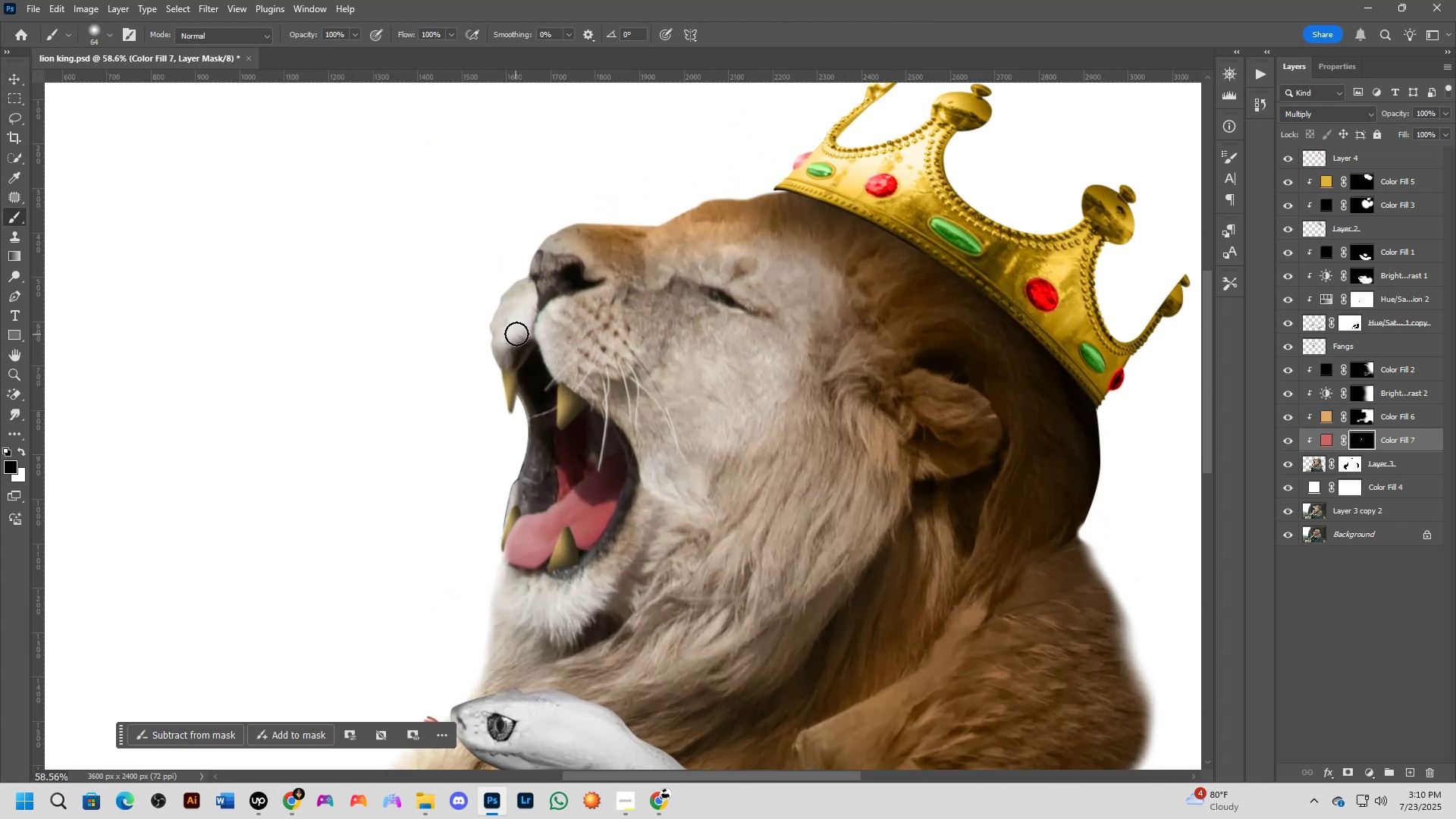 
hold_key(key=AltLeft, duration=0.32)
 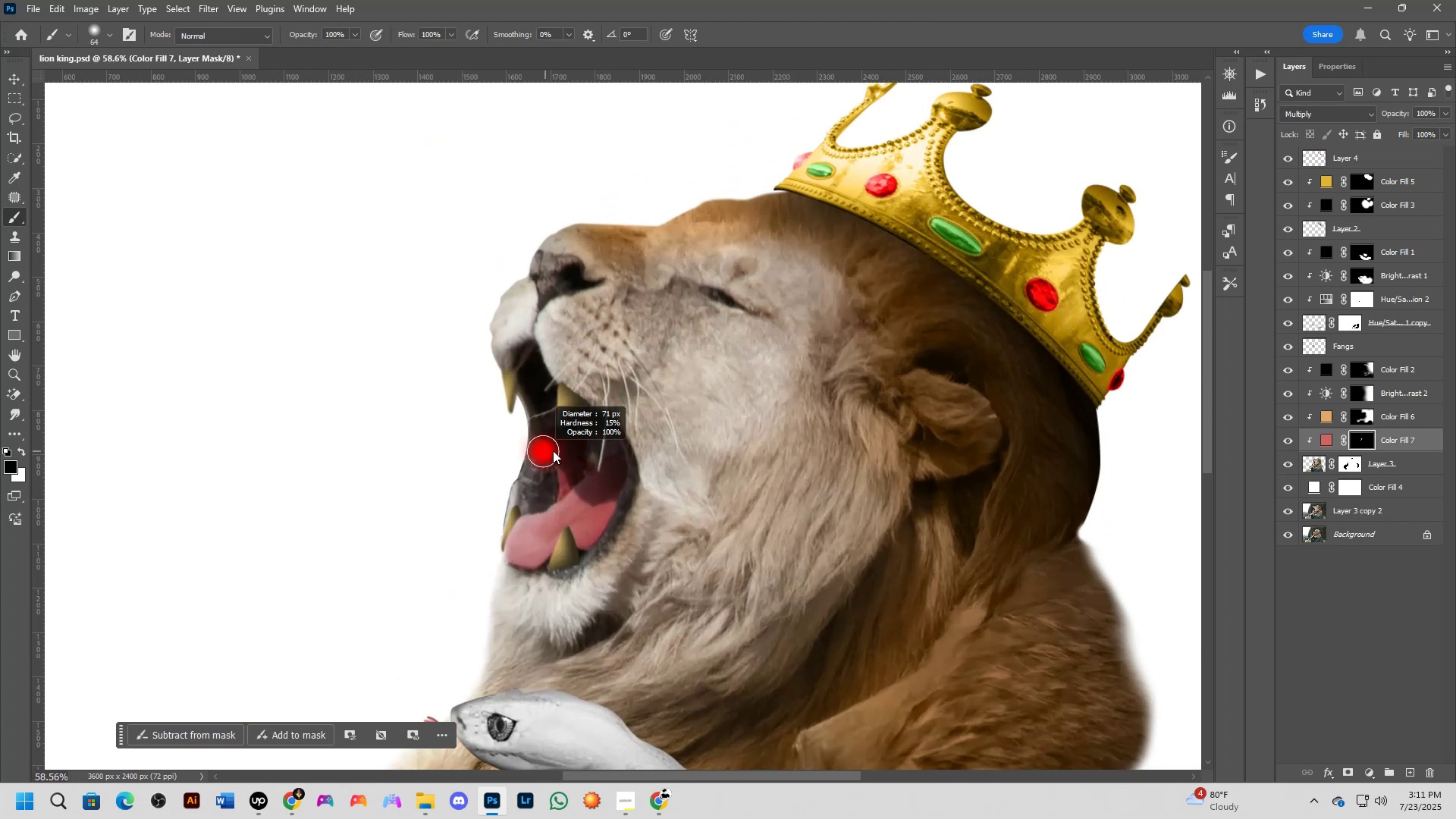 
left_click_drag(start_coordinate=[519, 403], to_coordinate=[516, 471])
 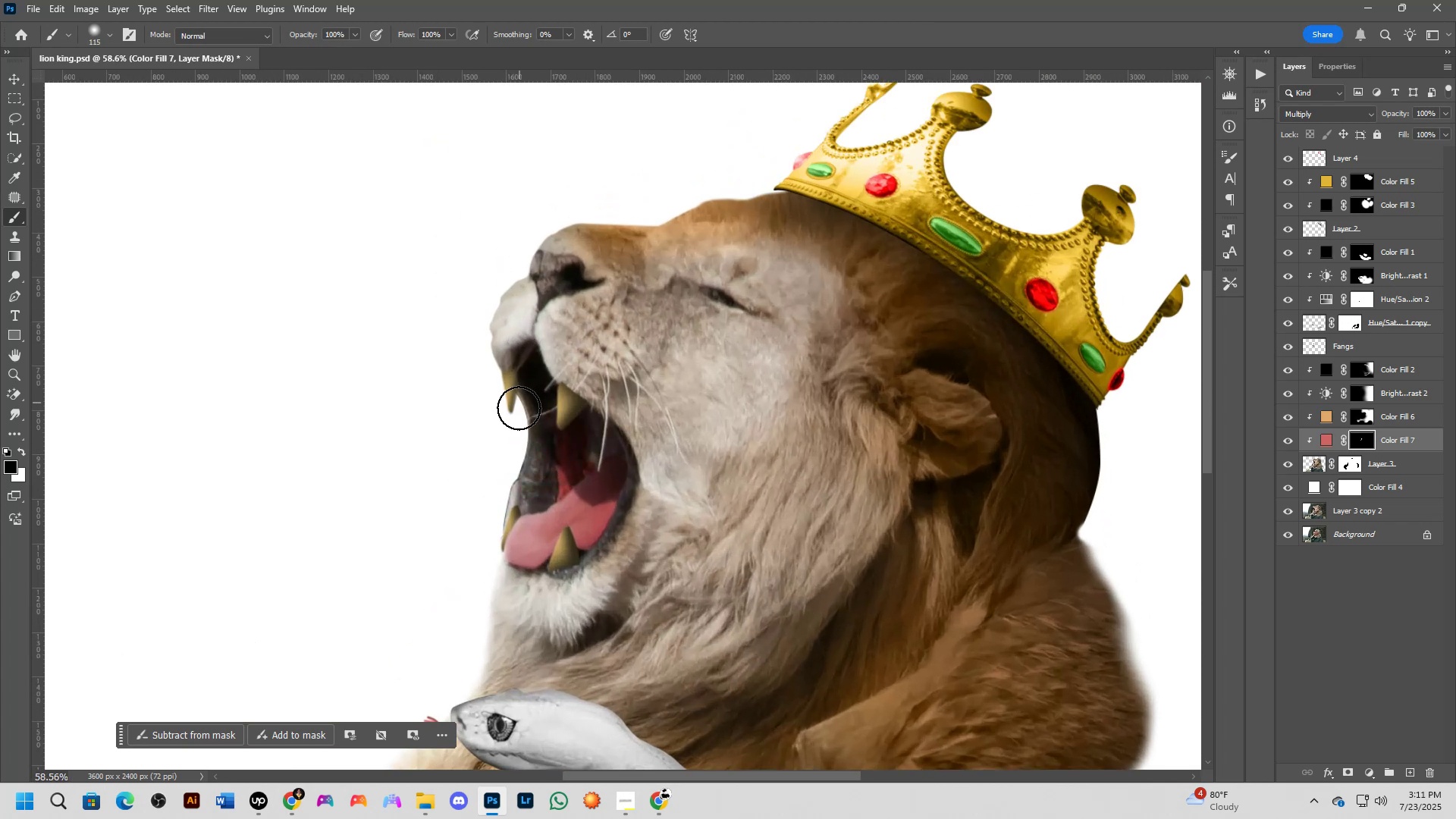 
type(xx)
 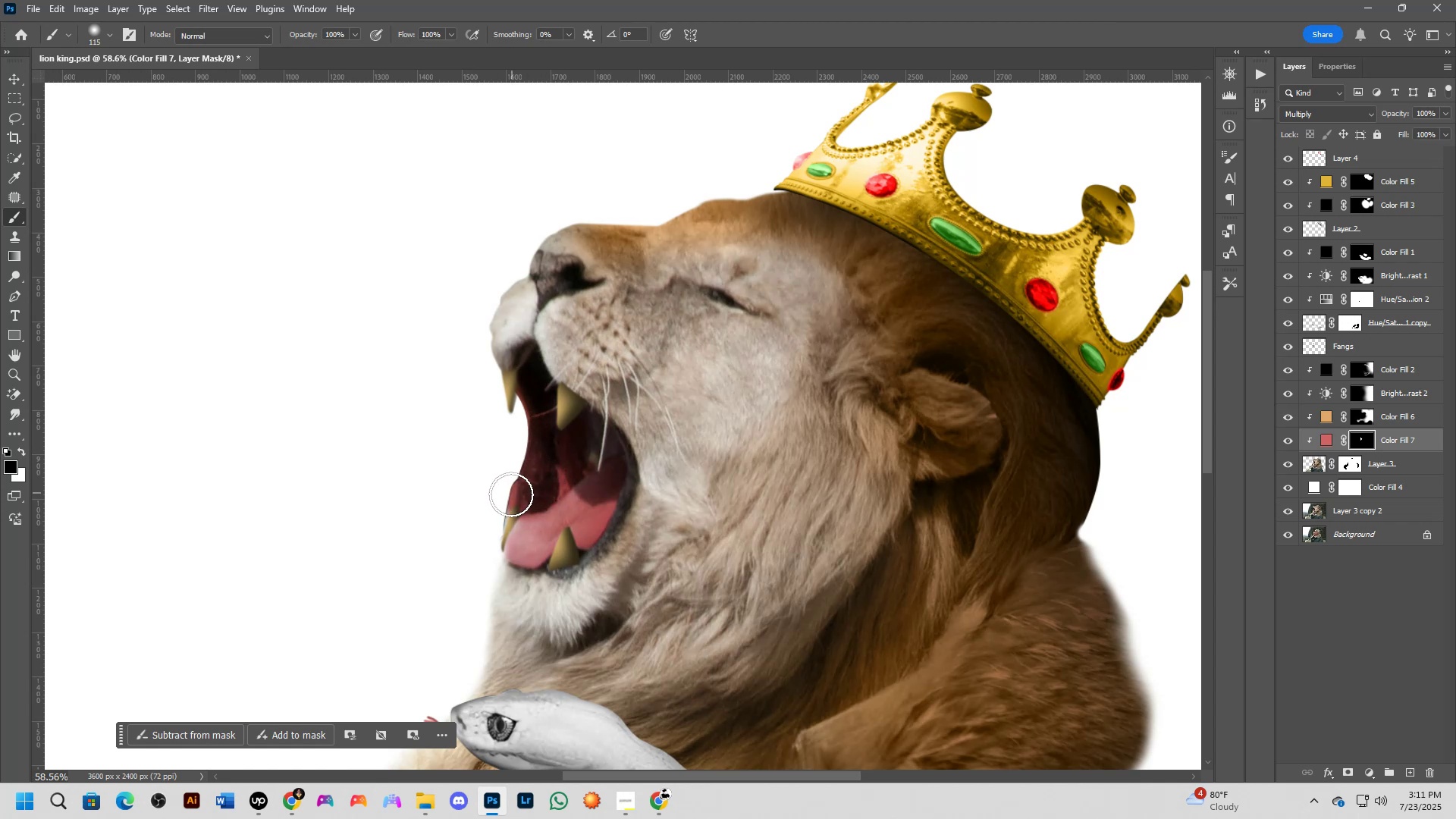 
left_click_drag(start_coordinate=[524, 390], to_coordinate=[545, 477])
 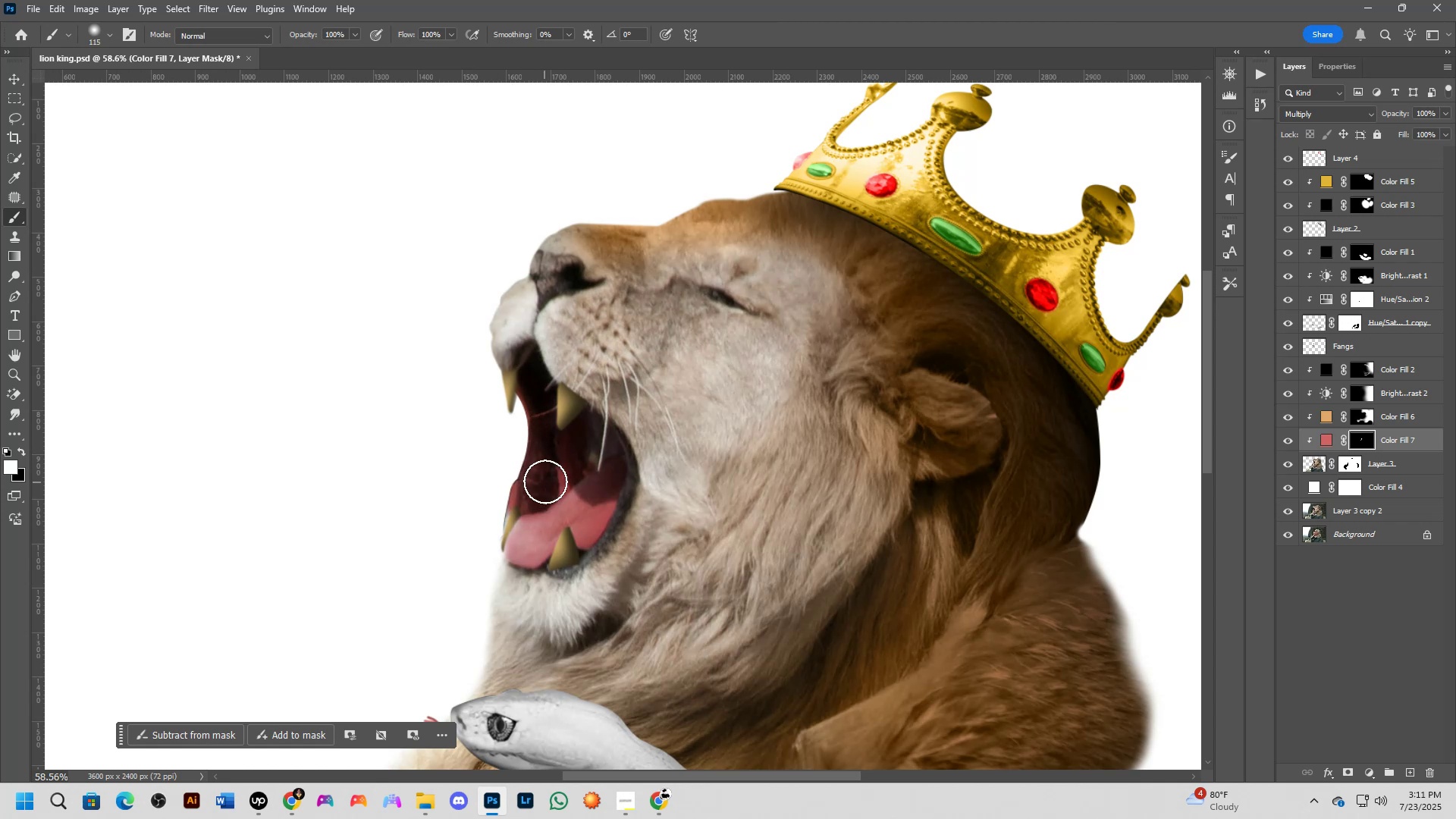 
left_click_drag(start_coordinate=[505, 498], to_coordinate=[485, 515])
 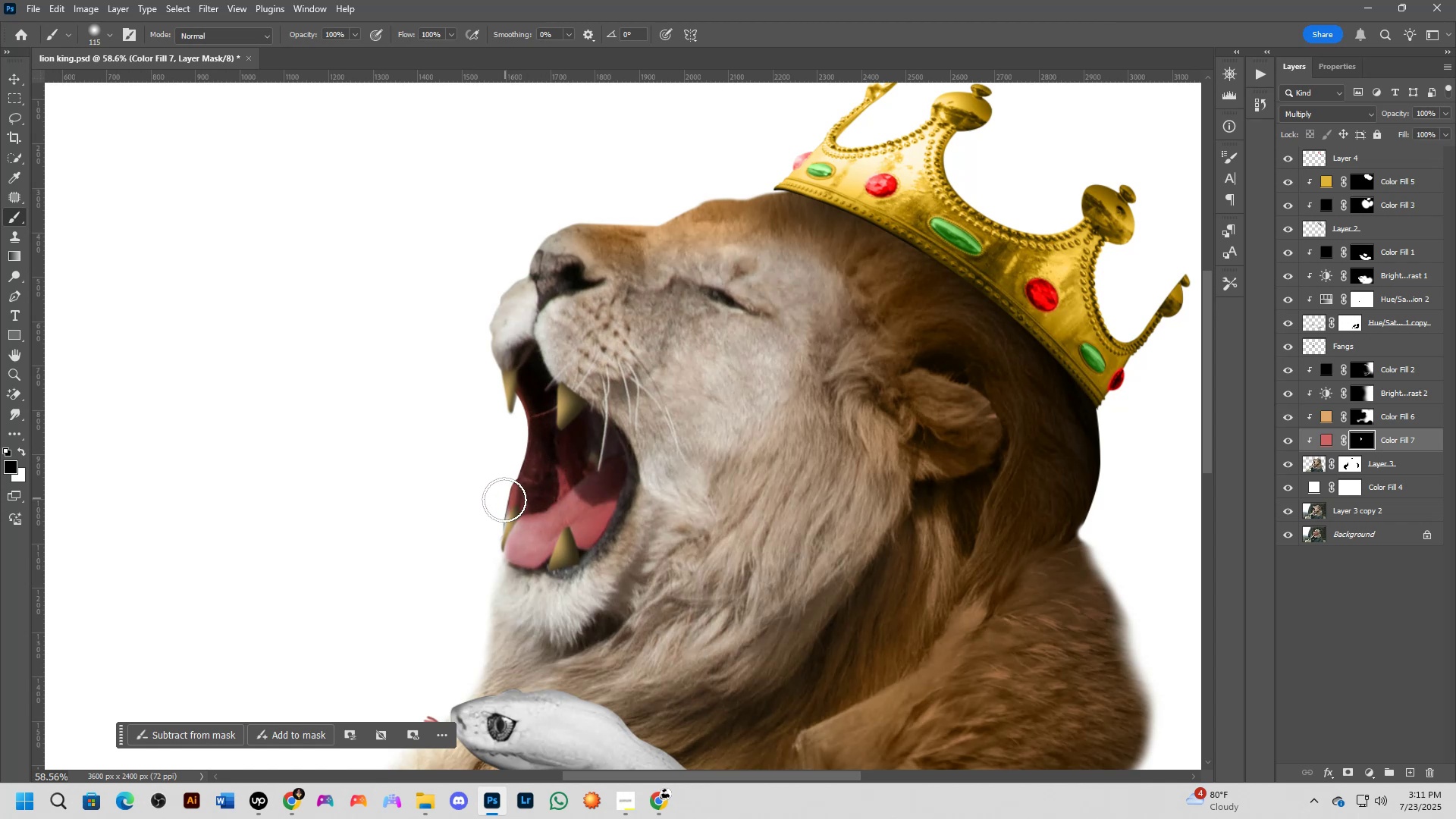 
scroll: coordinate [494, 519], scroll_direction: down, amount: 9.0
 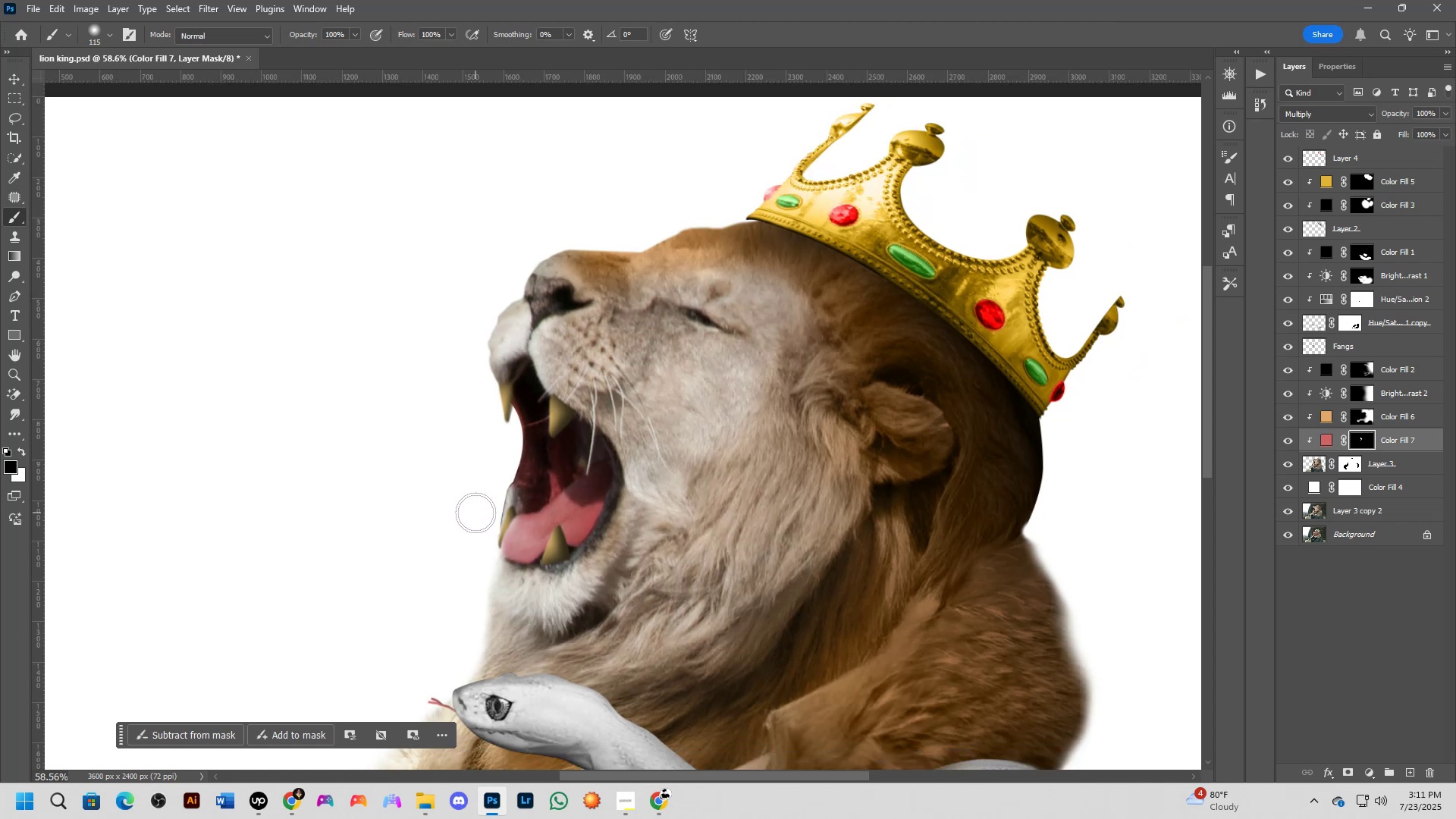 
key(Control+Z)
 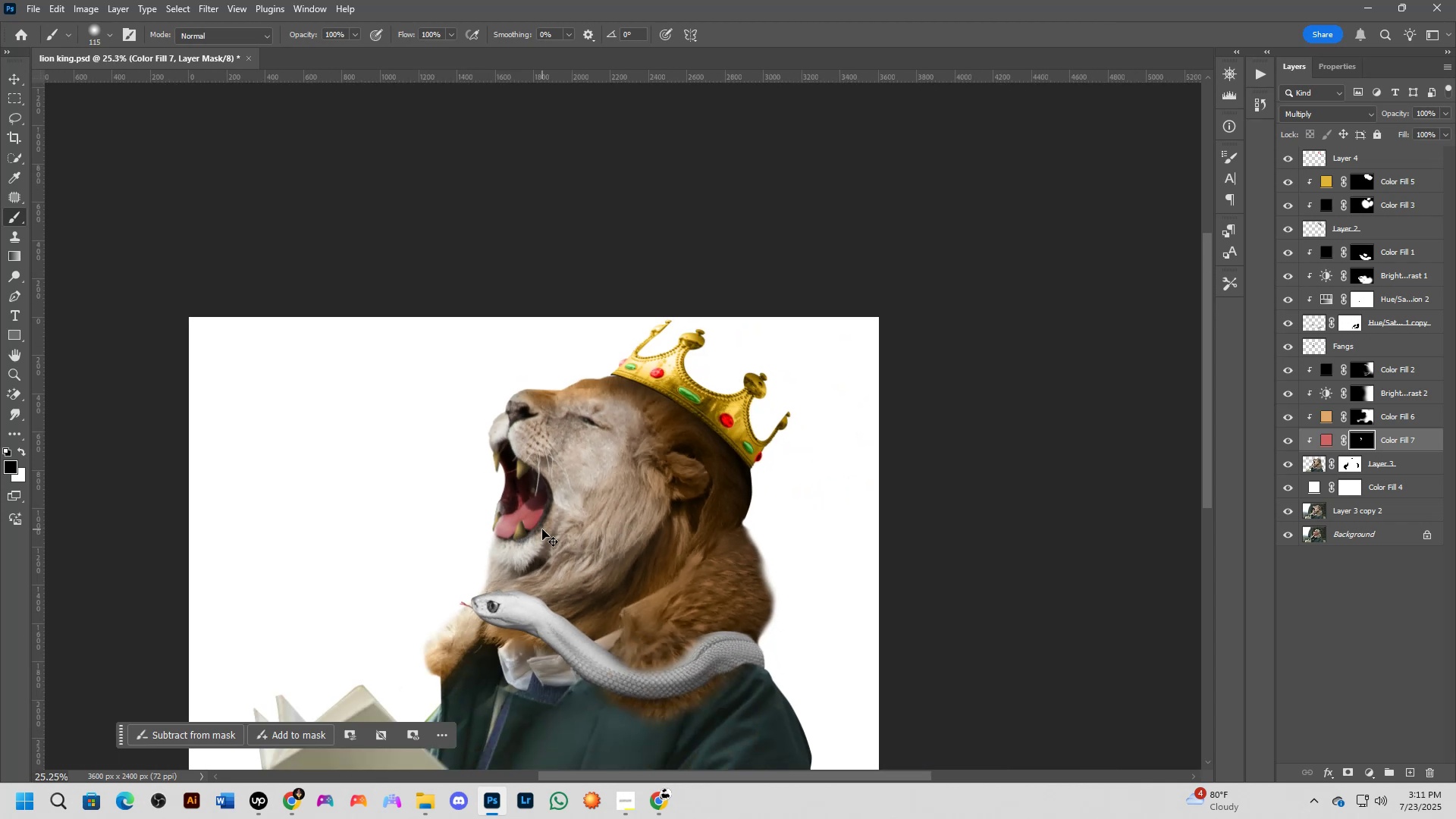 
key(Control+Z)
 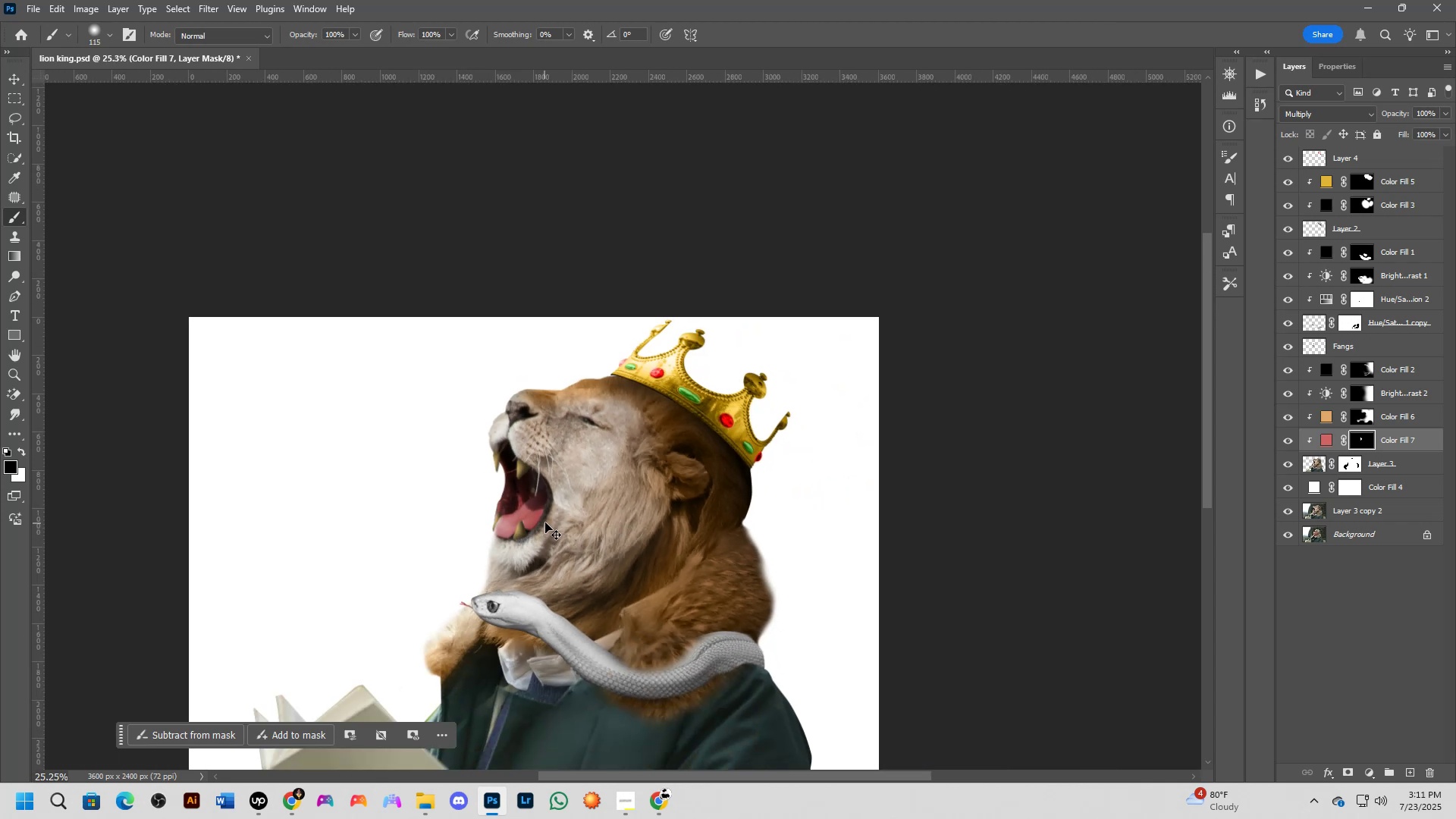 
key(Control+Z)
 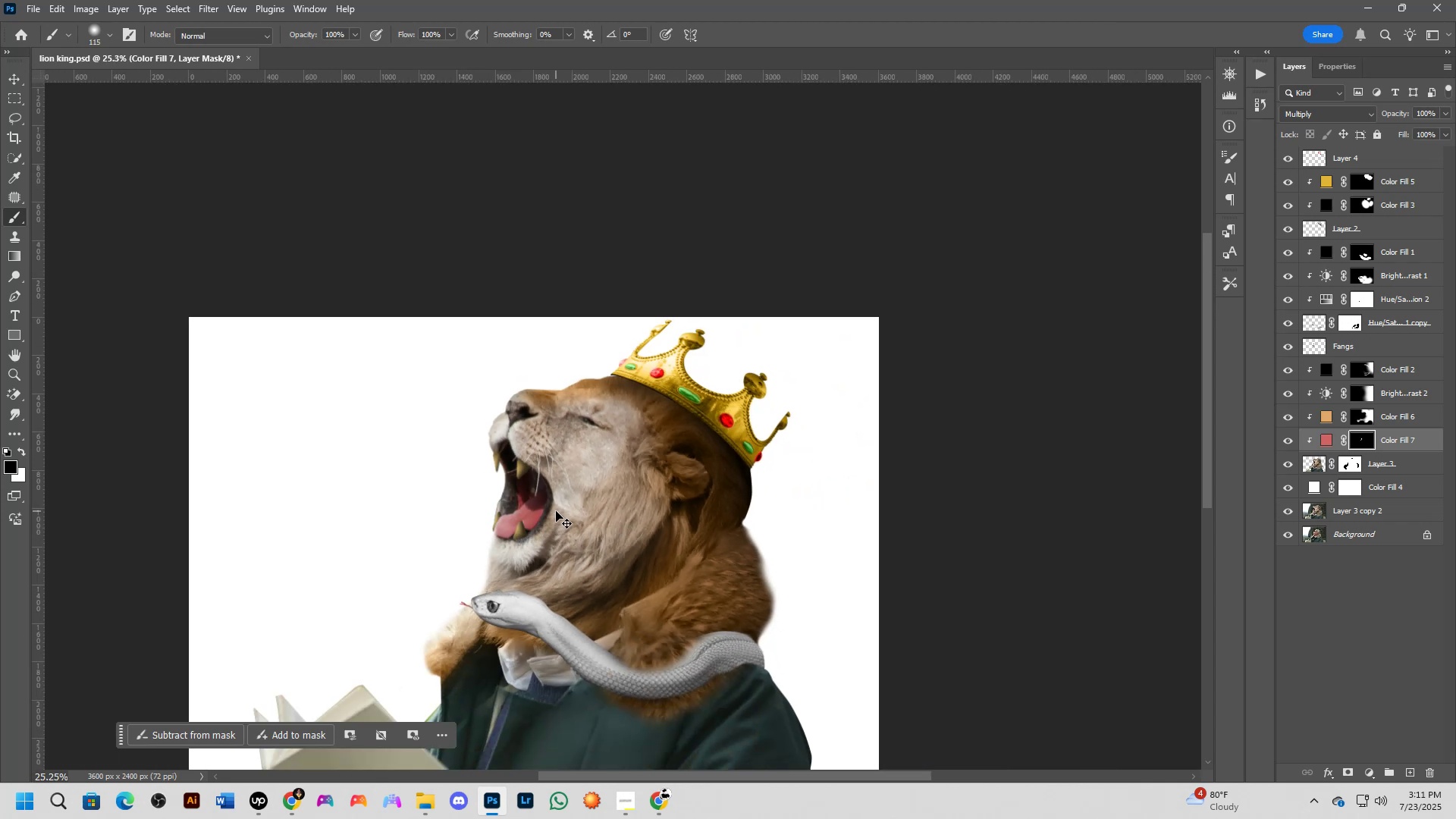 
scroll: coordinate [582, 460], scroll_direction: none, amount: 0.0
 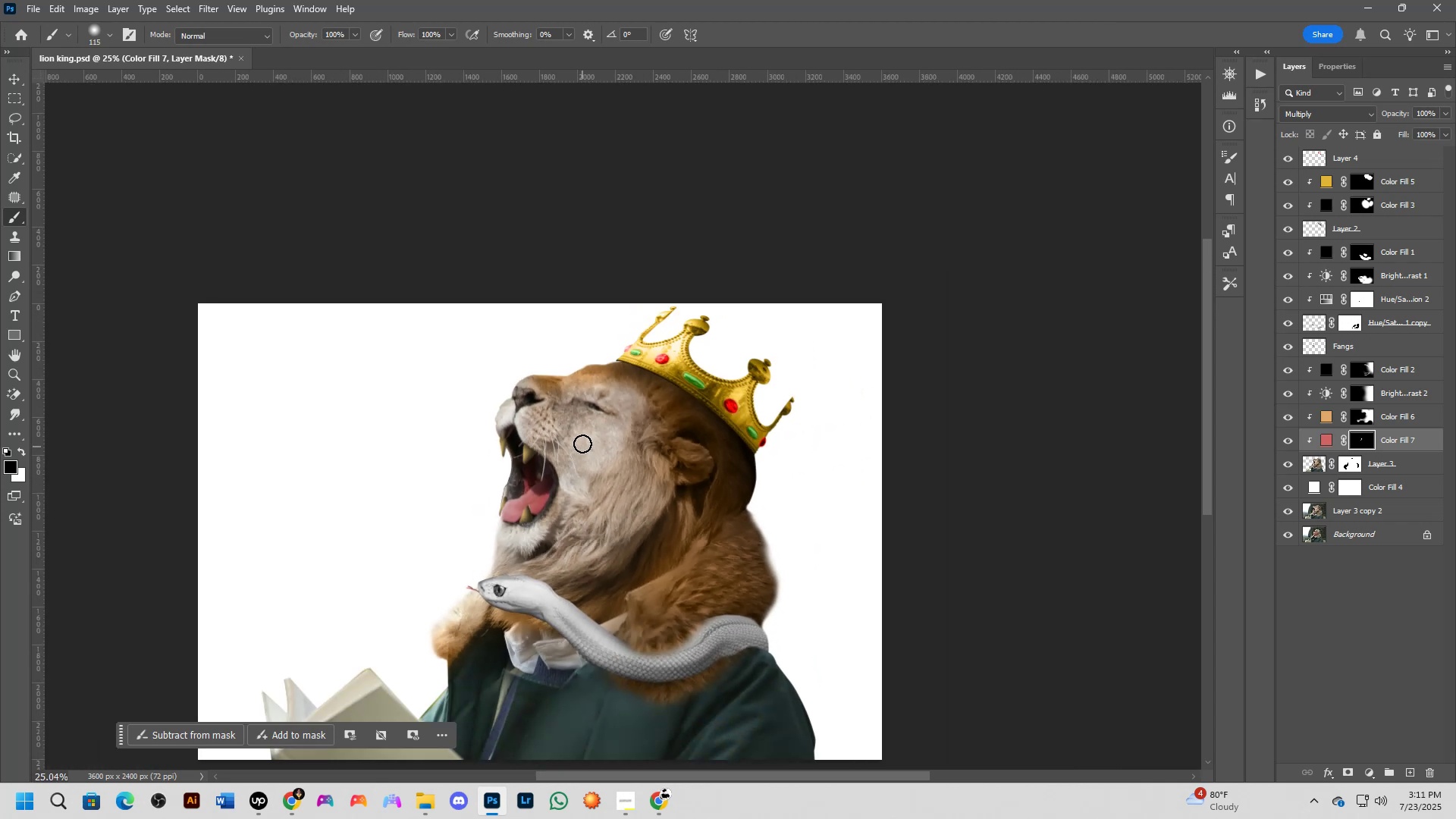 
scroll: coordinate [586, 431], scroll_direction: down, amount: 3.0
 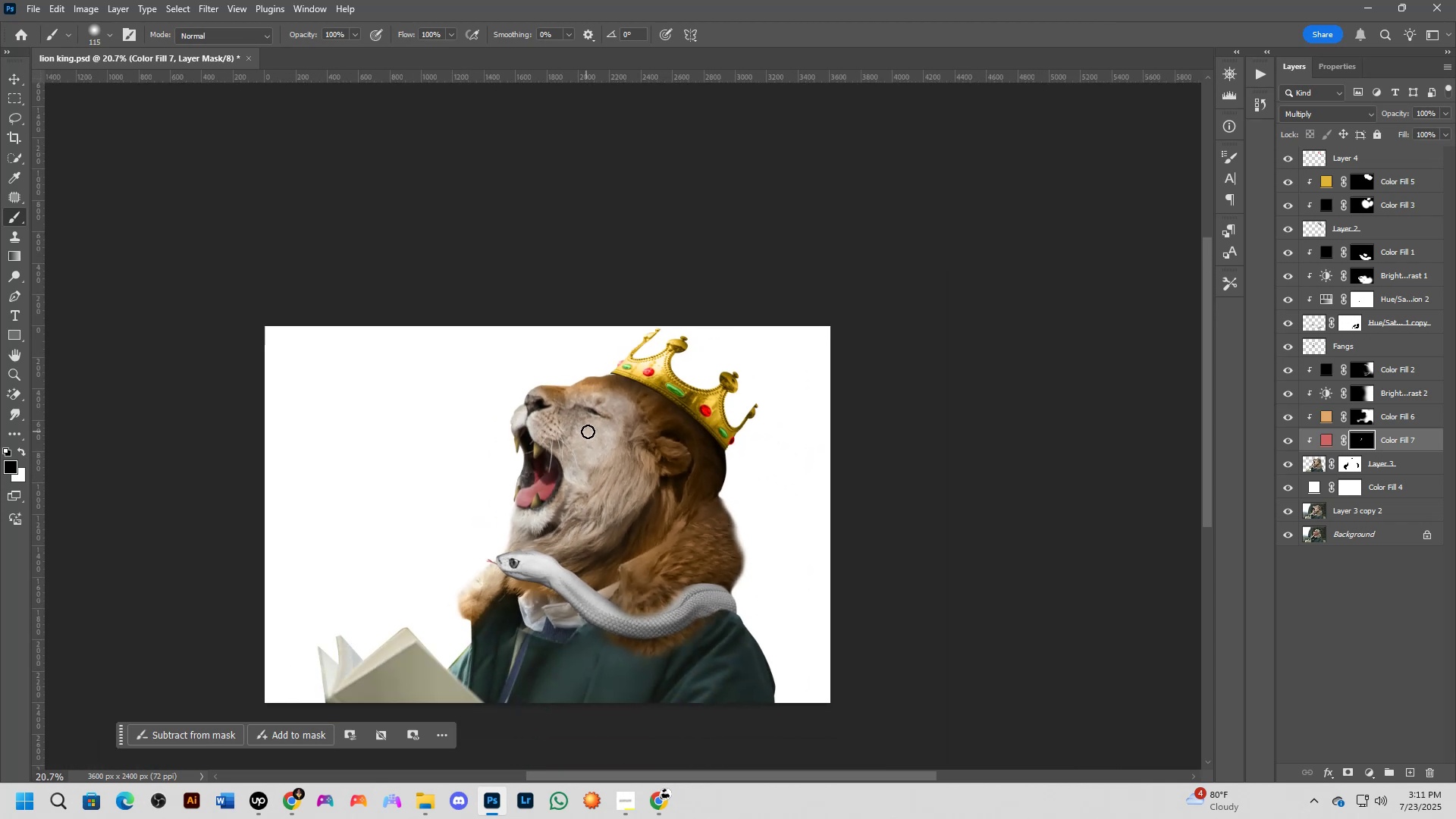 
scroll: coordinate [661, 530], scroll_direction: none, amount: 0.0
 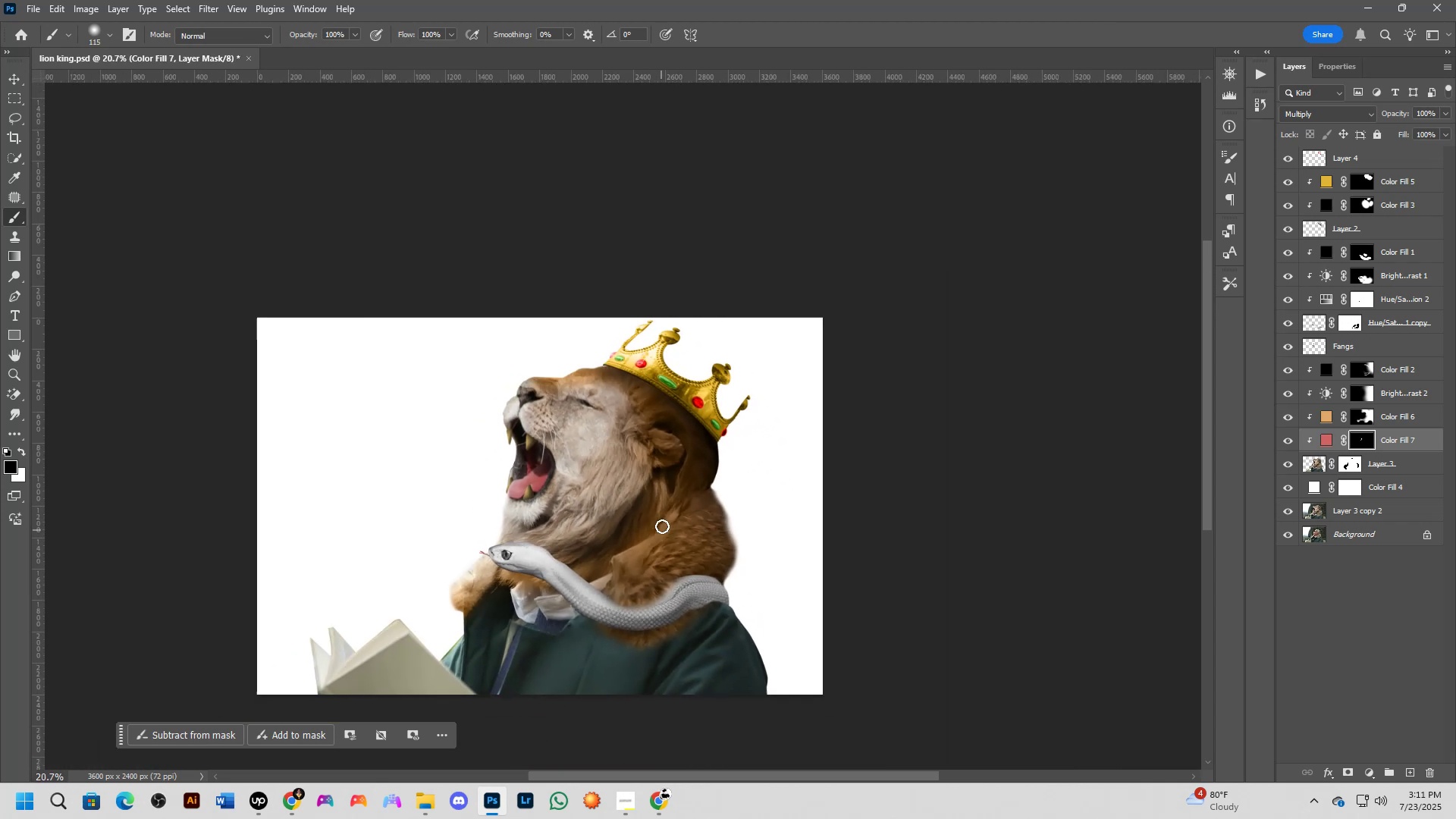 
hold_key(key=Space, duration=0.7)
 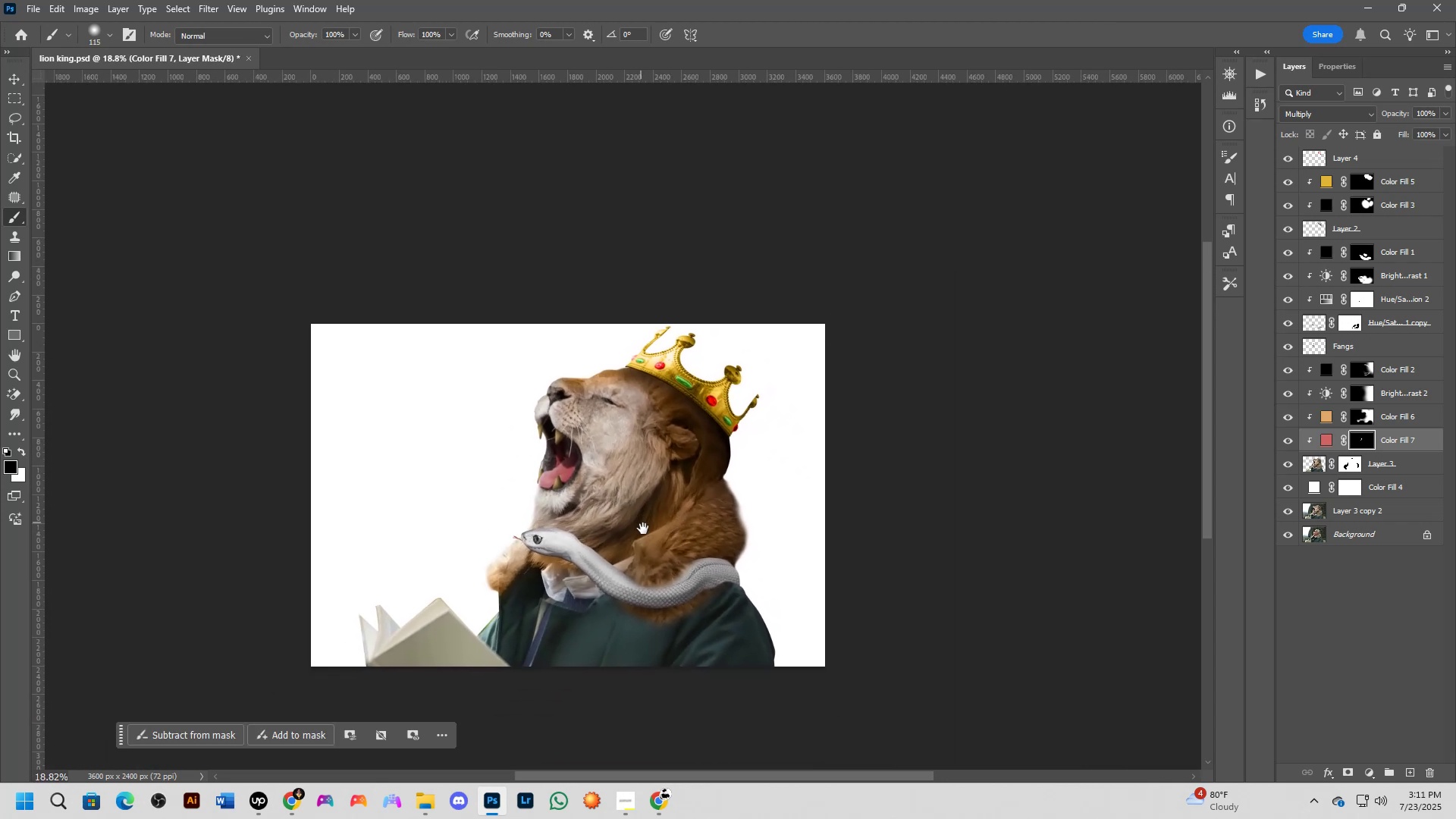 
left_click_drag(start_coordinate=[624, 535], to_coordinate=[641, 522])
 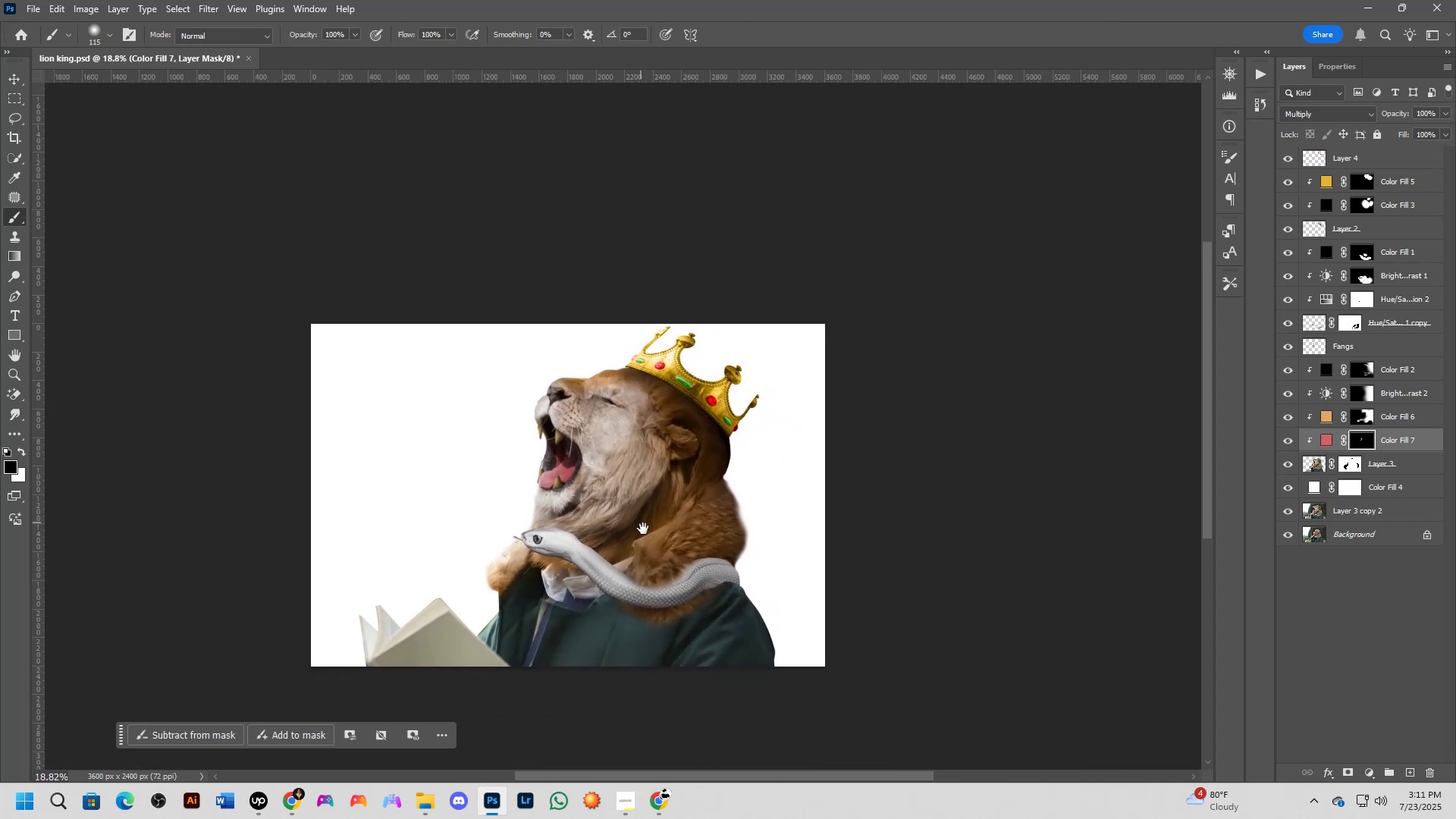 
scroll: coordinate [682, 616], scroll_direction: up, amount: 4.0
 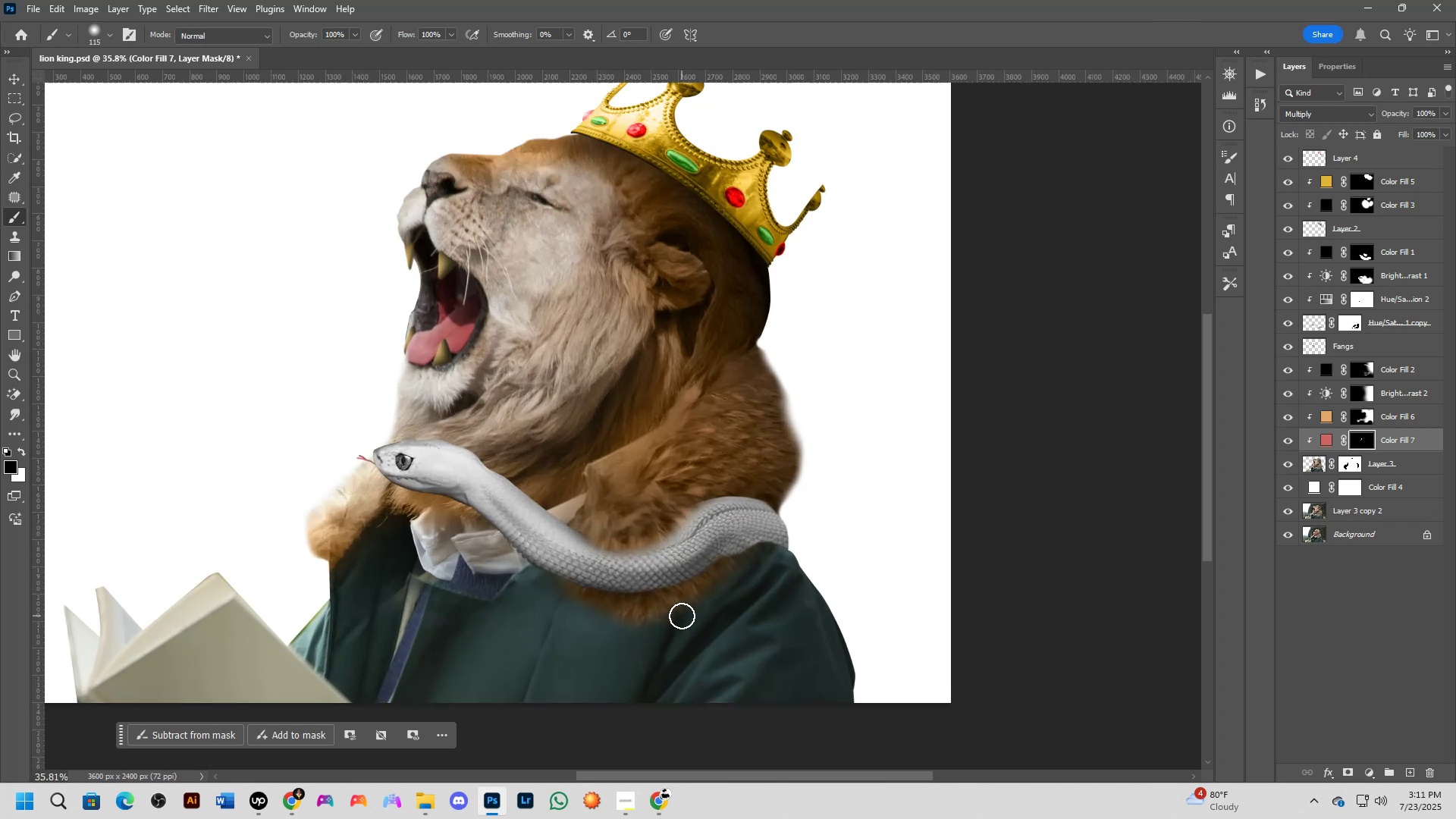 
hold_key(key=Space, duration=0.4)
 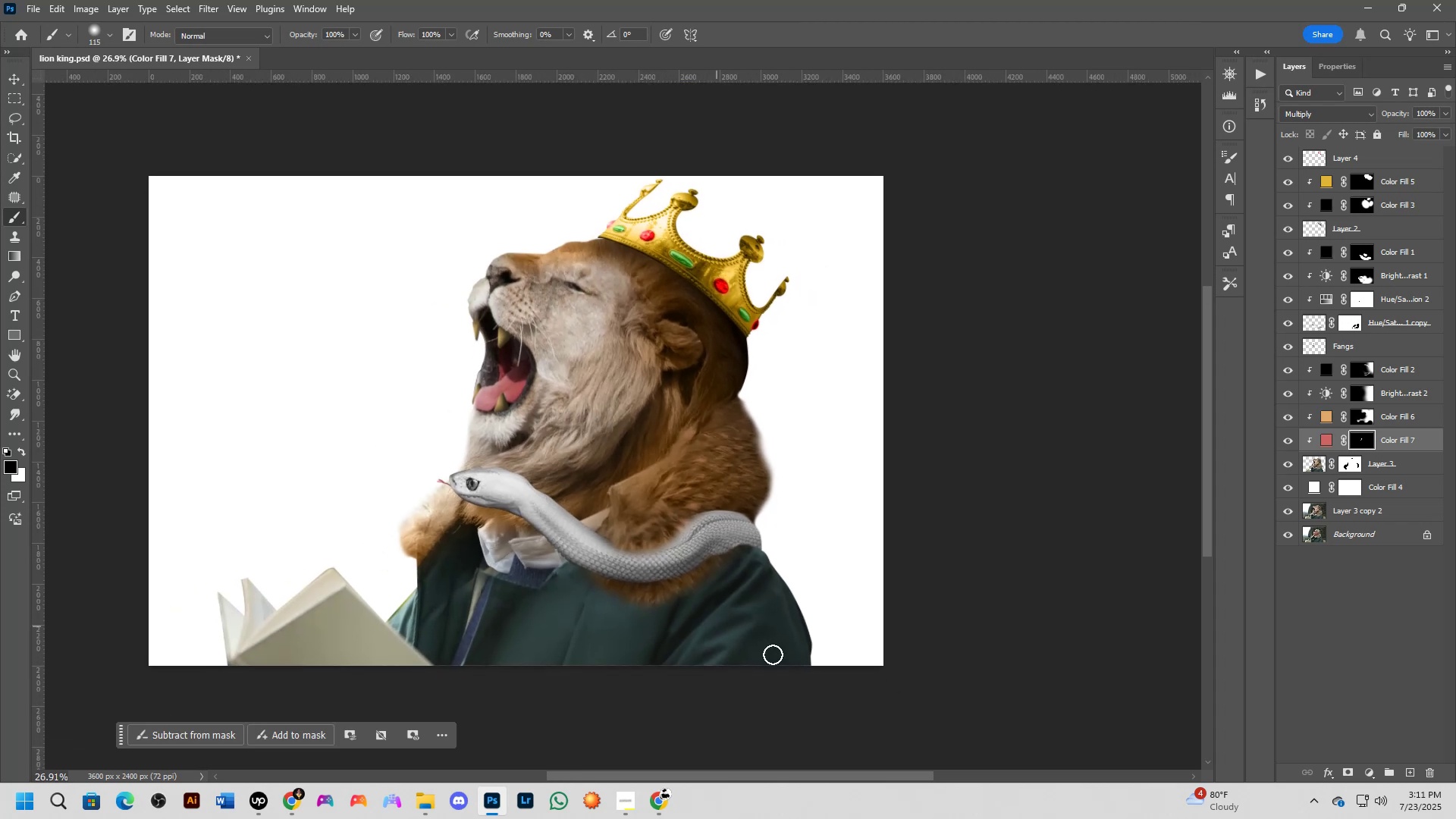 
left_click_drag(start_coordinate=[684, 616], to_coordinate=[684, 601])
 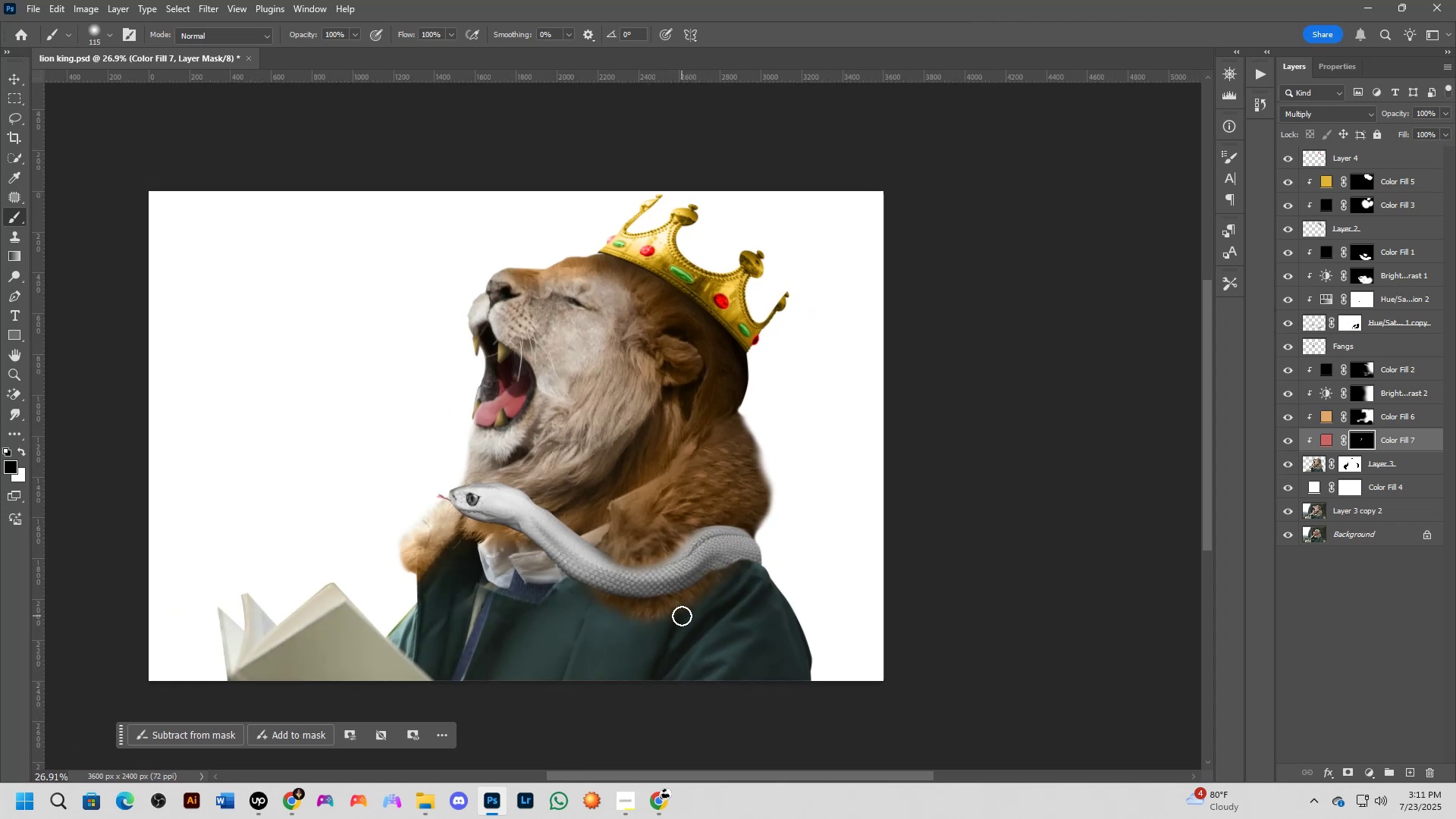 
hold_key(key=ControlLeft, duration=0.47)
left_click([767, 649])
 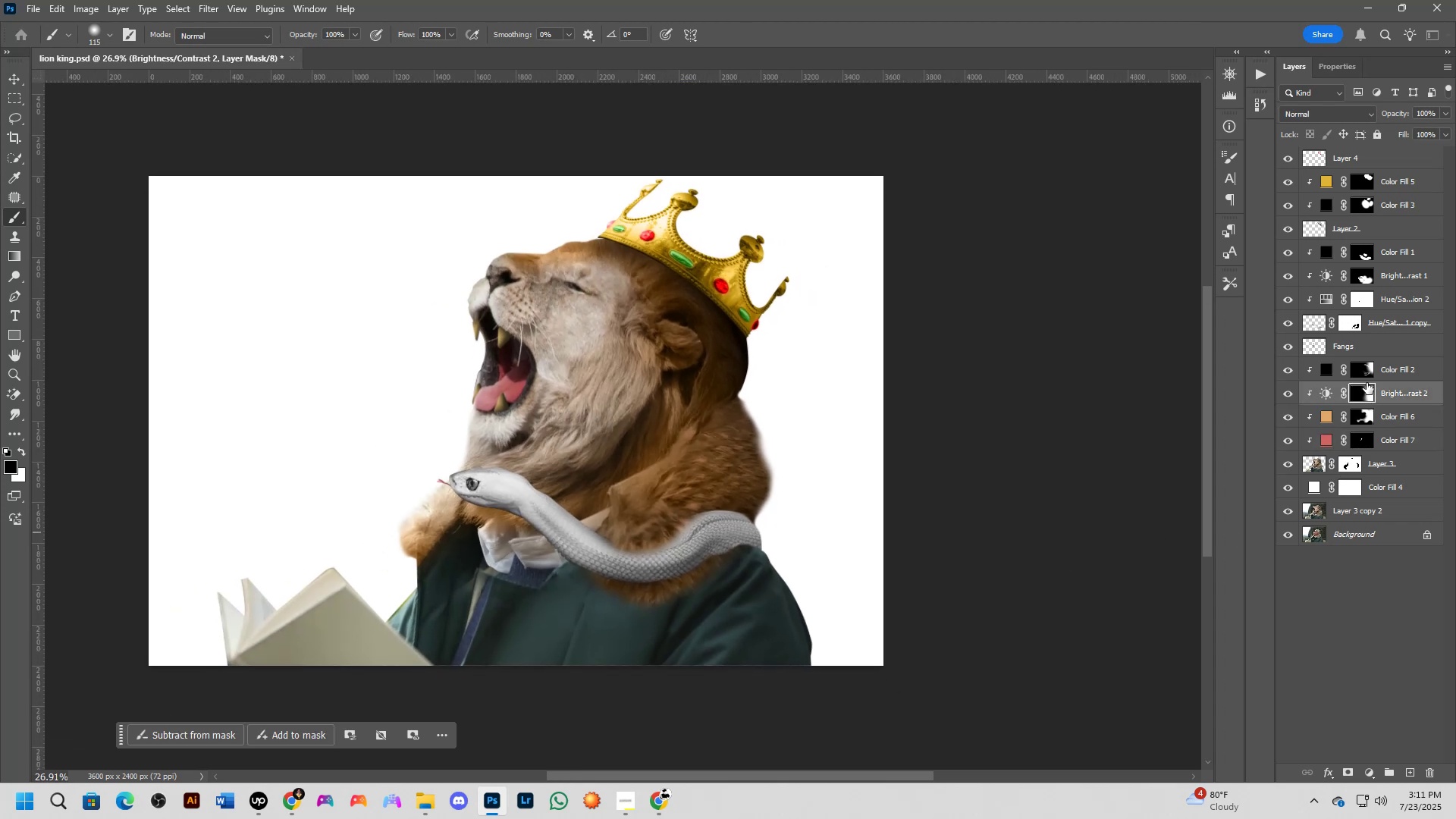 
double_click([1282, 391])
 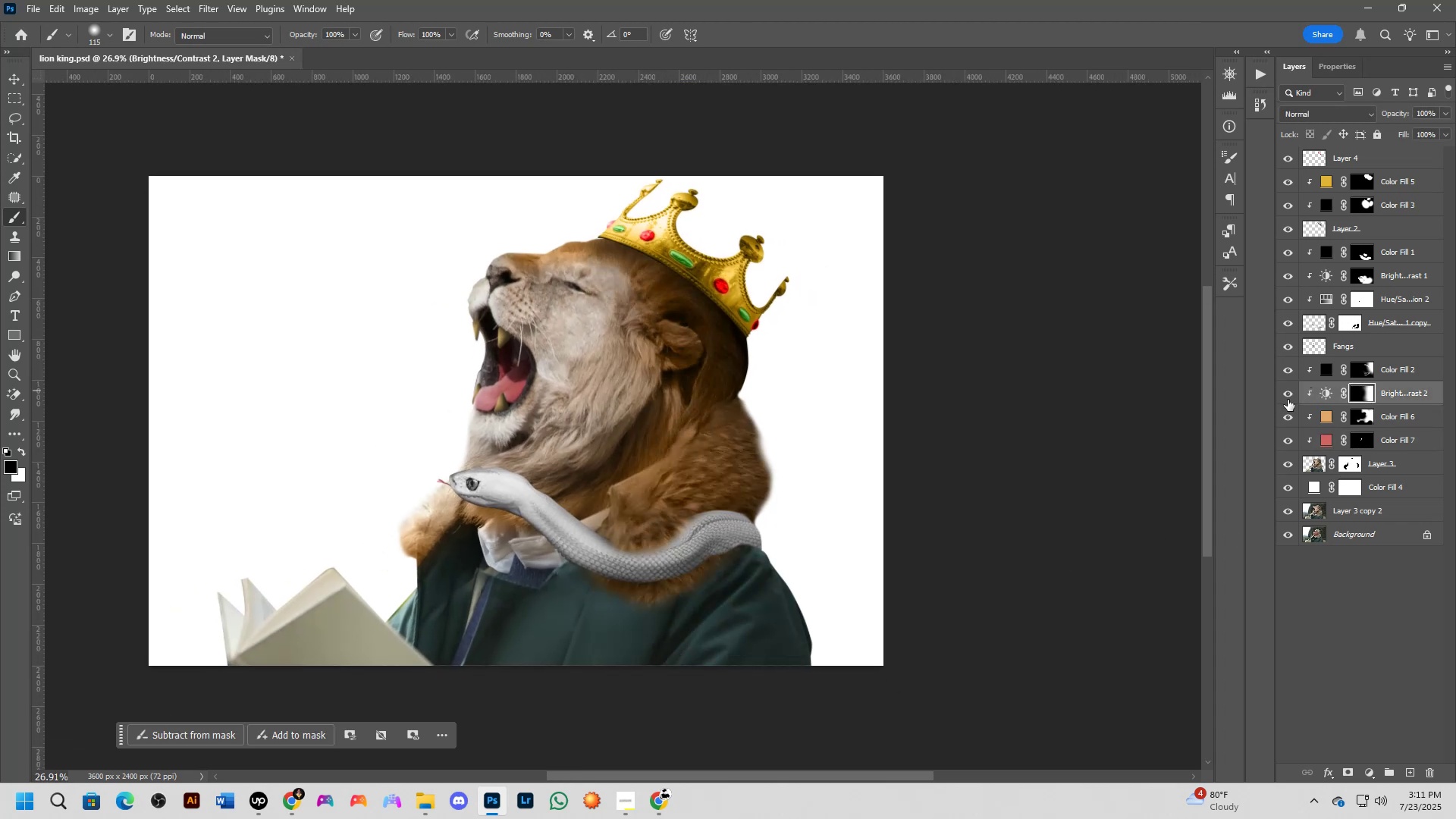 
left_click([1369, 369])
 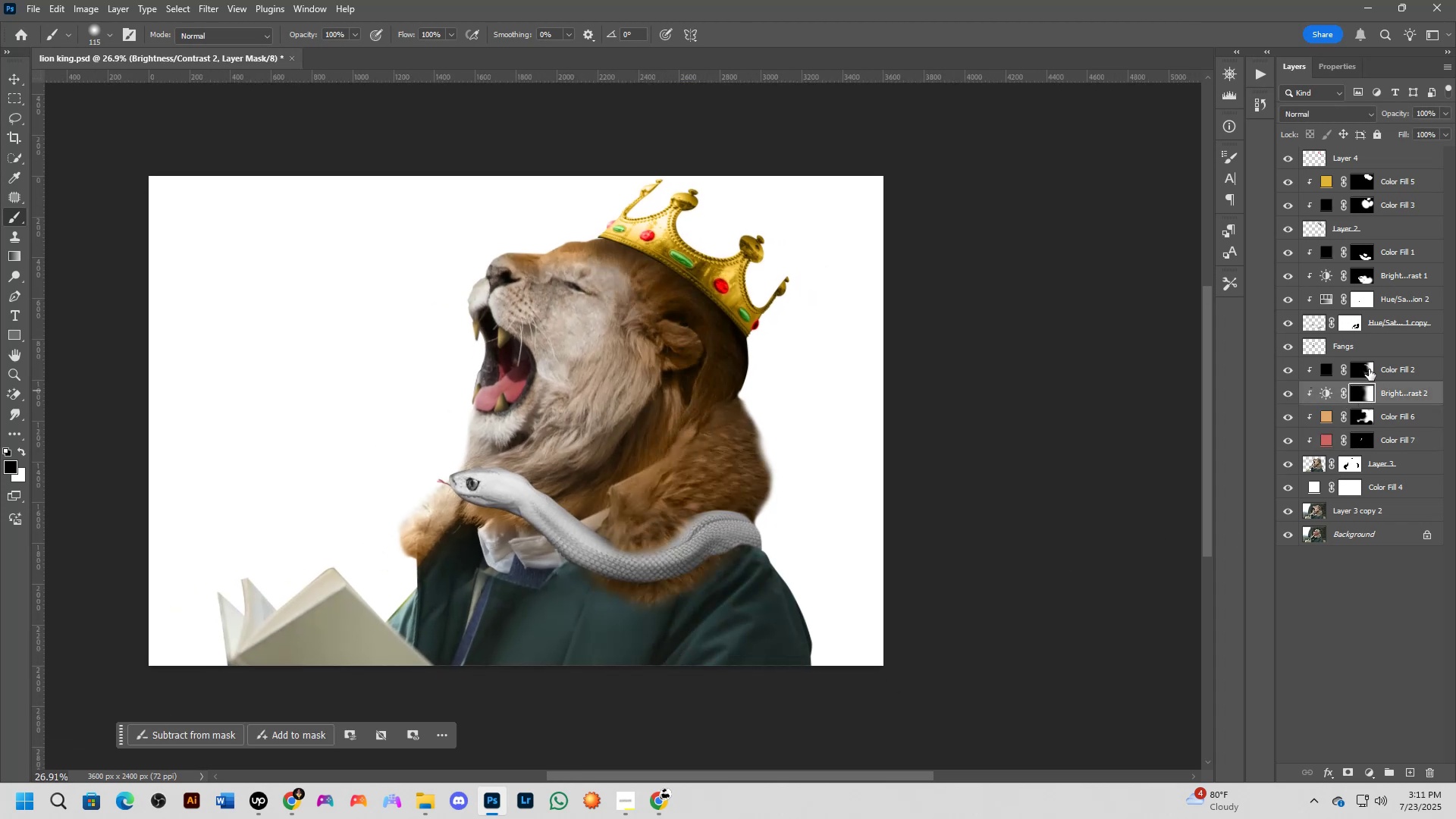 
hold_key(key=AltLeft, duration=0.72)
 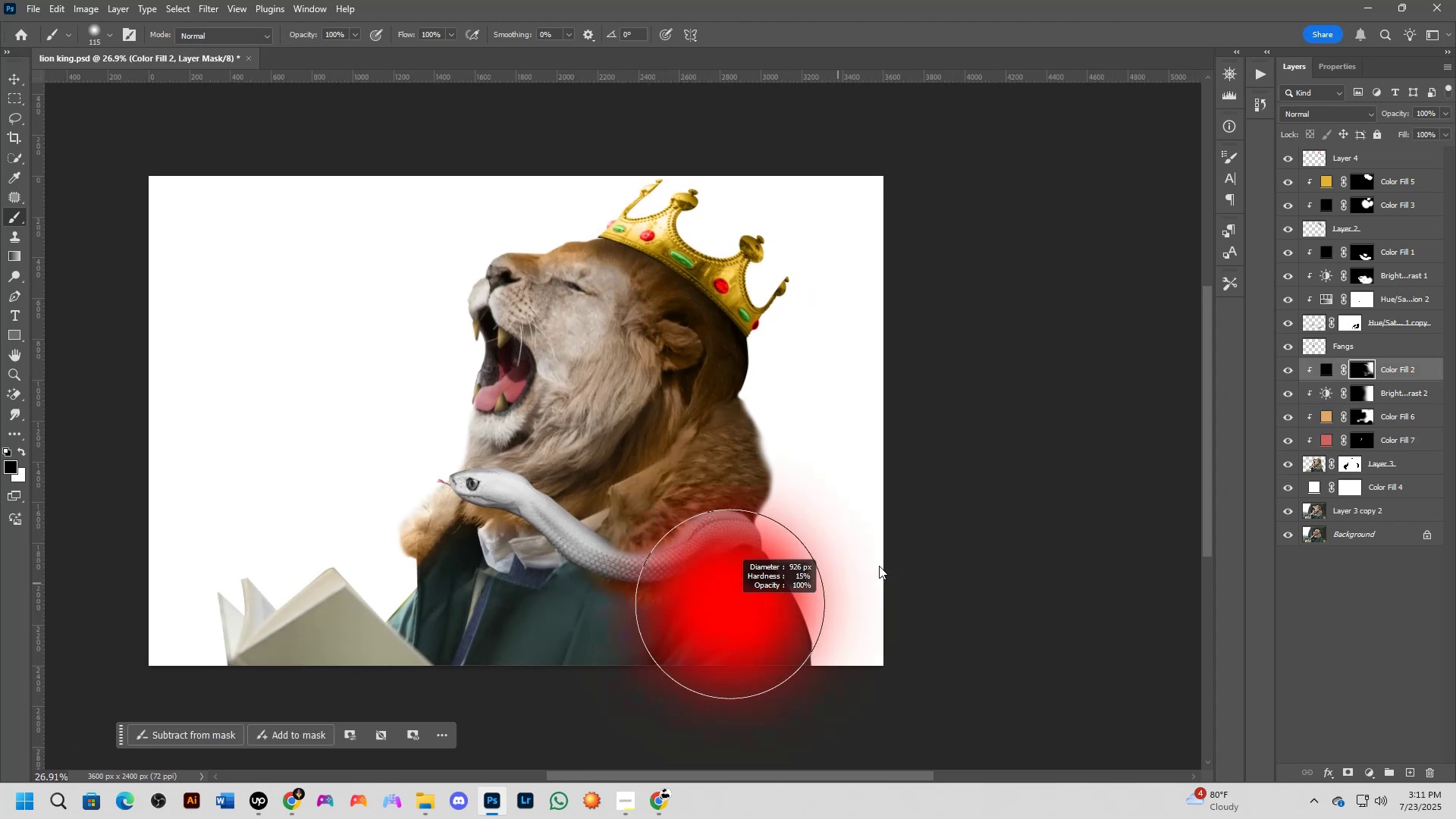 
hold_key(key=AltLeft, duration=0.35)
 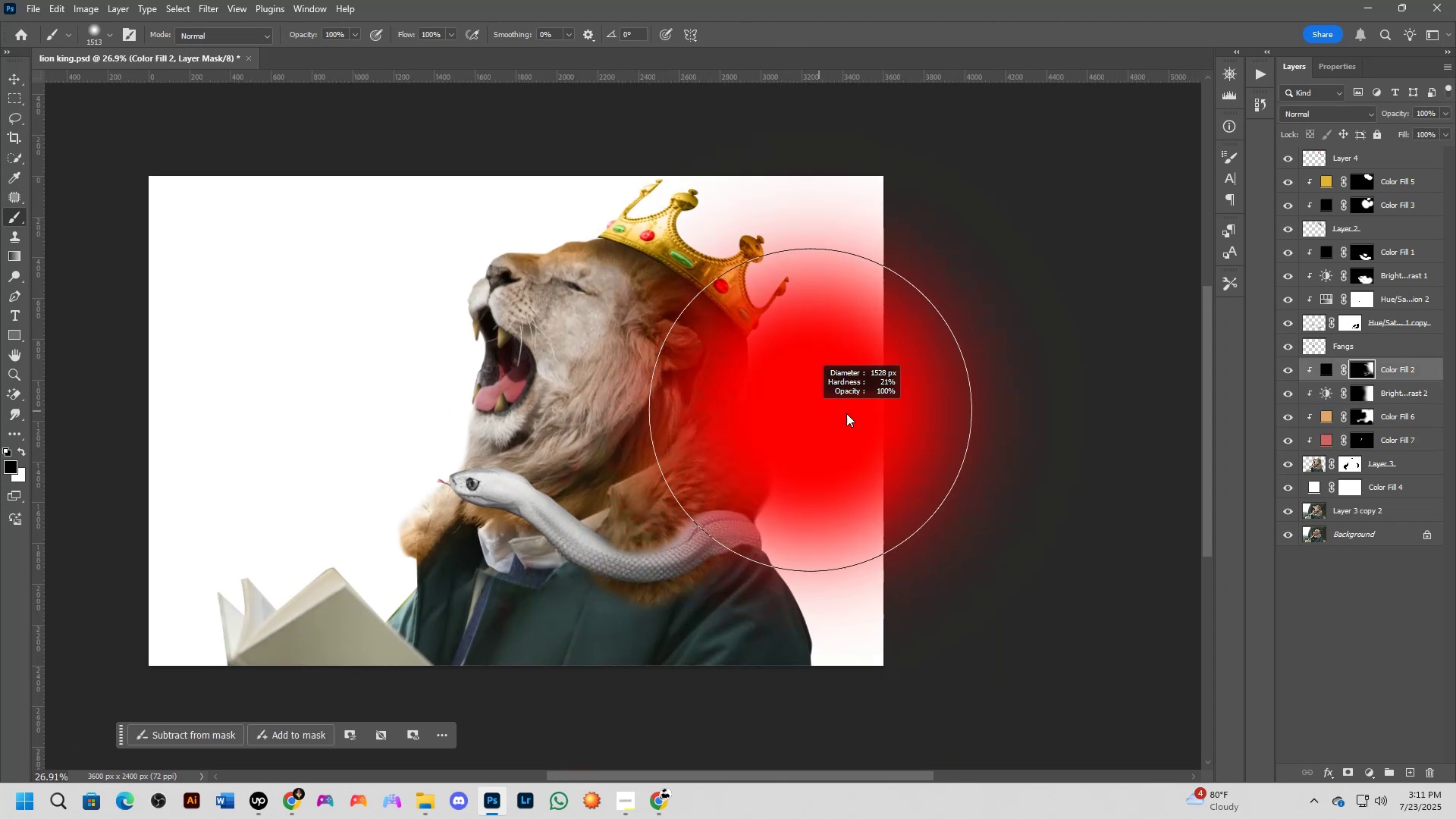 
left_click_drag(start_coordinate=[984, 556], to_coordinate=[990, 563])
 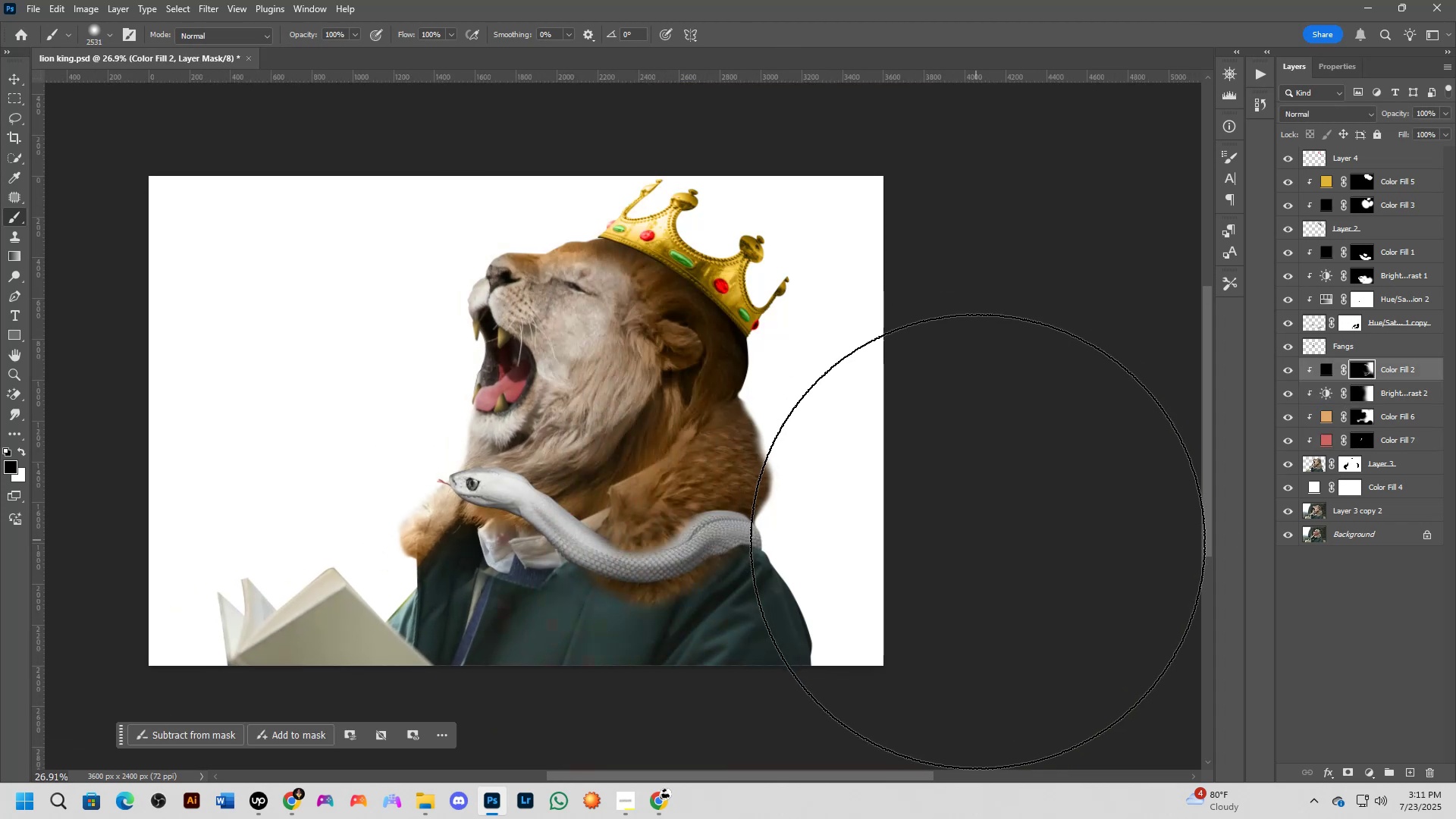 
key(X)
 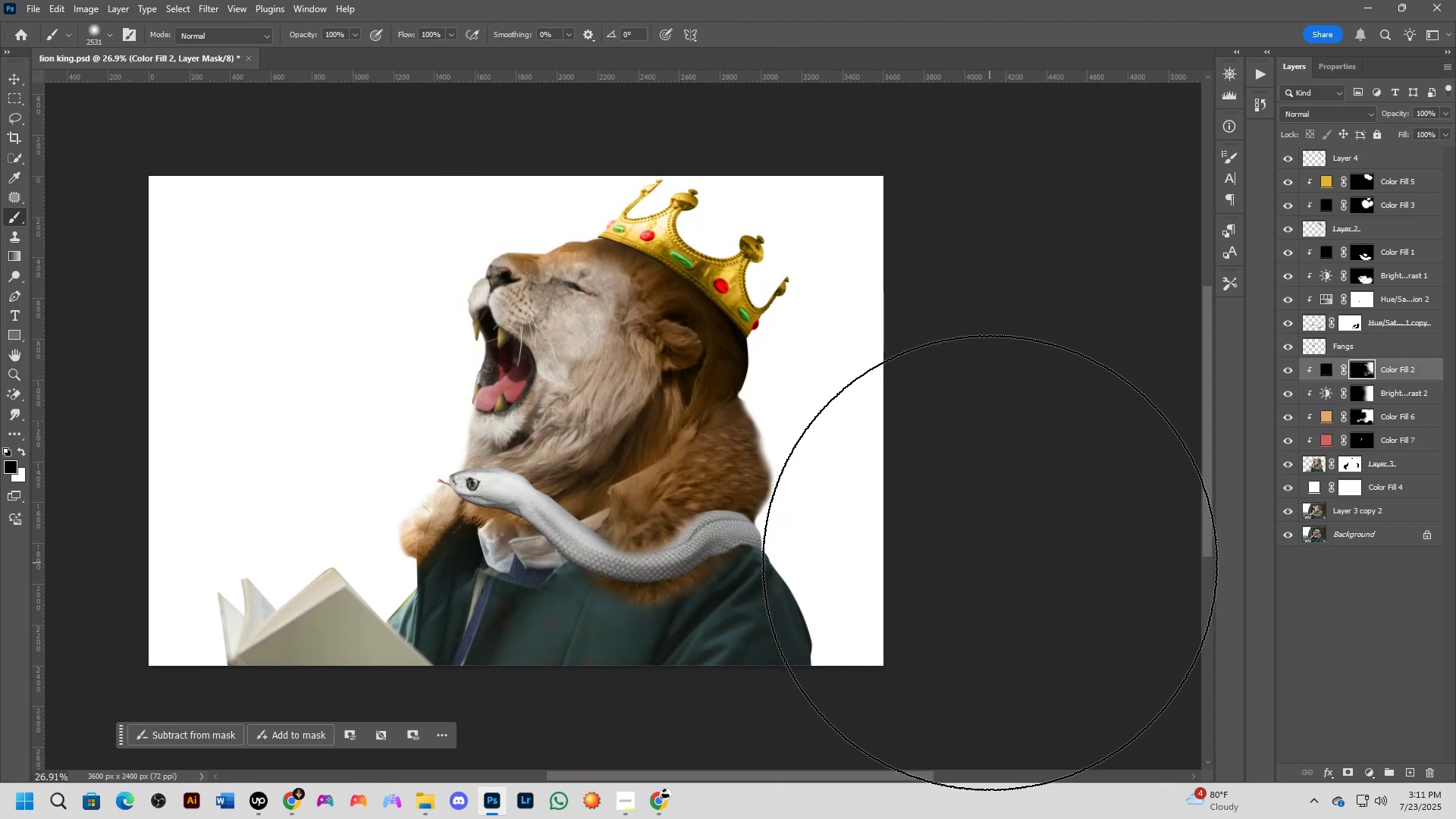 
left_click([987, 541])
 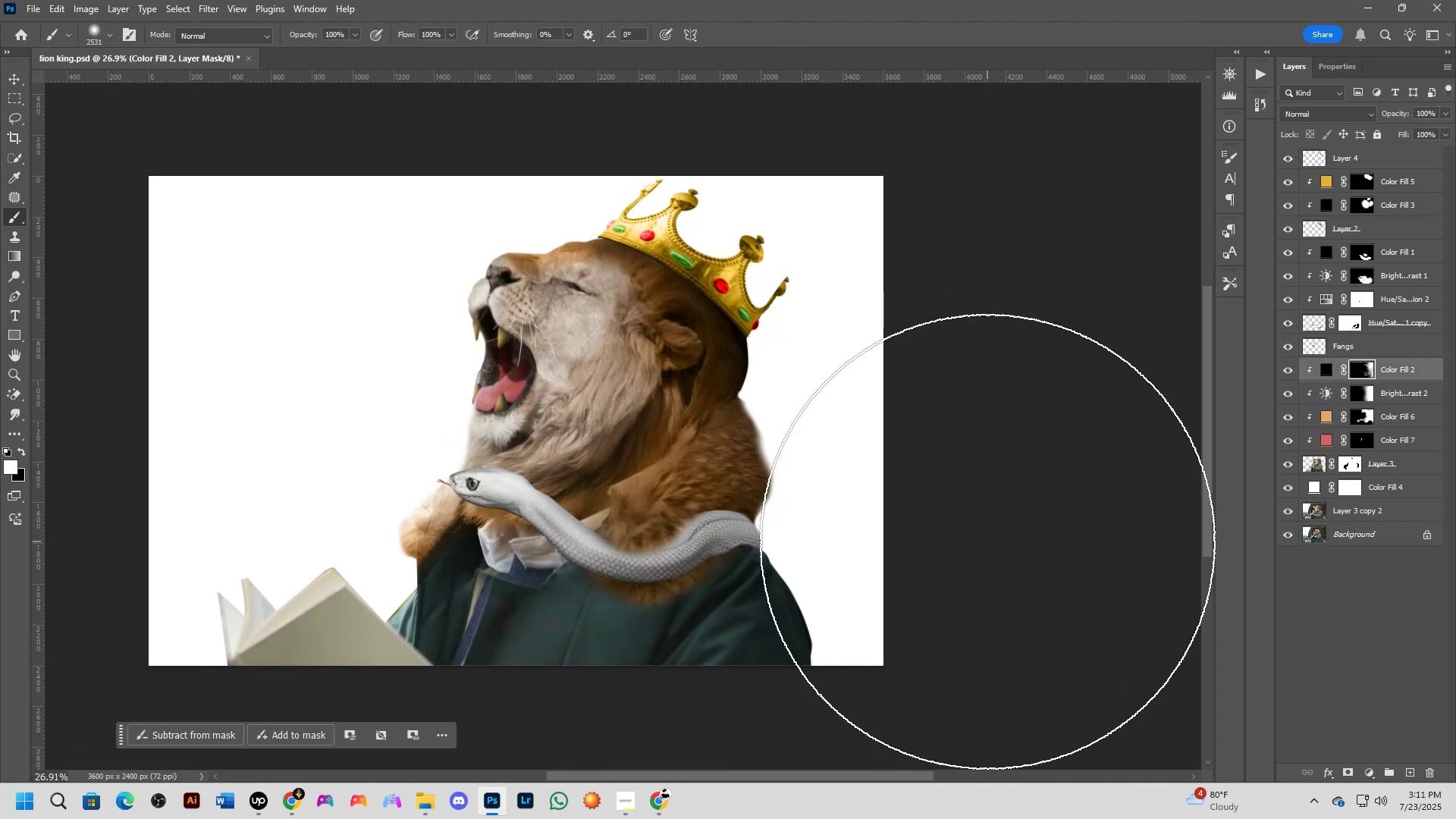 
double_click([988, 595])
 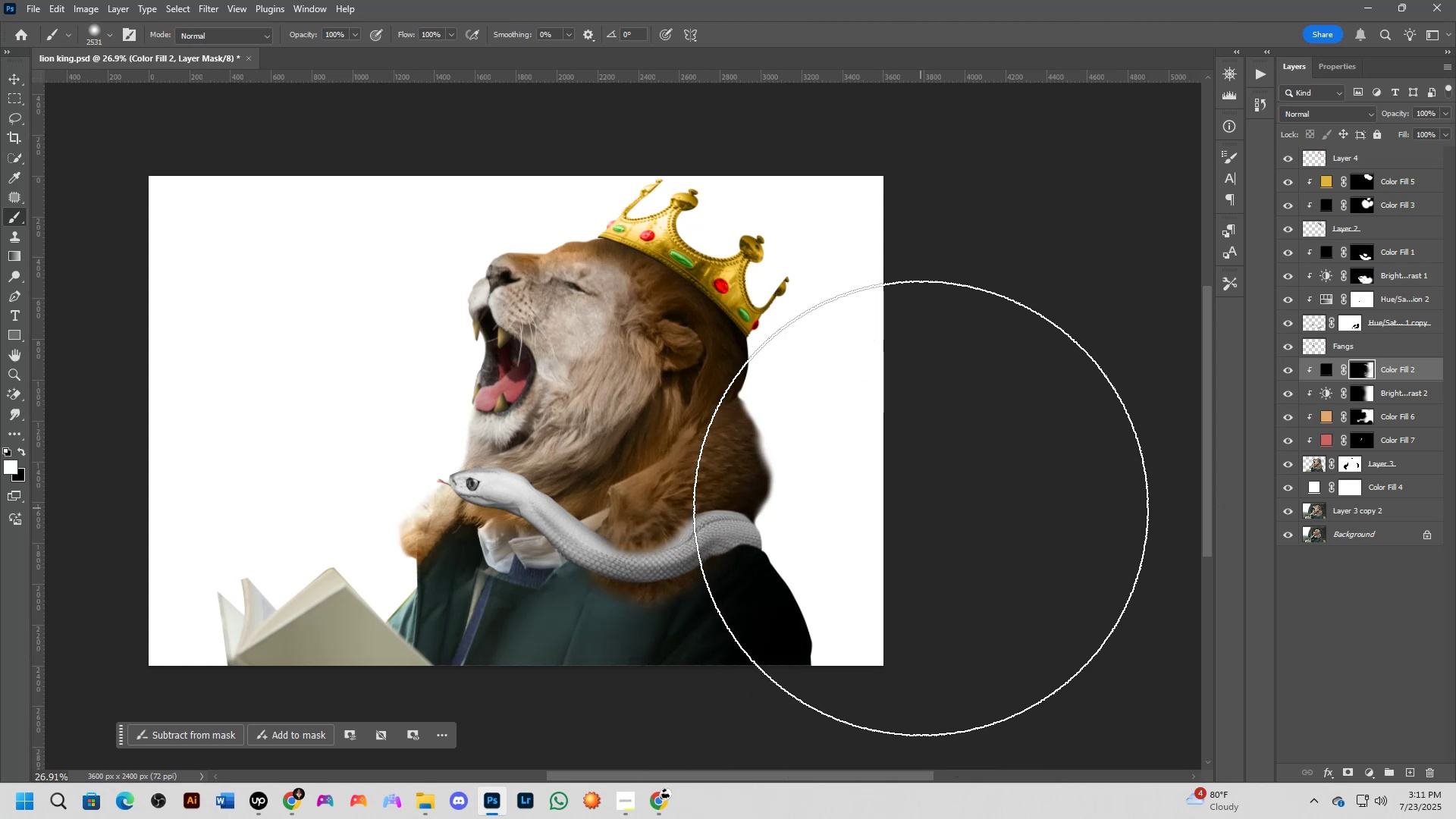 
key(X)
 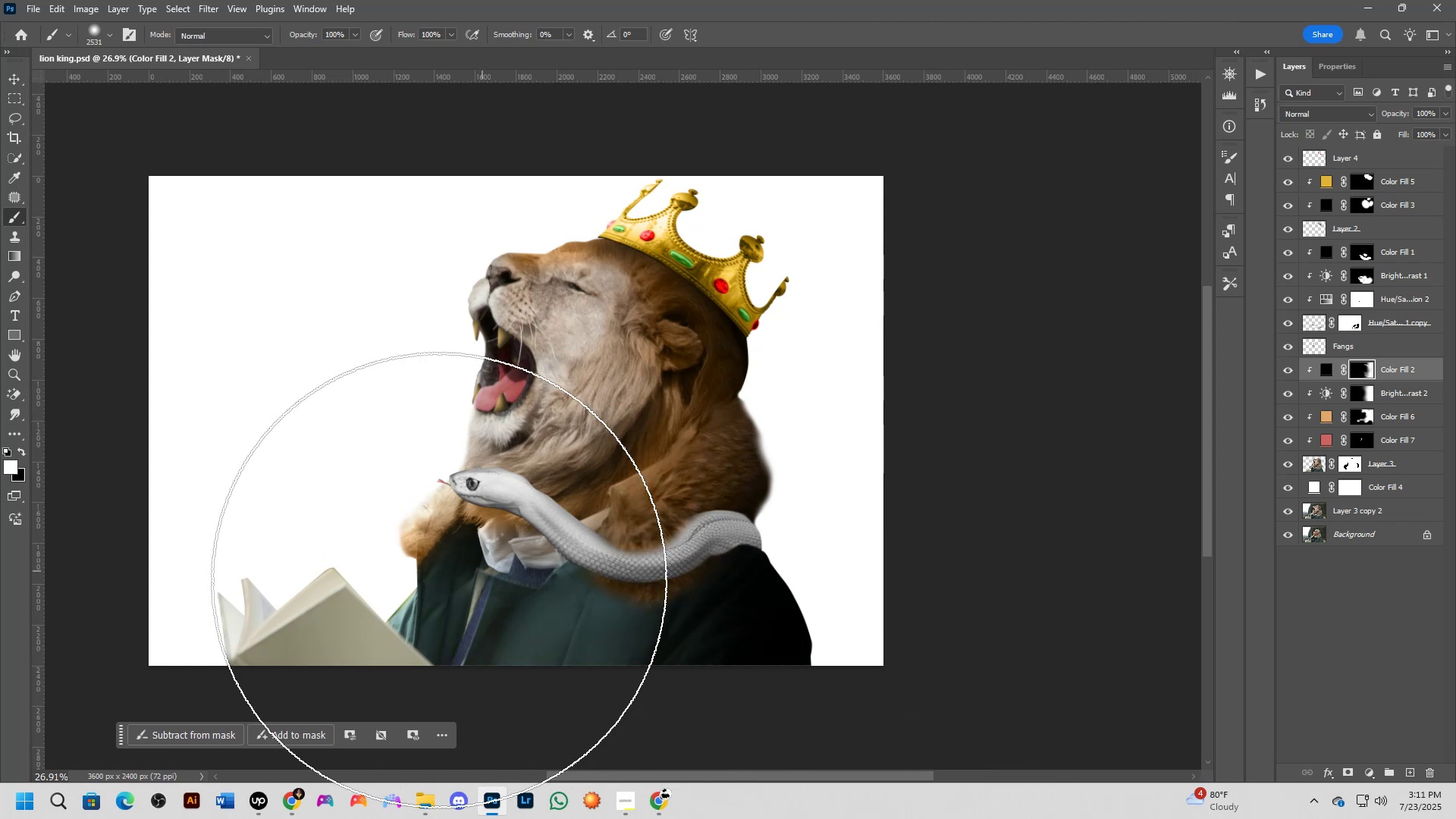 
left_click([475, 529])
 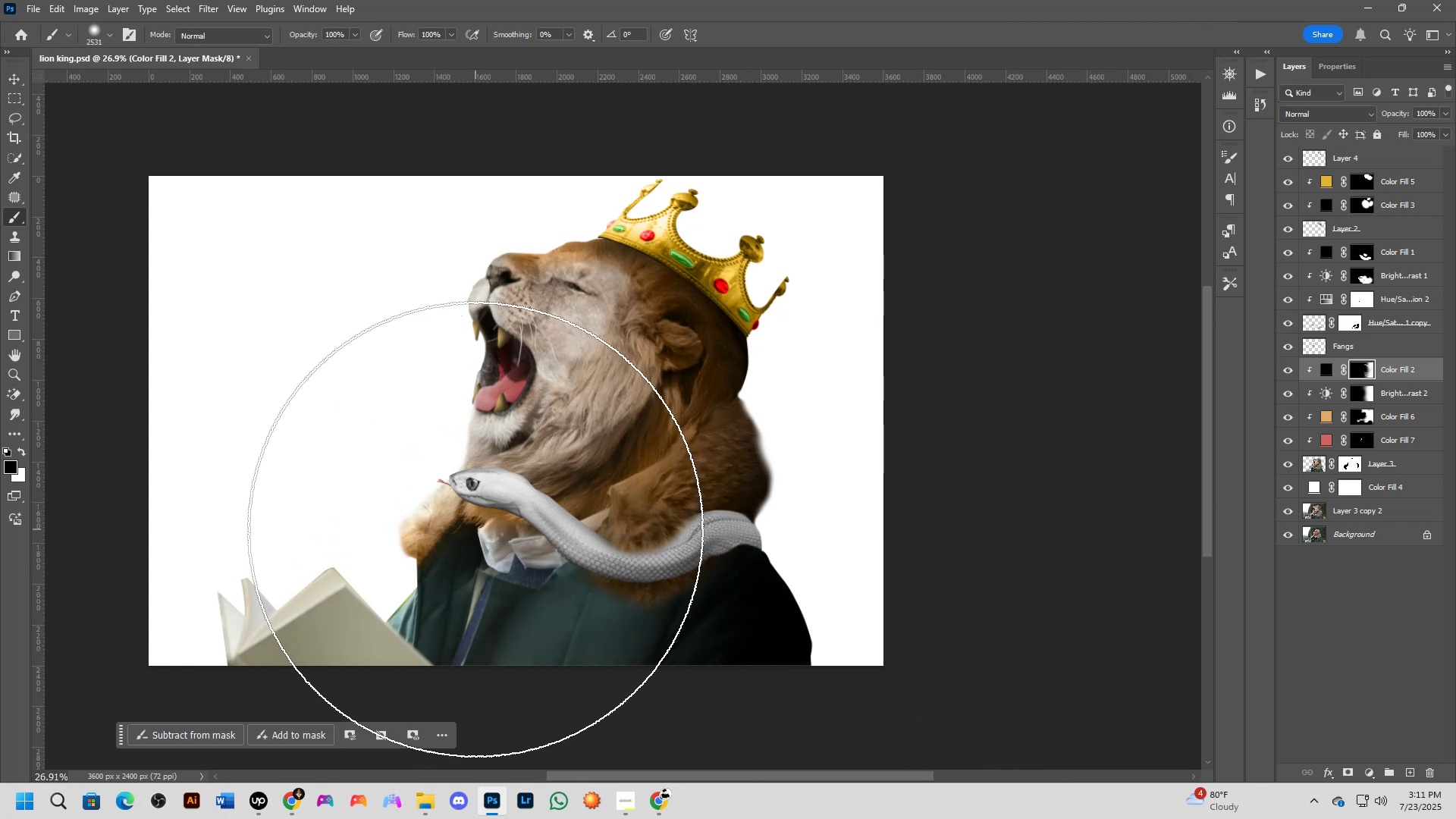 
key(Control+Z)
 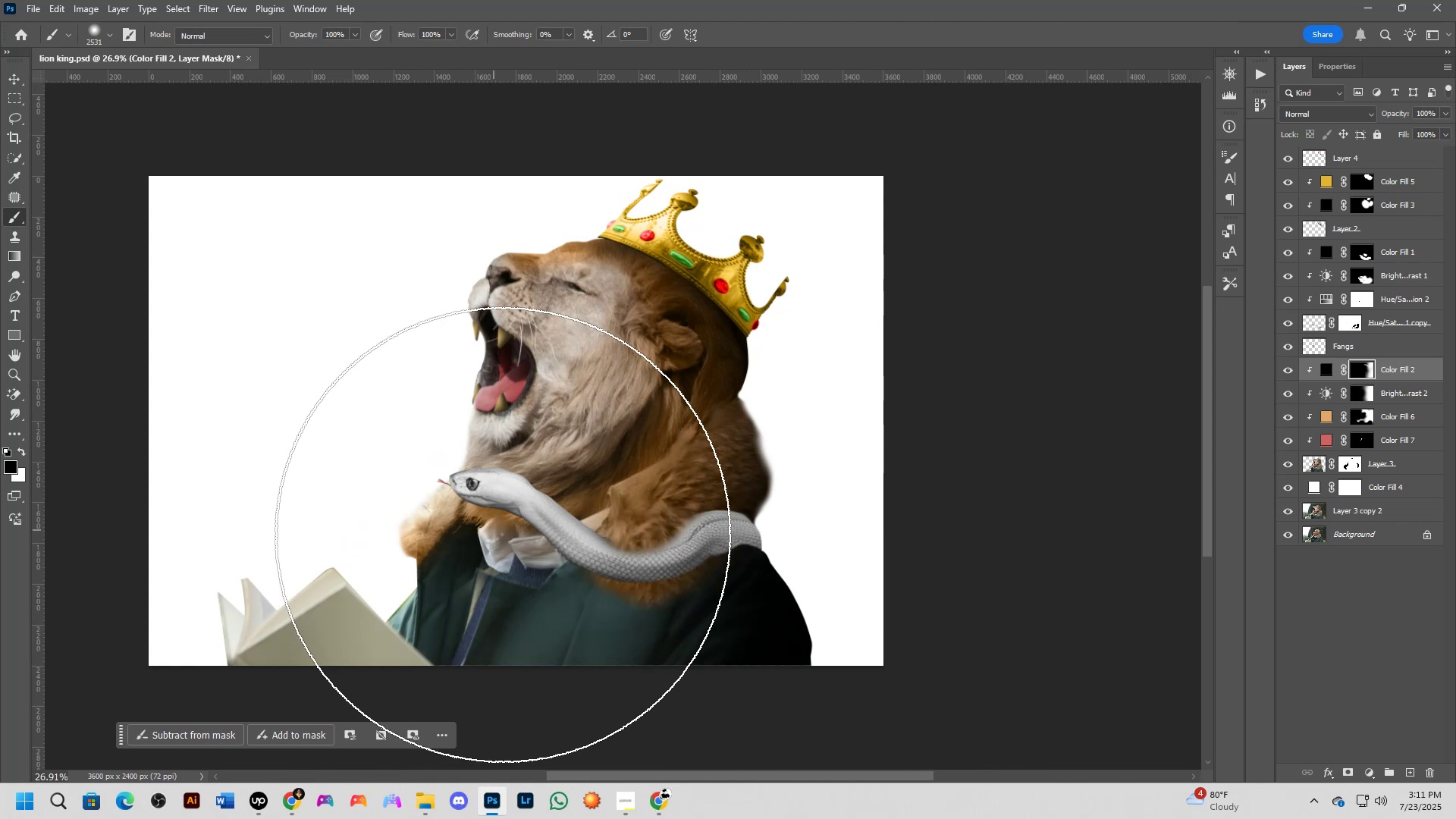 
key(Control+Z)
 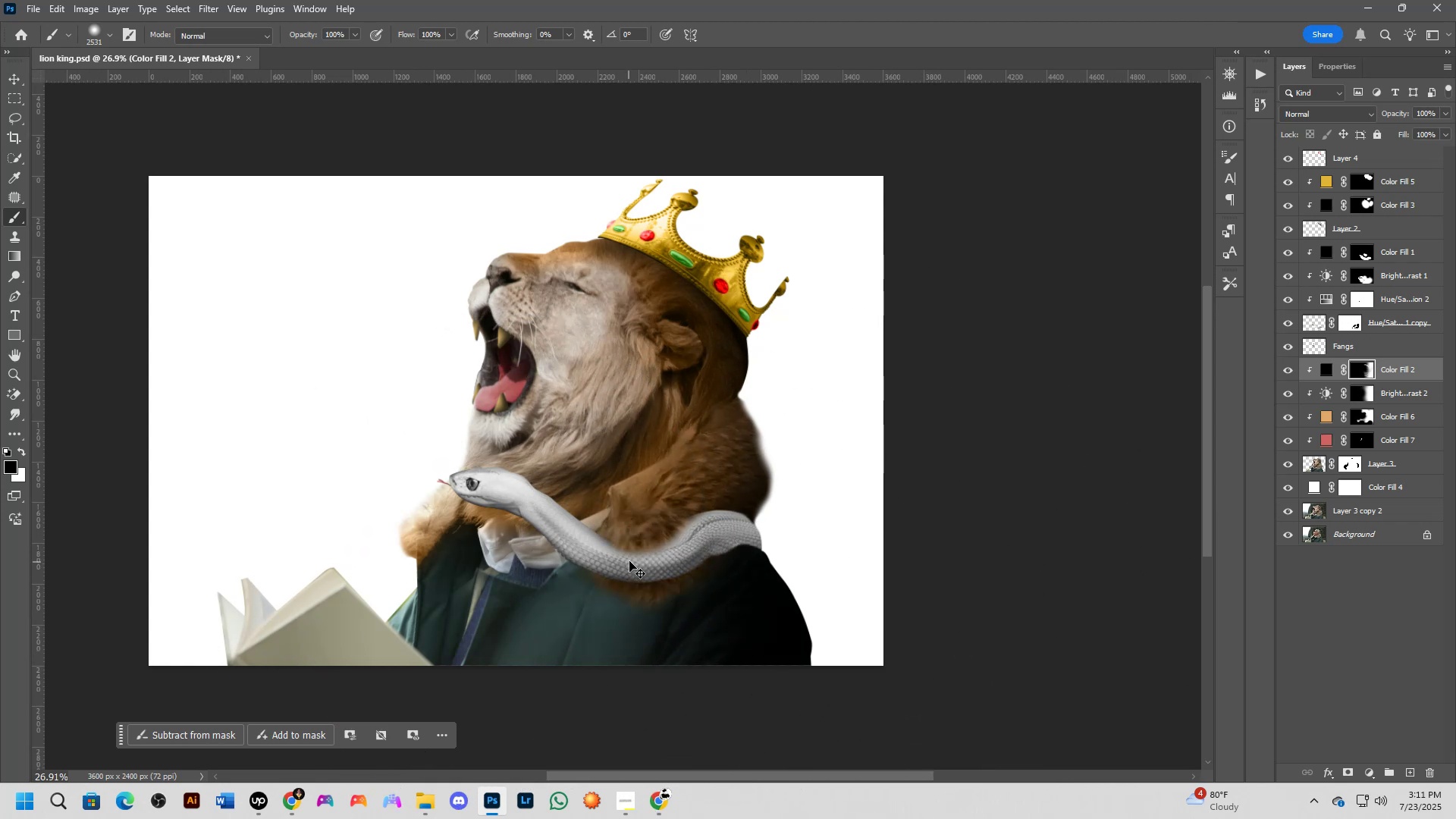 
key(Control+Z)
 